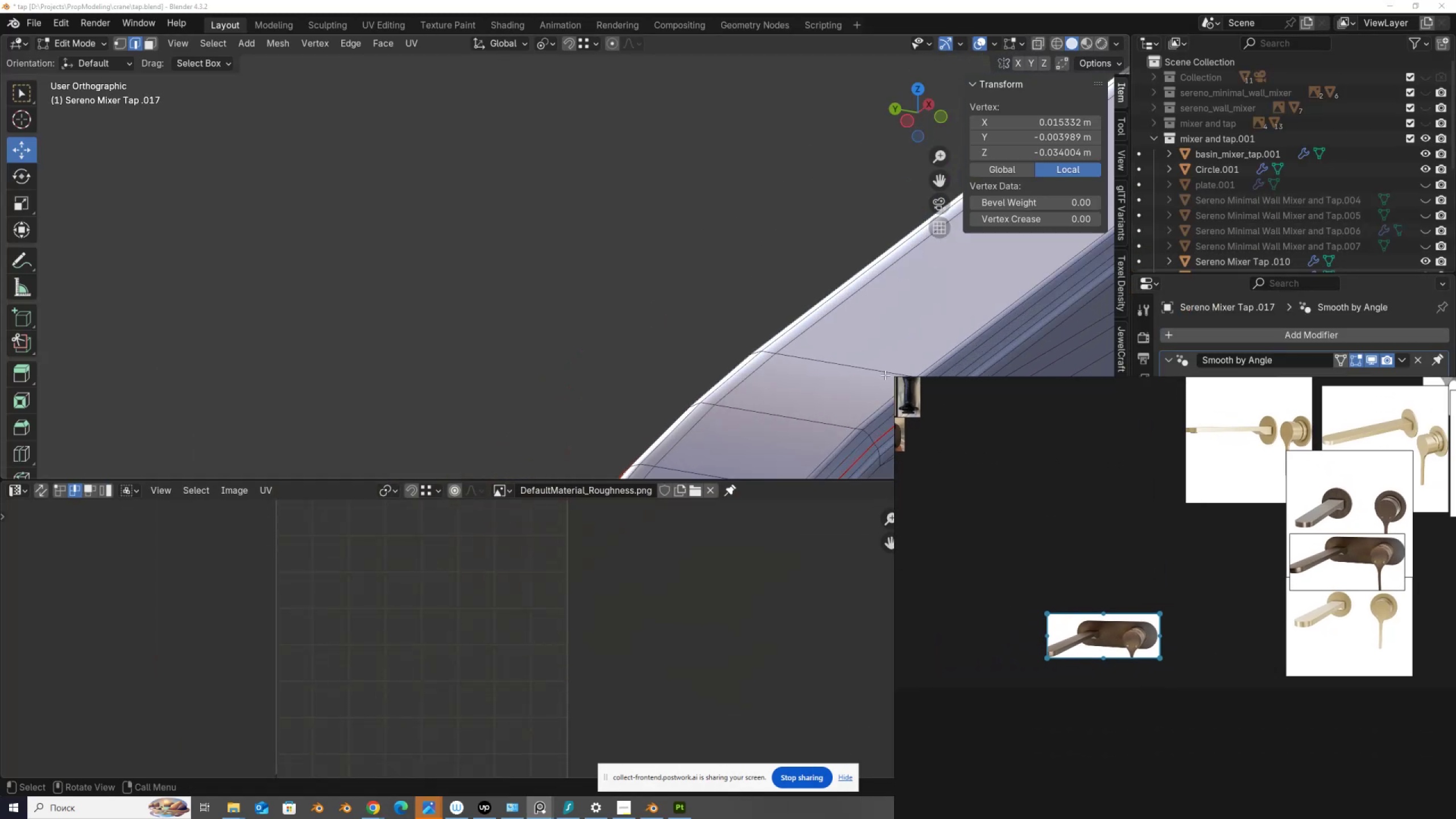 
hold_key(key=ShiftLeft, duration=0.43)
 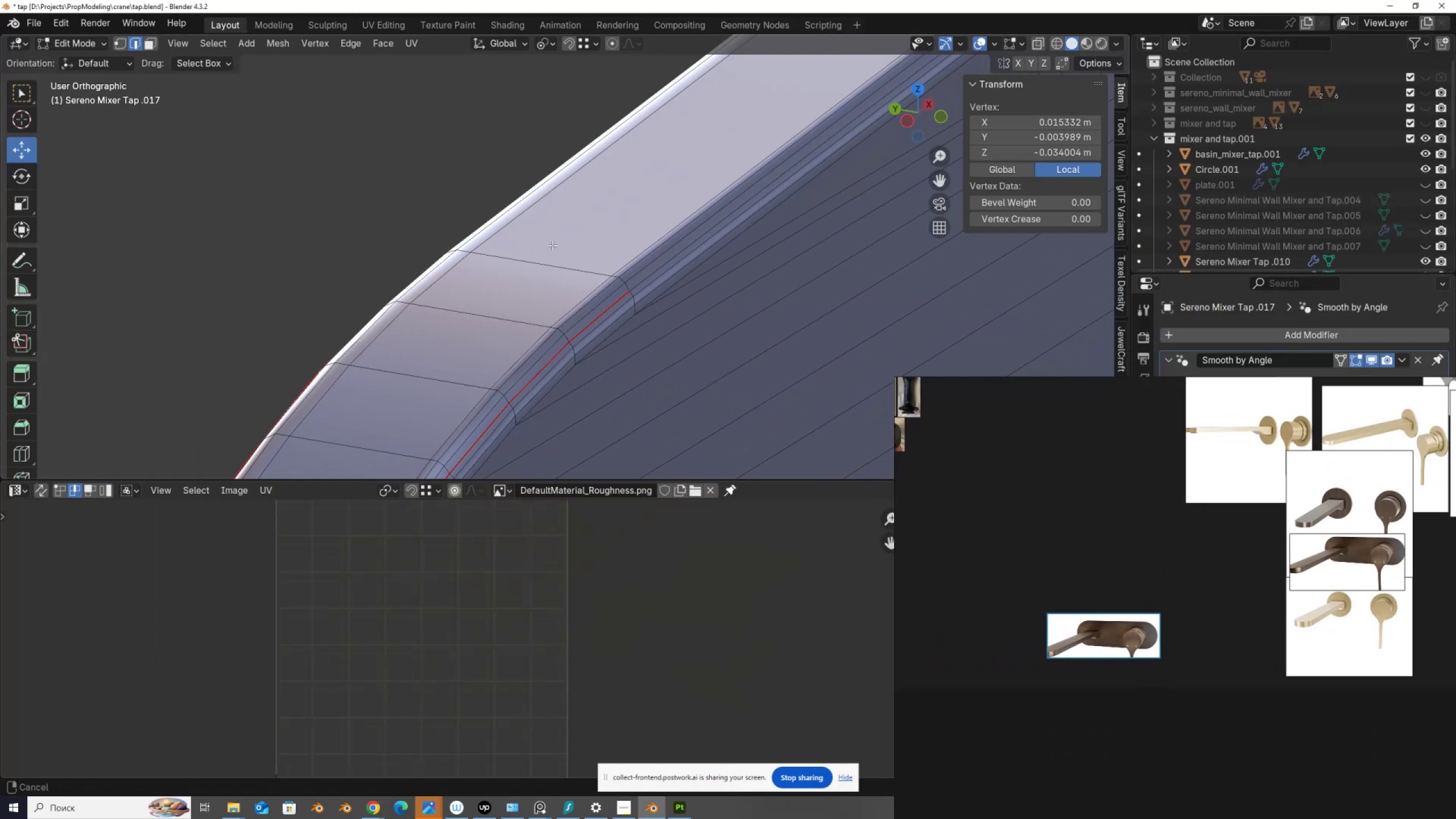 
scroll: coordinate [606, 279], scroll_direction: up, amount: 2.0
 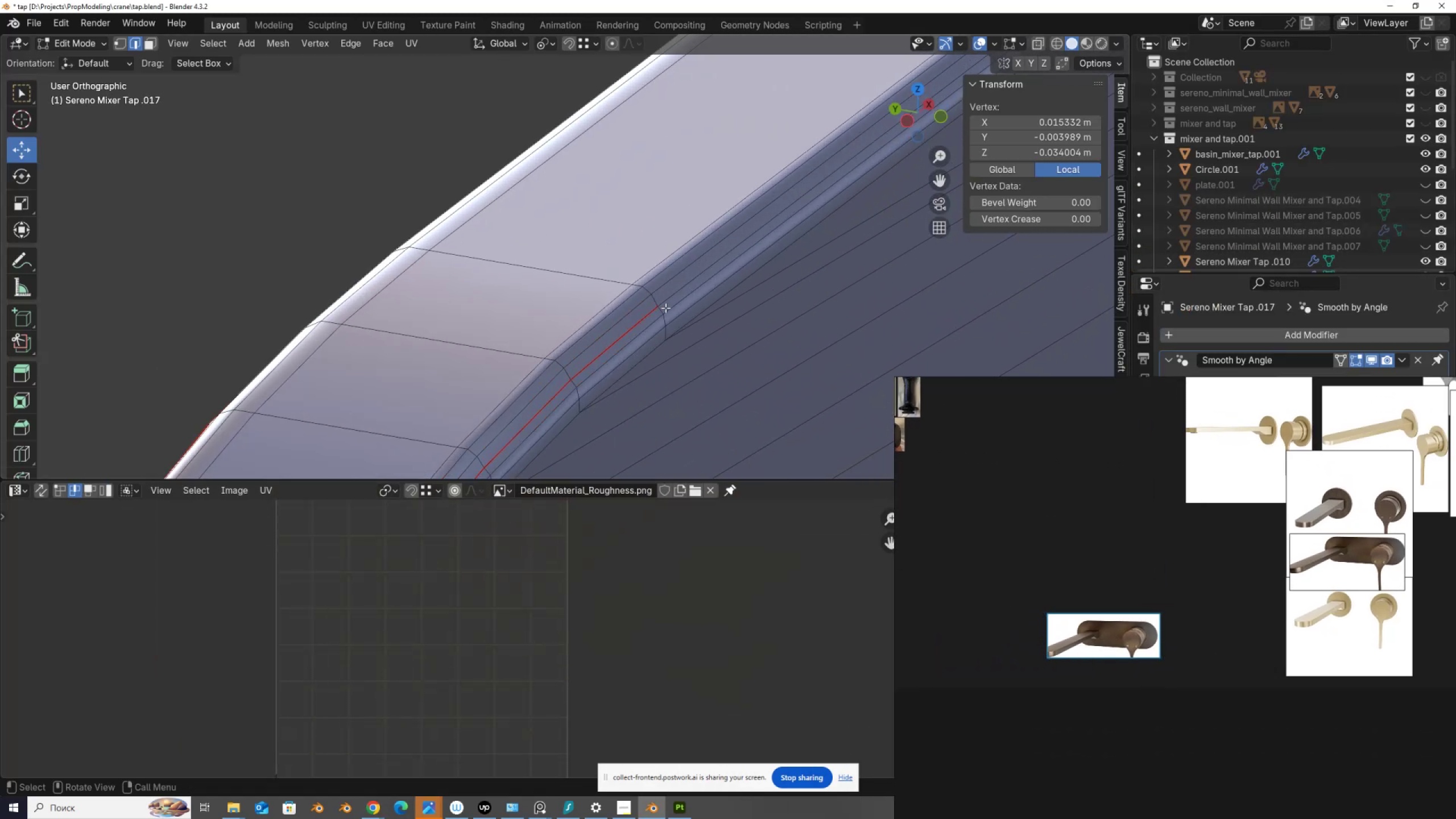 
hold_key(key=AltLeft, duration=0.61)
left_click([672, 297])
 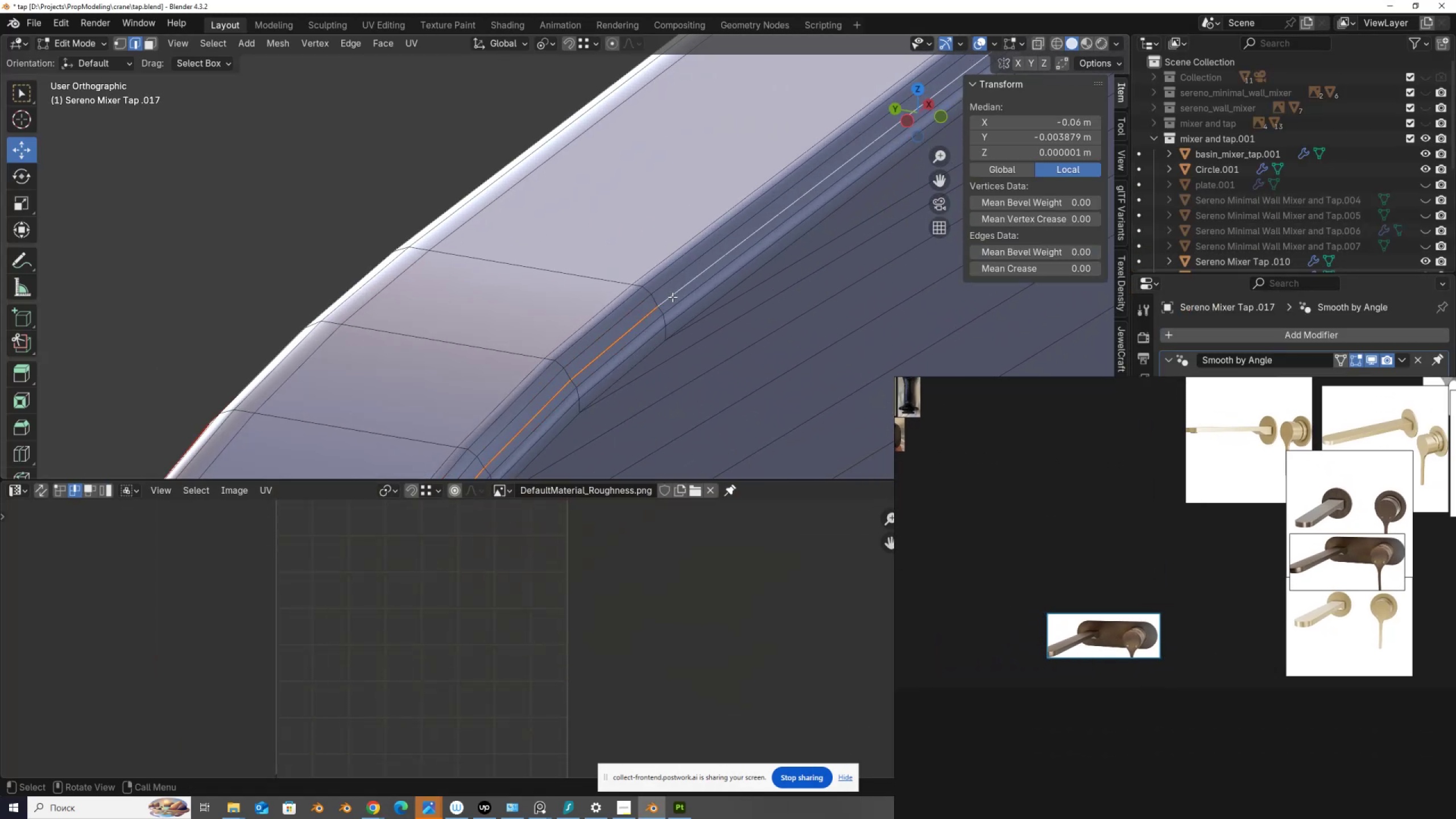 
scroll: coordinate [613, 278], scroll_direction: down, amount: 20.0
 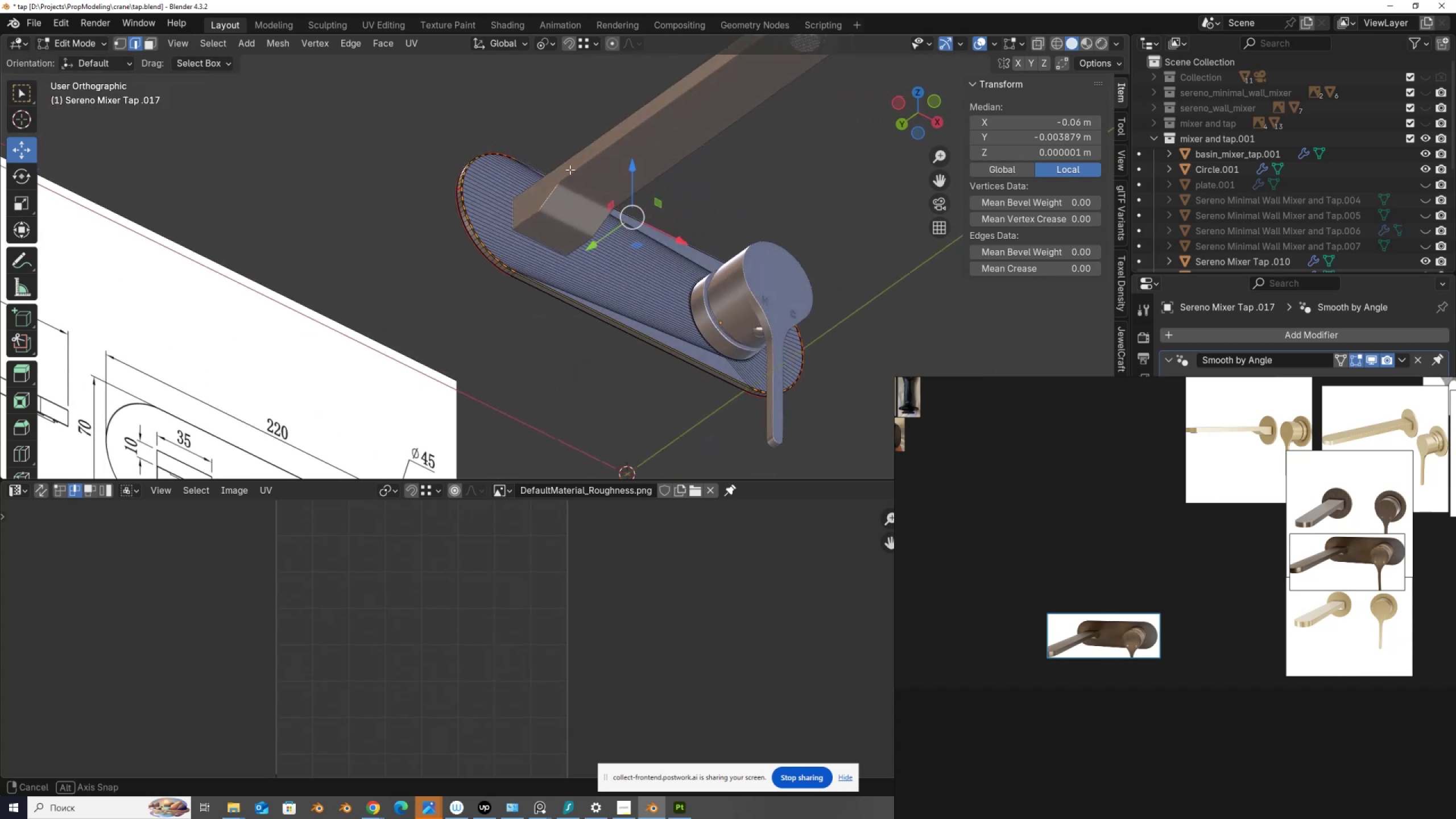 
scroll: coordinate [571, 199], scroll_direction: up, amount: 6.0
 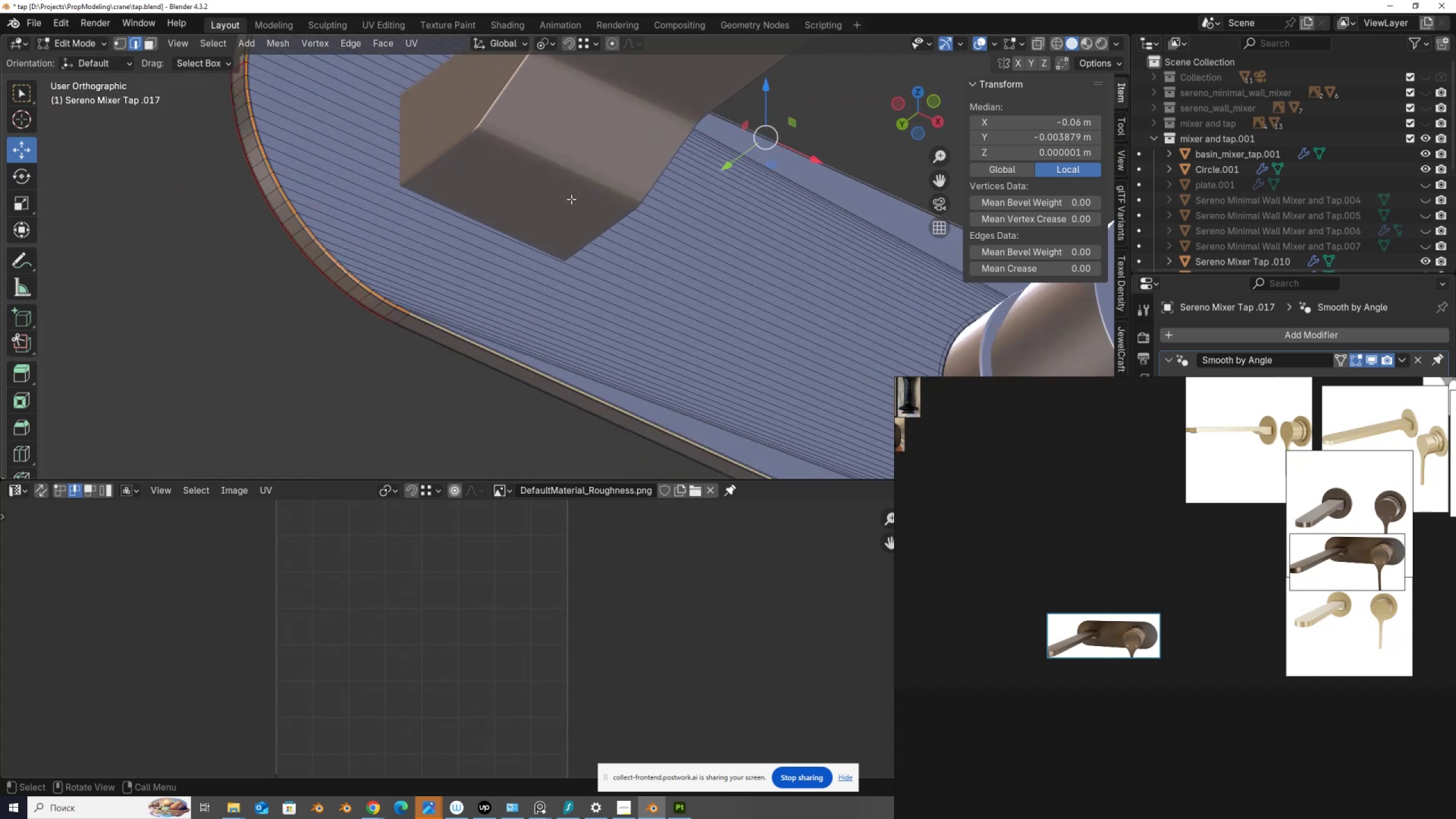 
right_click([571, 199])
 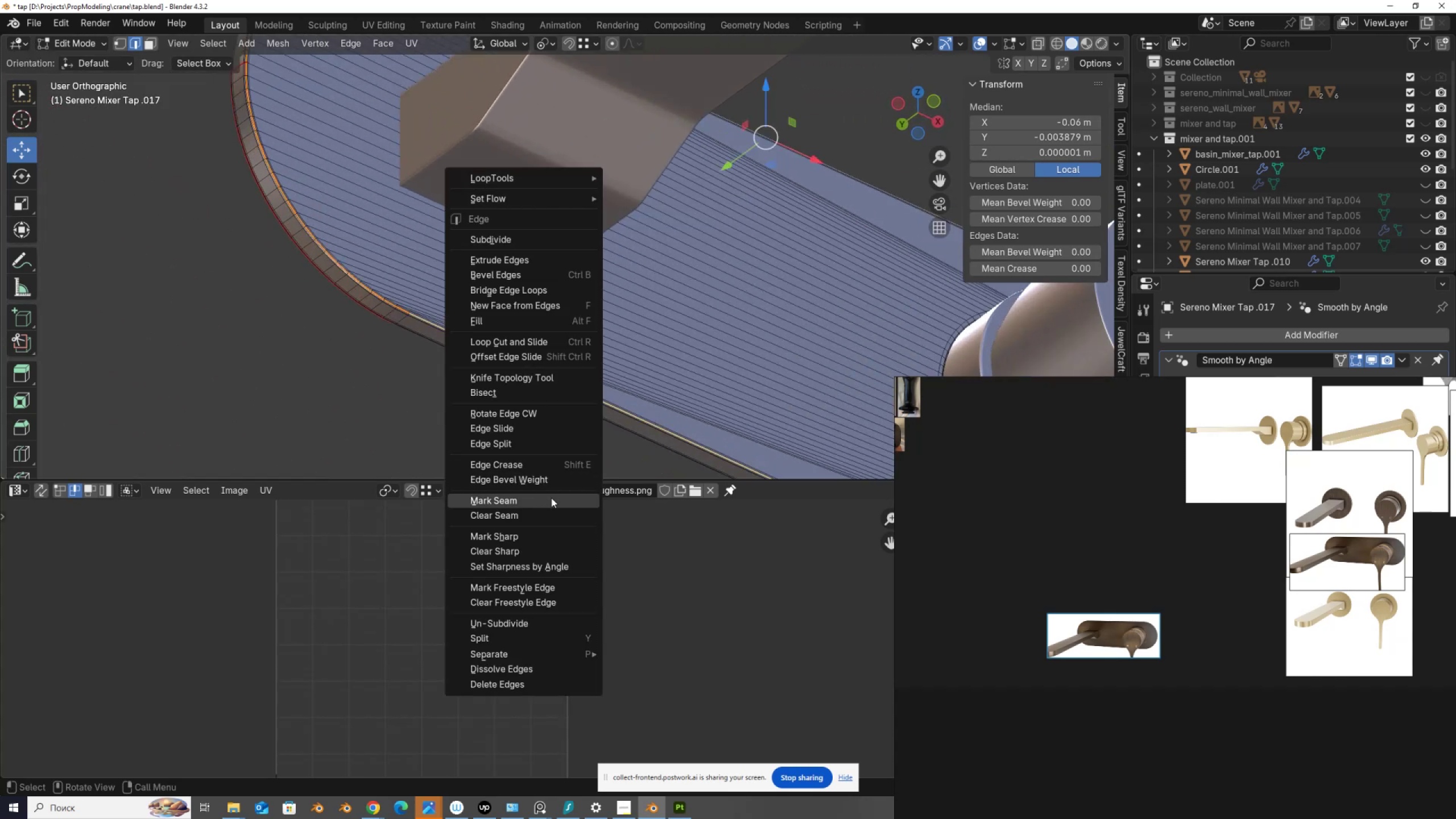 
left_click([550, 500])
 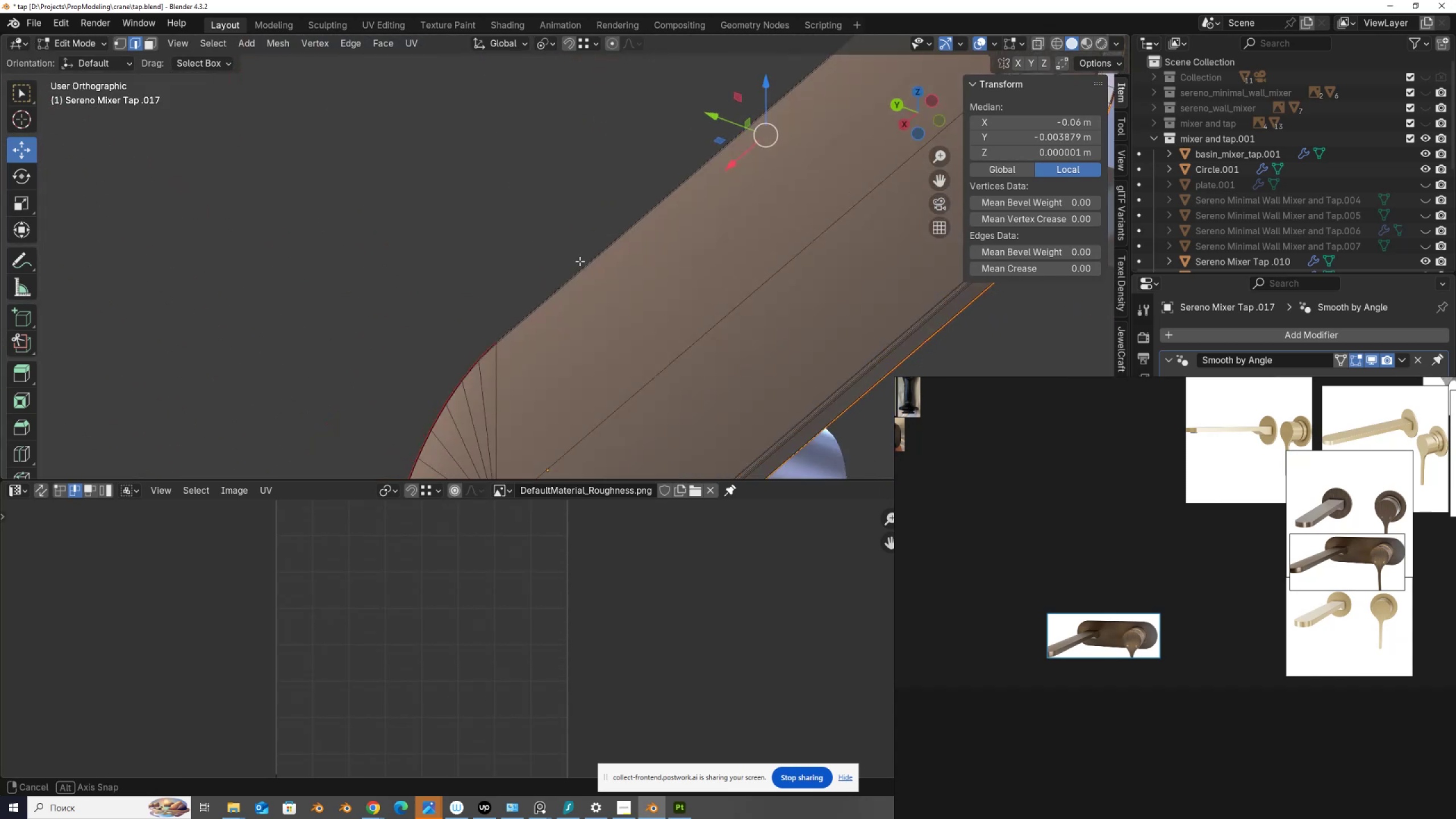 
hold_key(key=ShiftLeft, duration=0.49)
 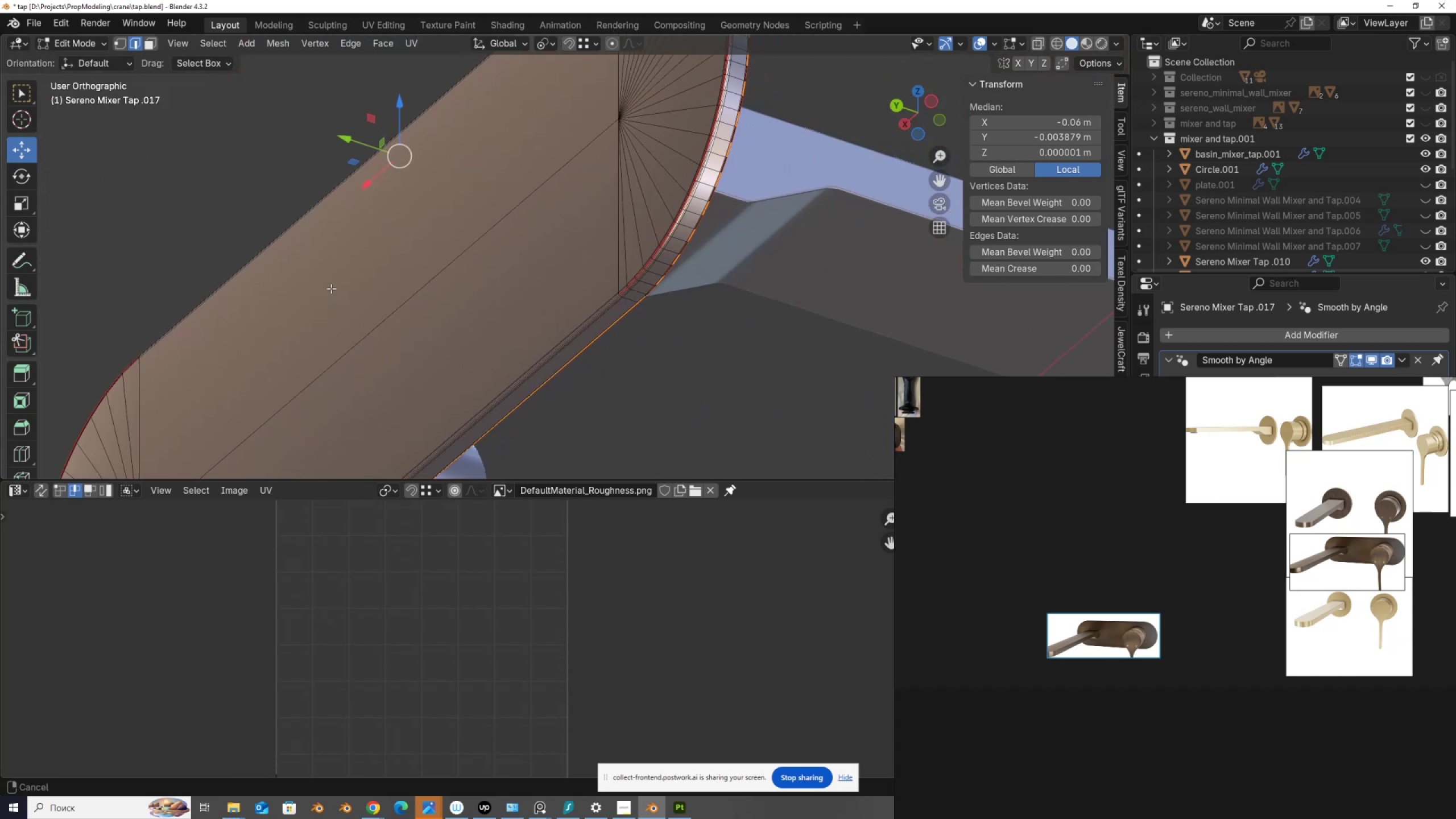 
scroll: coordinate [659, 324], scroll_direction: up, amount: 12.0
 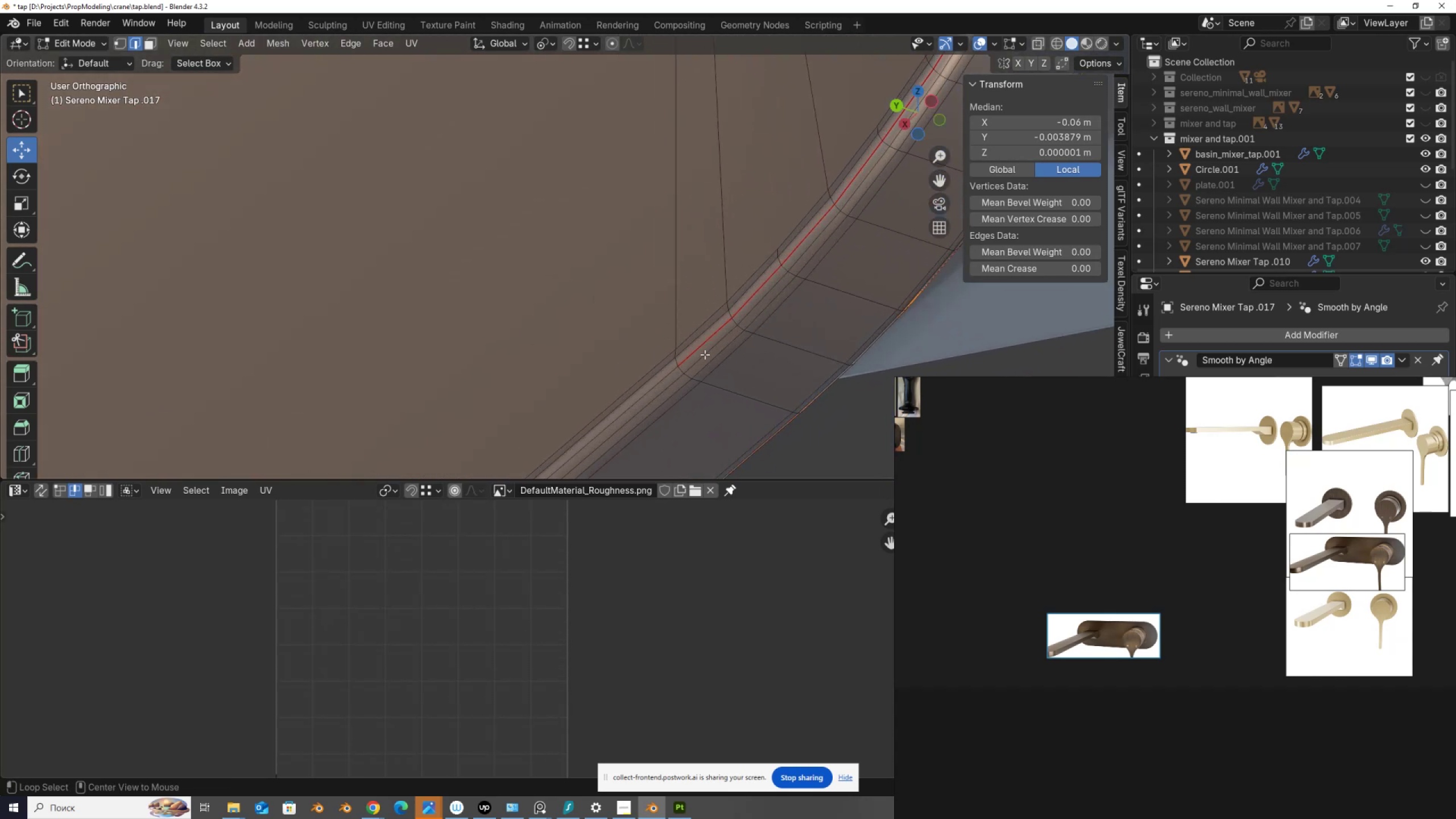 
hold_key(key=ShiftLeft, duration=0.32)
 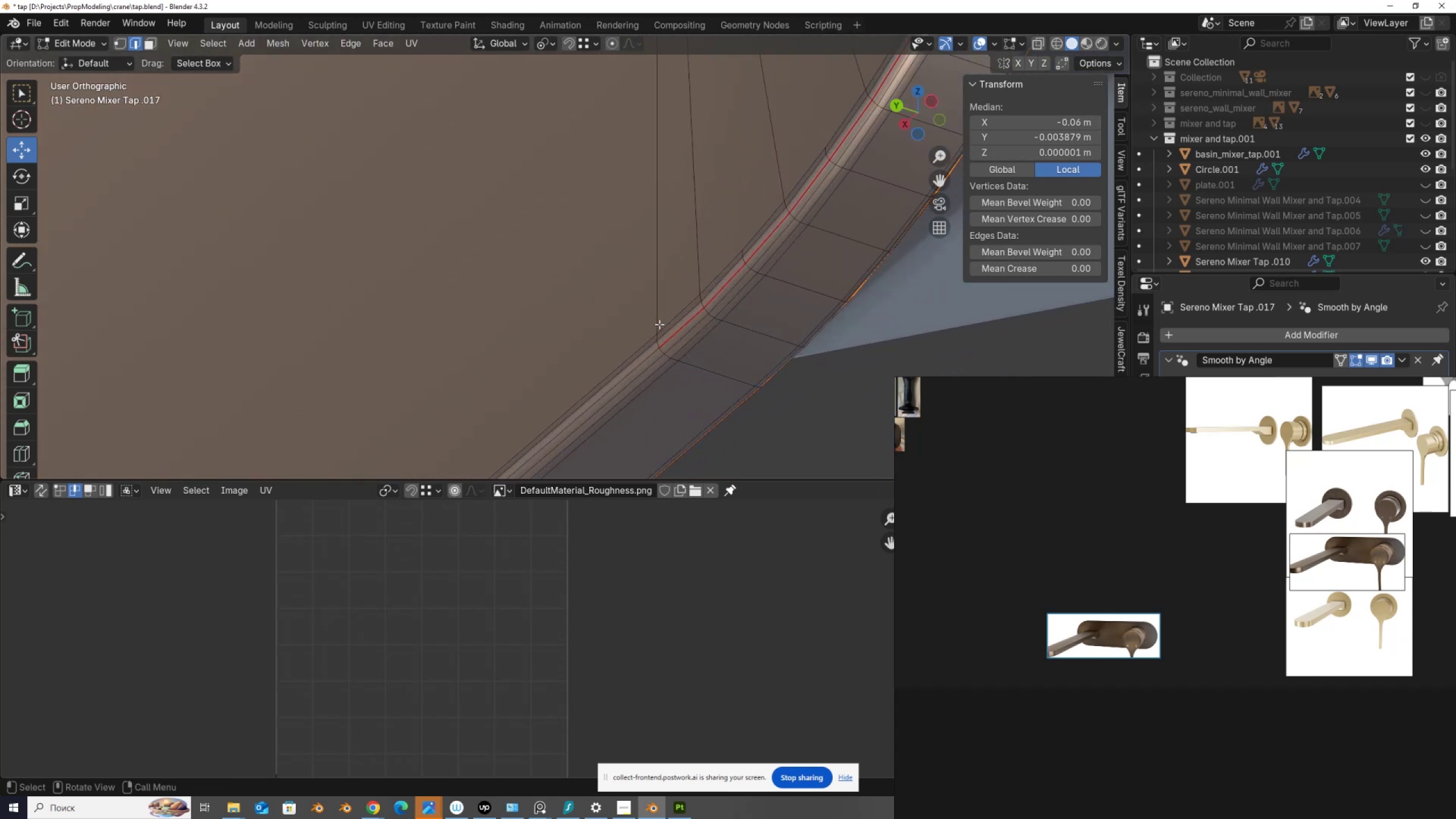 
hold_key(key=AltLeft, duration=0.96)
left_click([700, 346])
 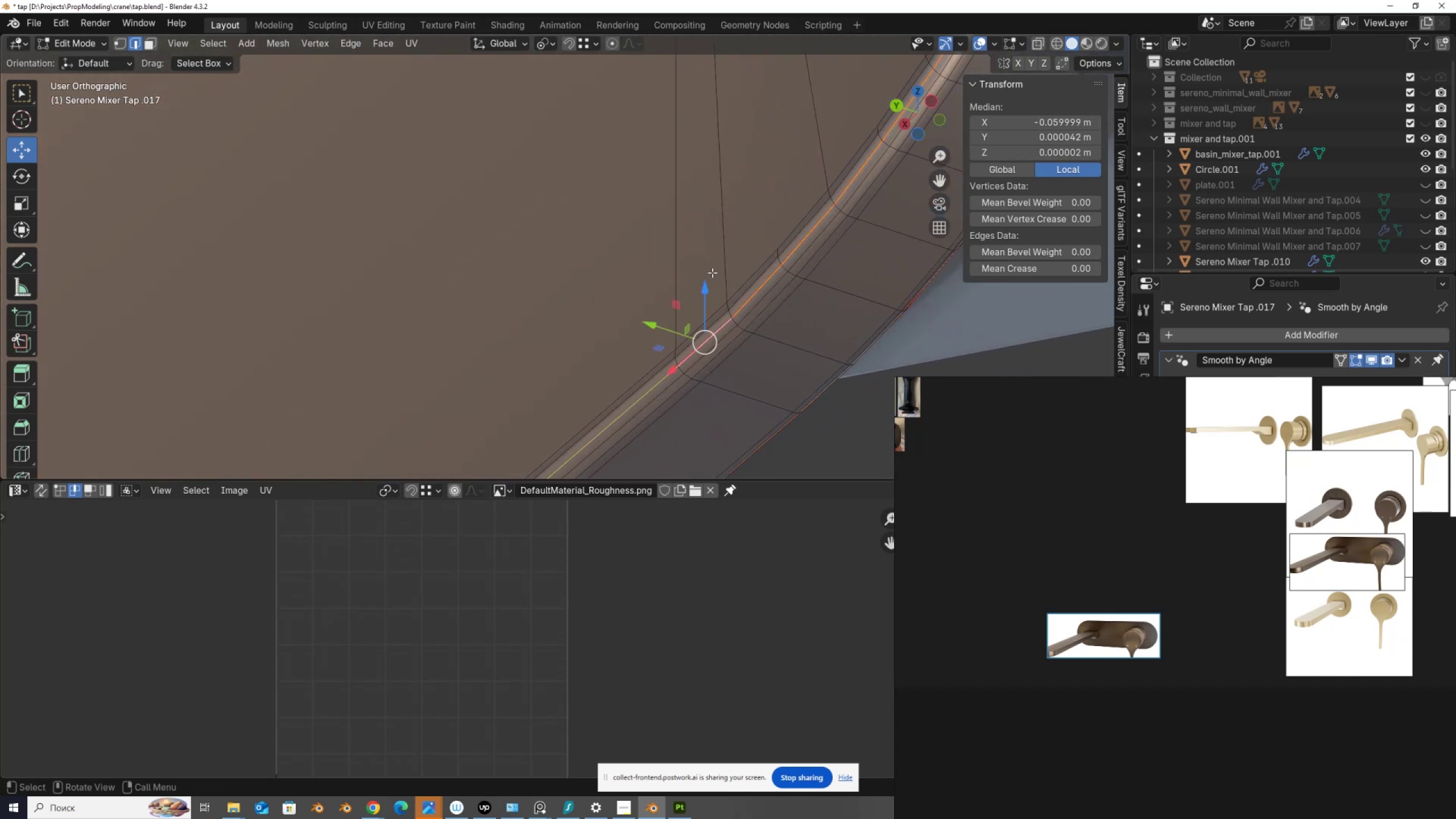 
right_click([713, 268])
 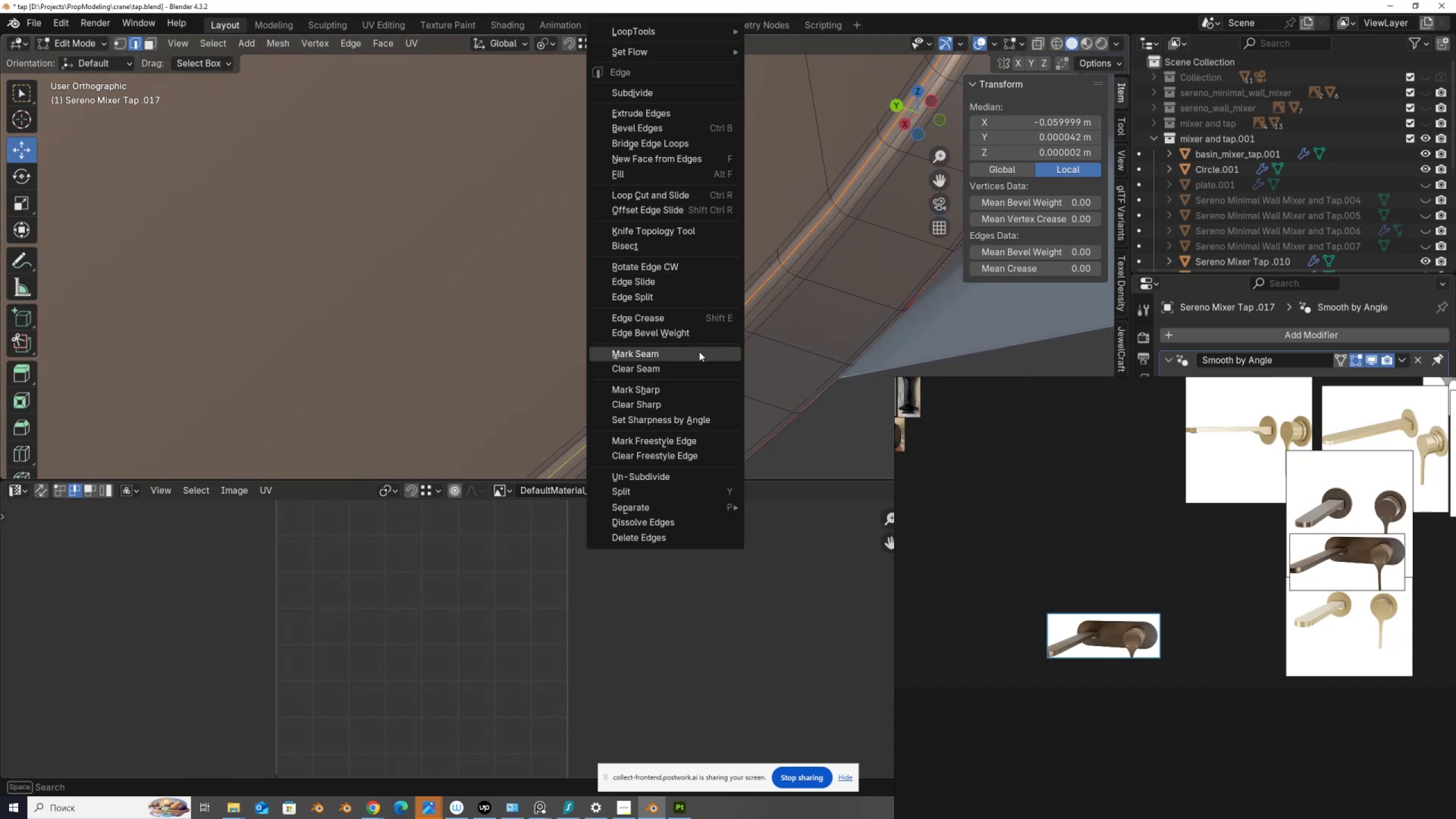 
left_click([698, 353])
 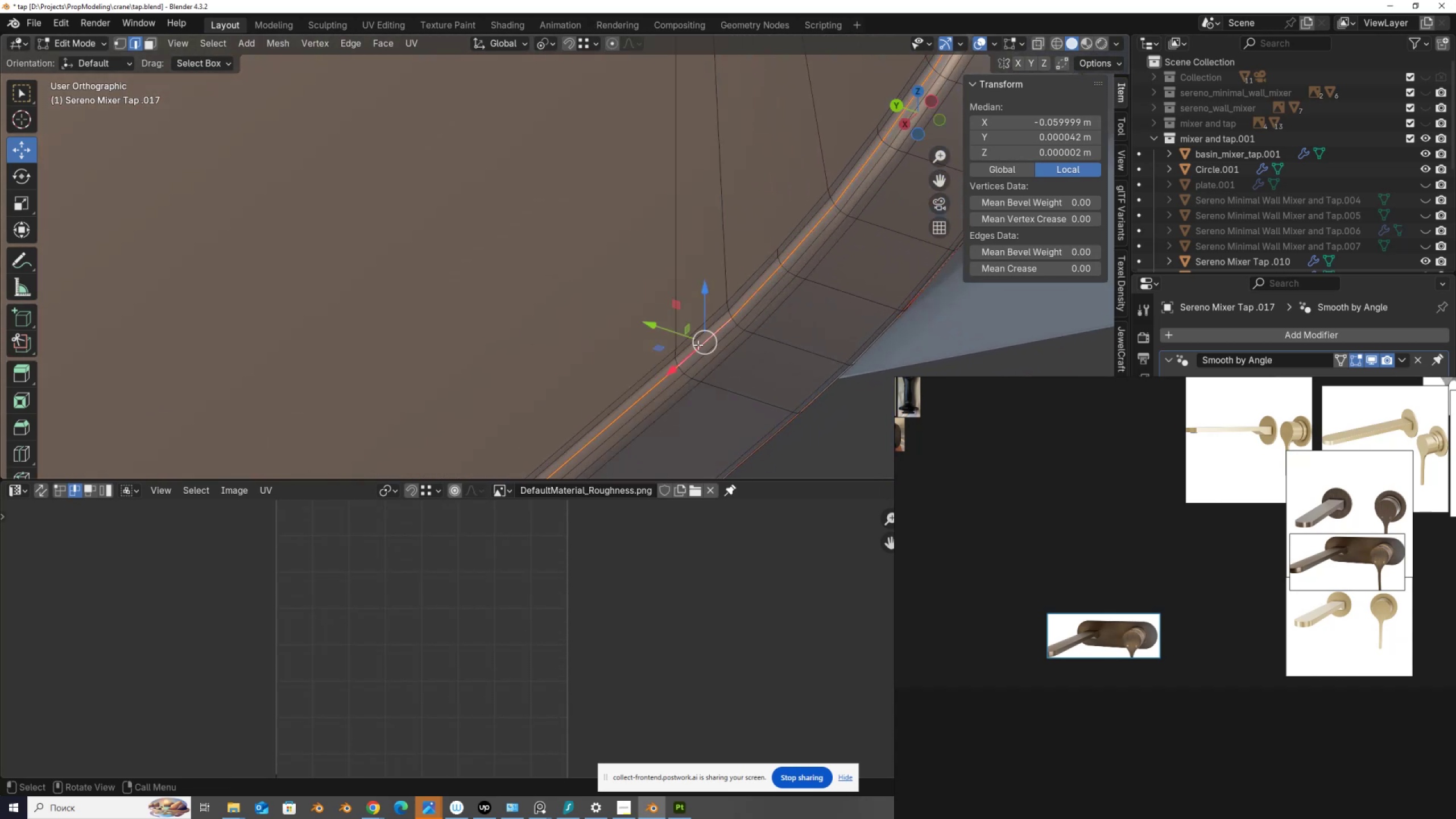 
scroll: coordinate [728, 269], scroll_direction: down, amount: 14.0
 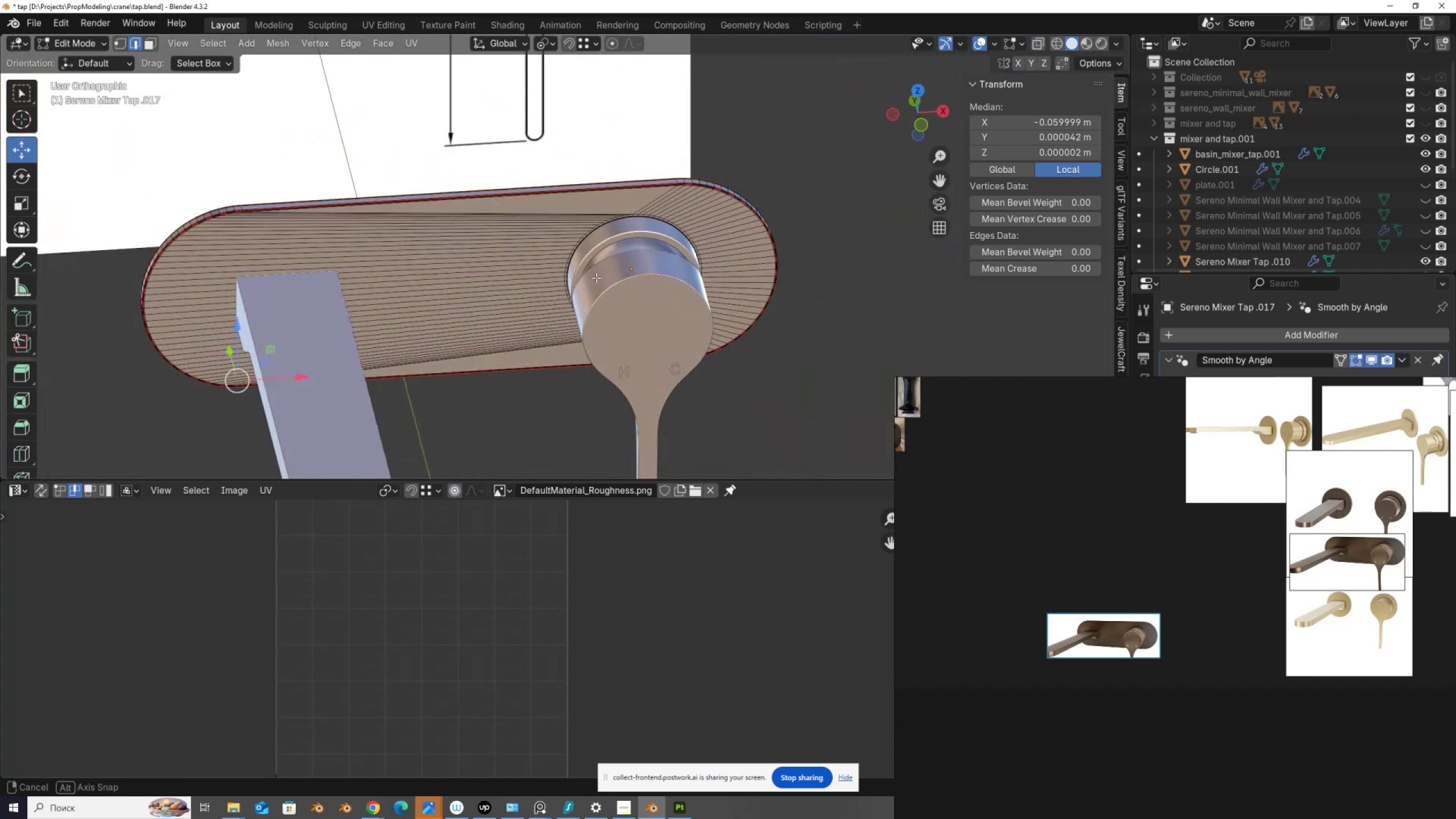 
wait(6.81)
 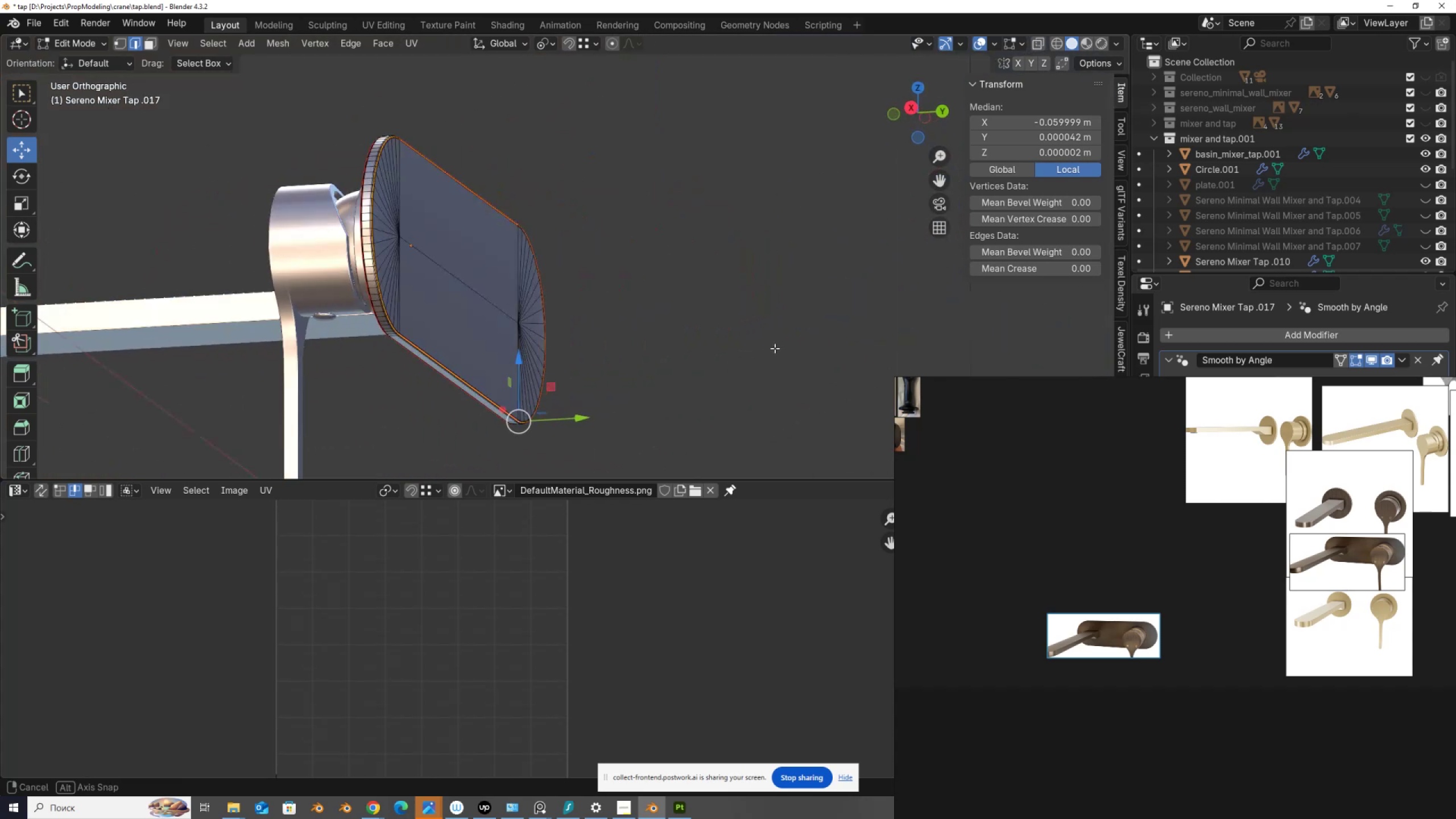 
scroll: coordinate [602, 292], scroll_direction: up, amount: 7.0
 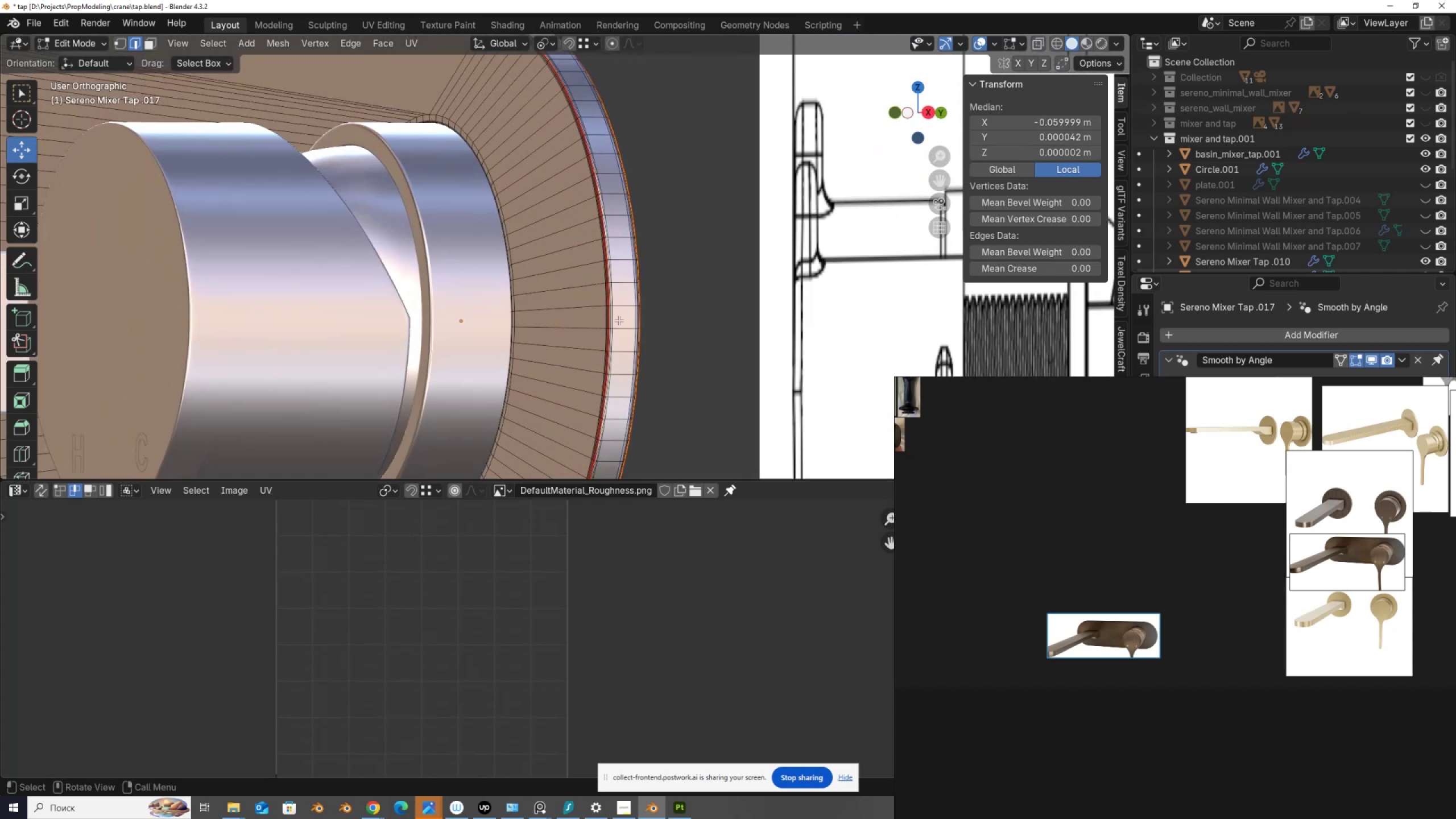 
scroll: coordinate [614, 321], scroll_direction: down, amount: 3.0
 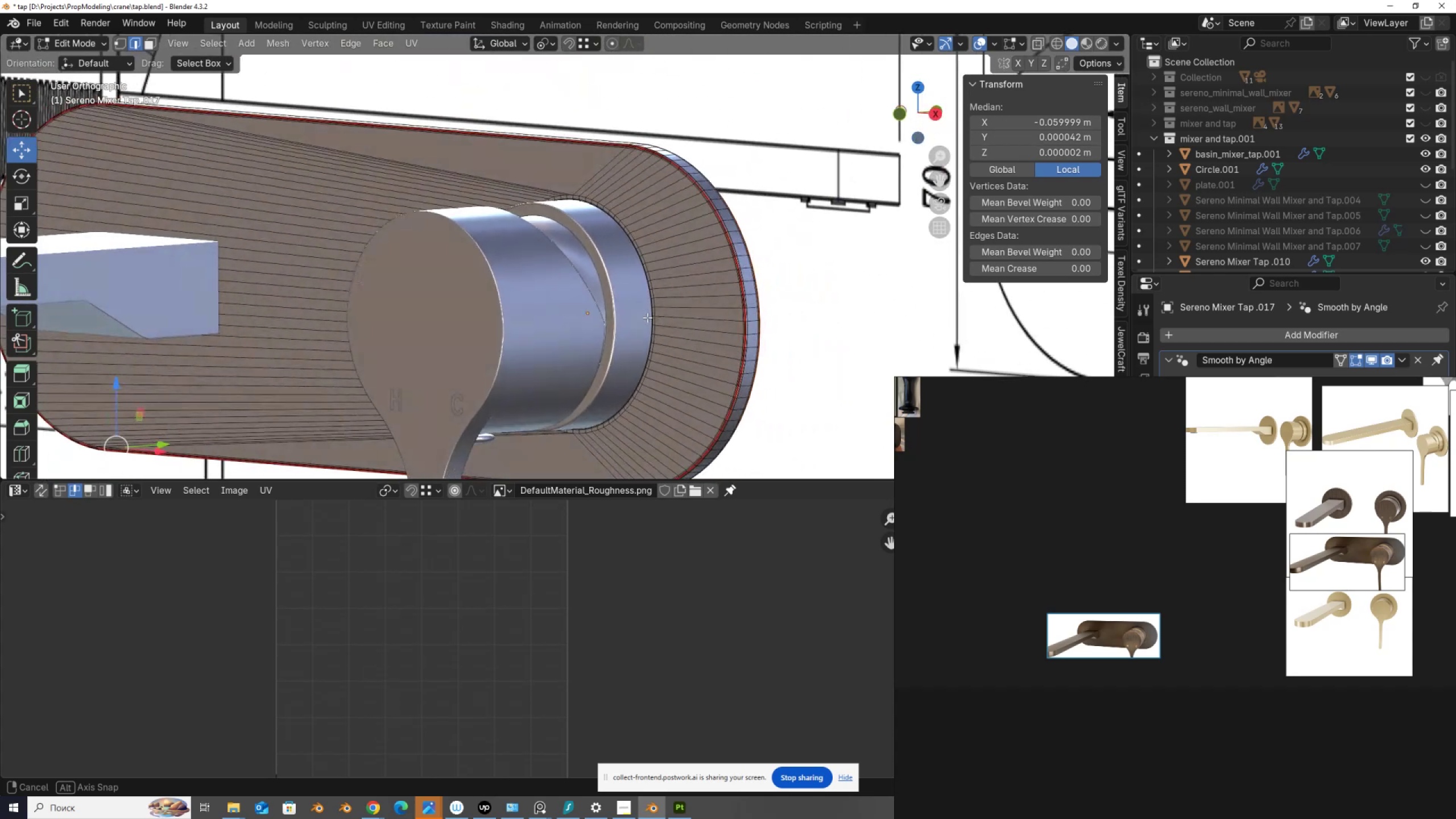 
wait(10.11)
 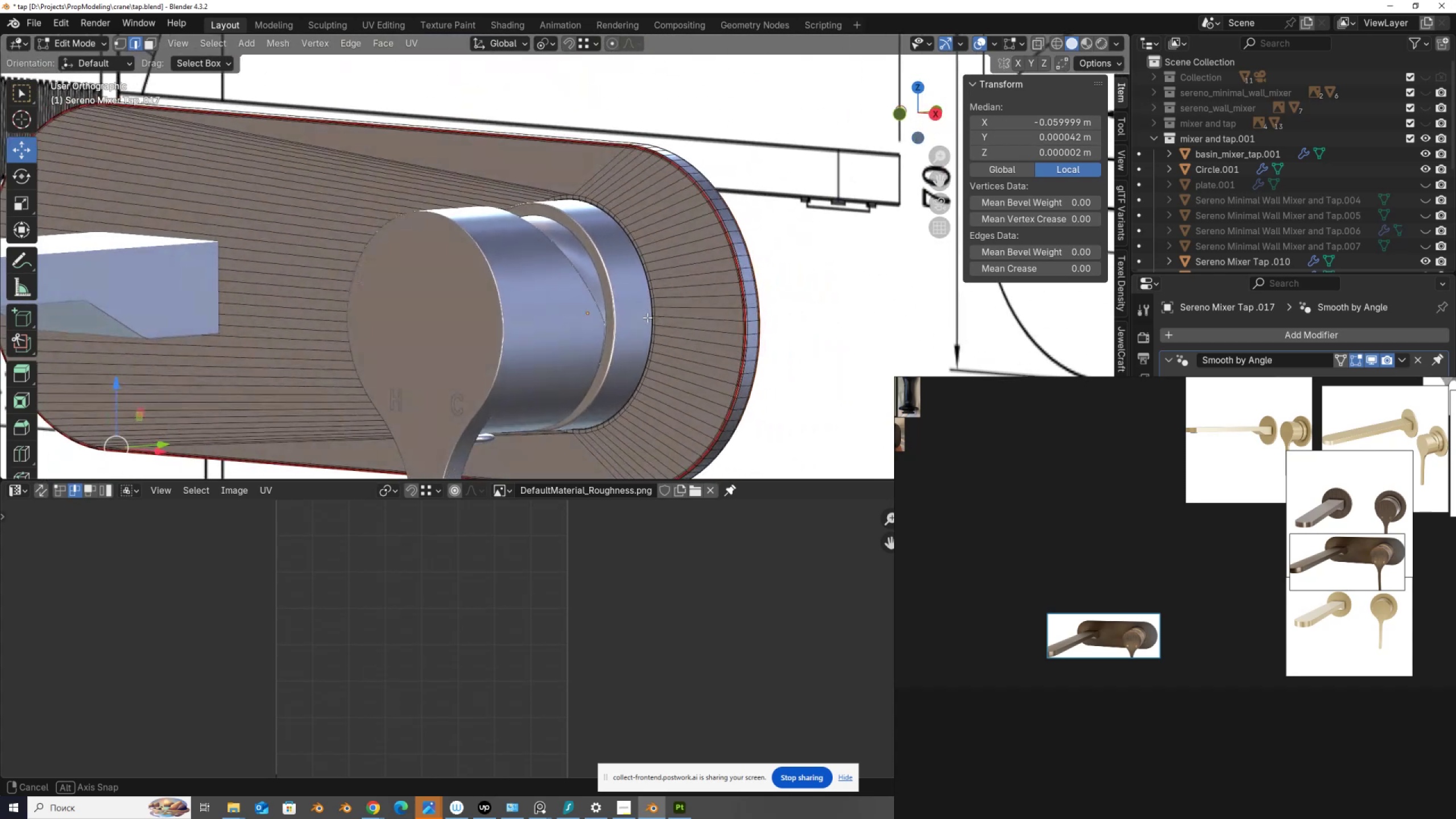 
scroll: coordinate [659, 321], scroll_direction: up, amount: 8.0
 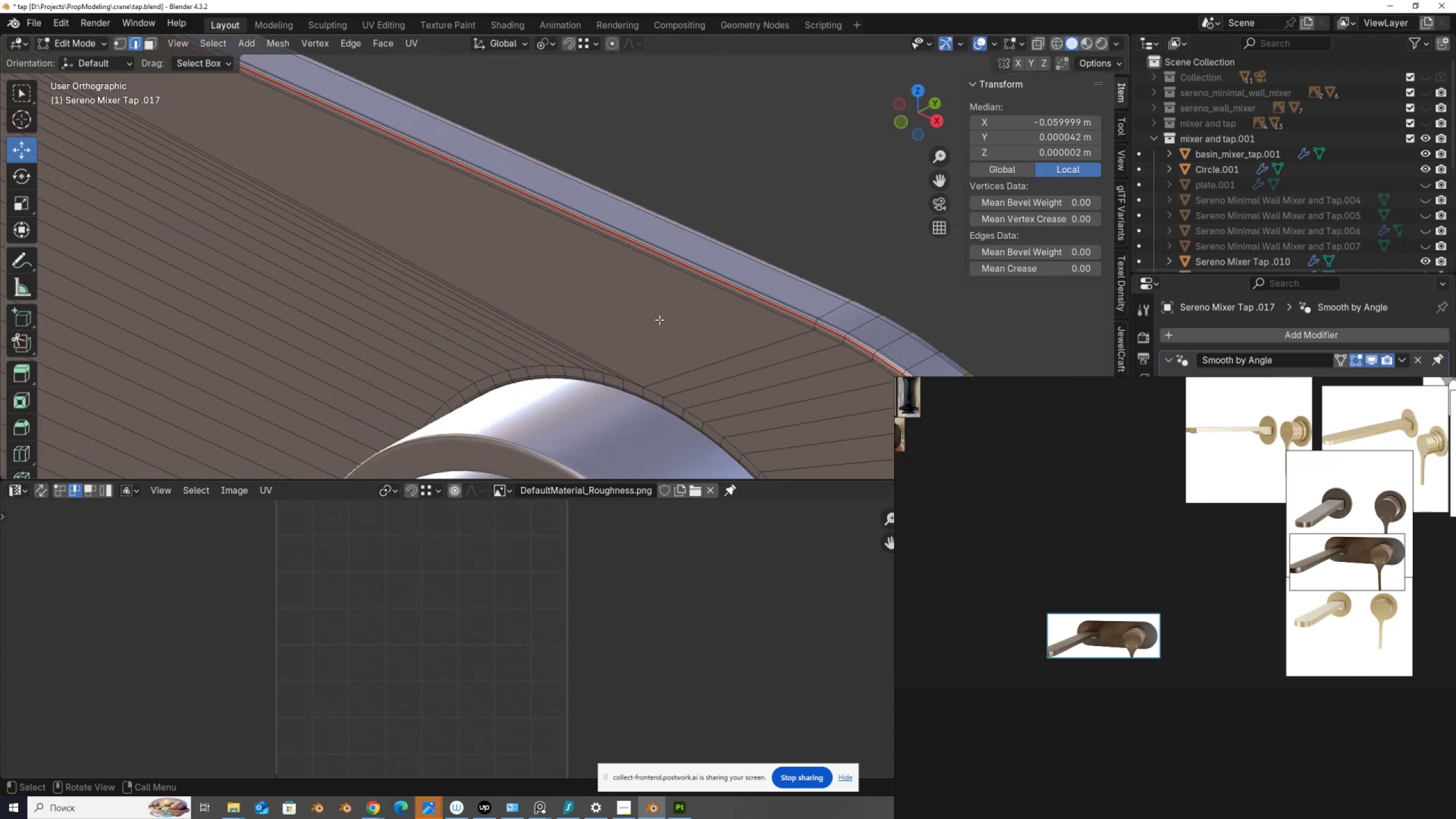 
hold_key(key=ShiftLeft, duration=0.34)
scroll: coordinate [598, 279], scroll_direction: up, amount: 7.0
 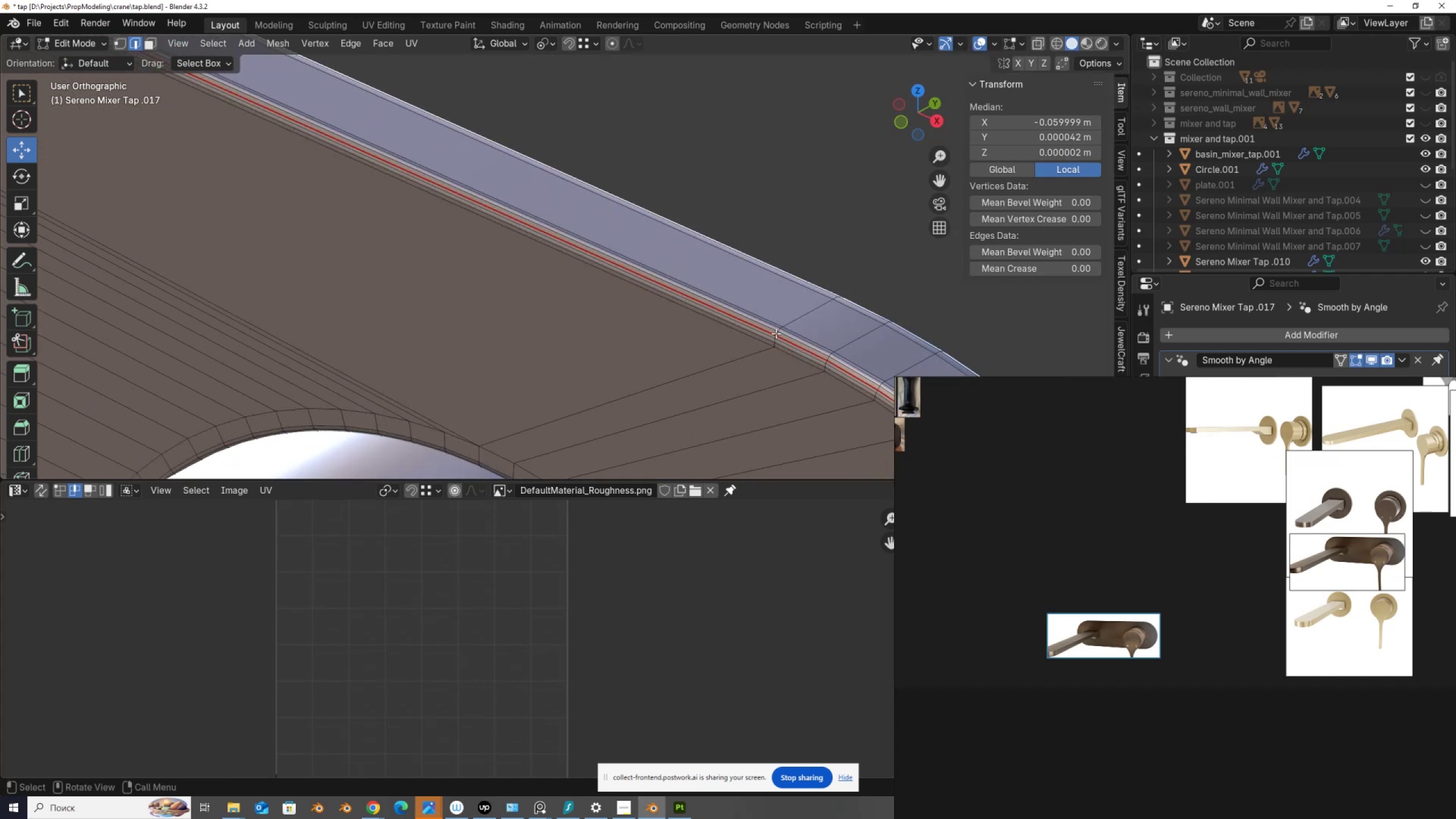 
left_click([776, 333])
 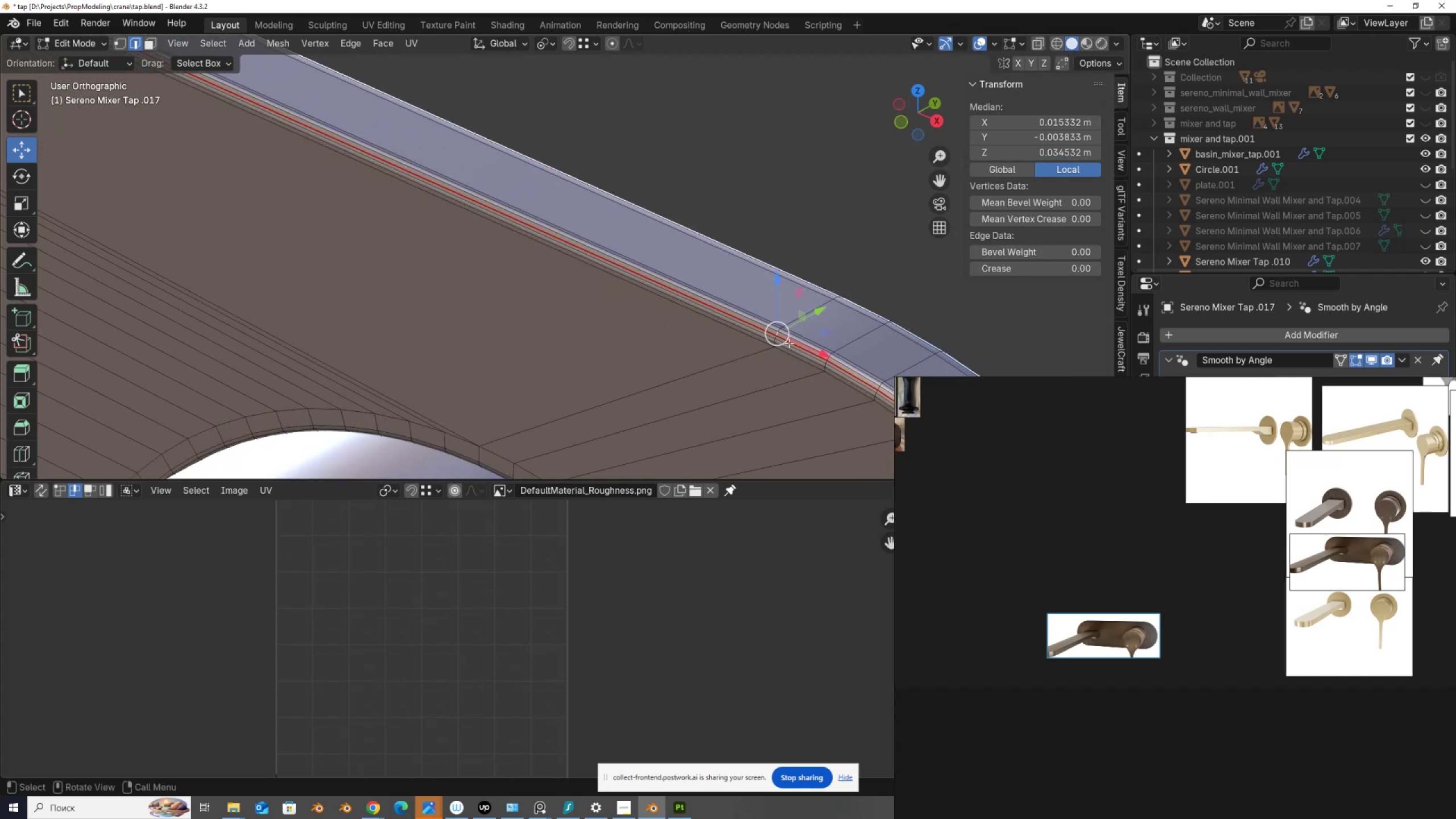 
scroll: coordinate [789, 344], scroll_direction: up, amount: 3.0
 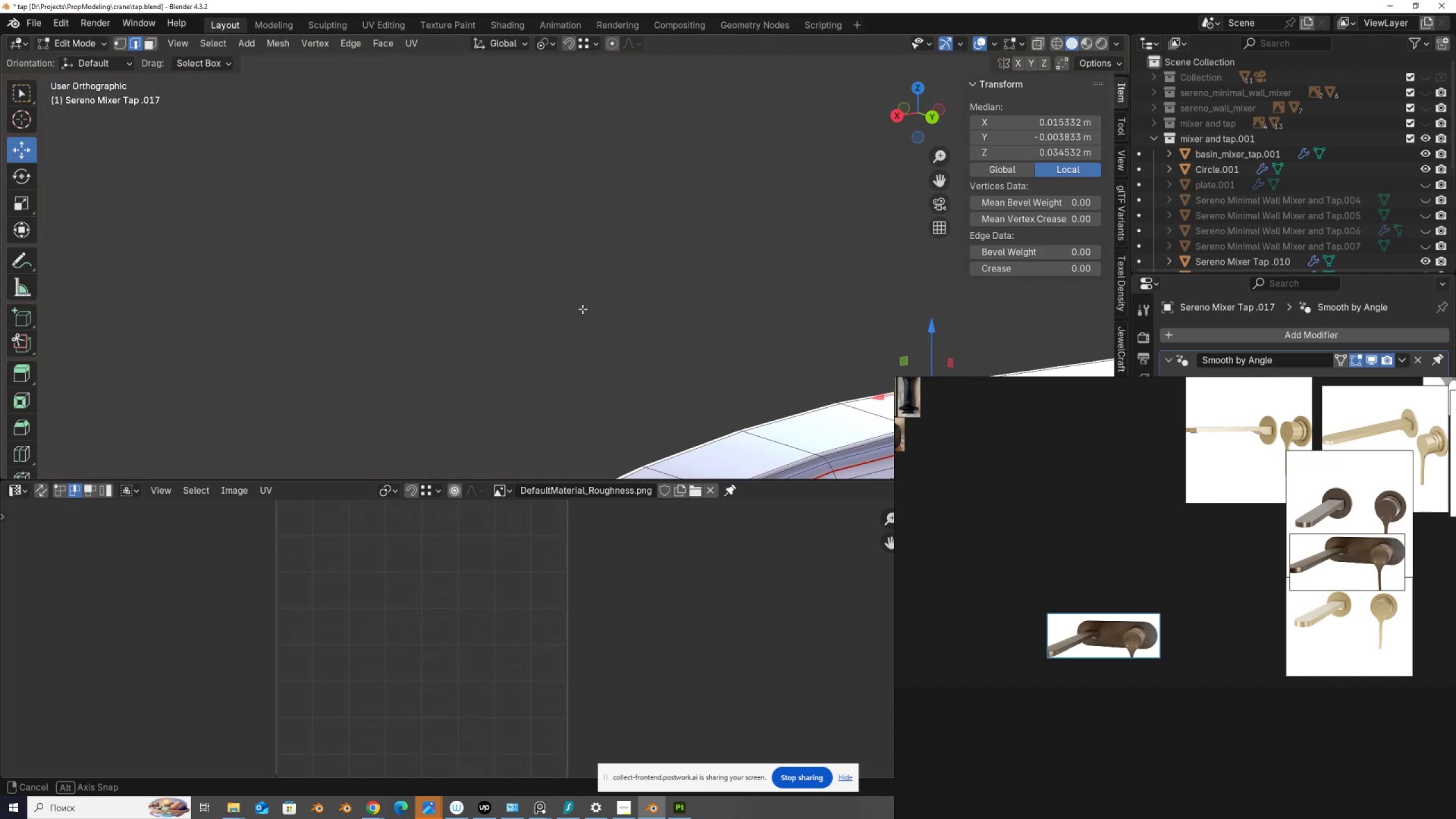 
hold_key(key=ShiftLeft, duration=0.51)
 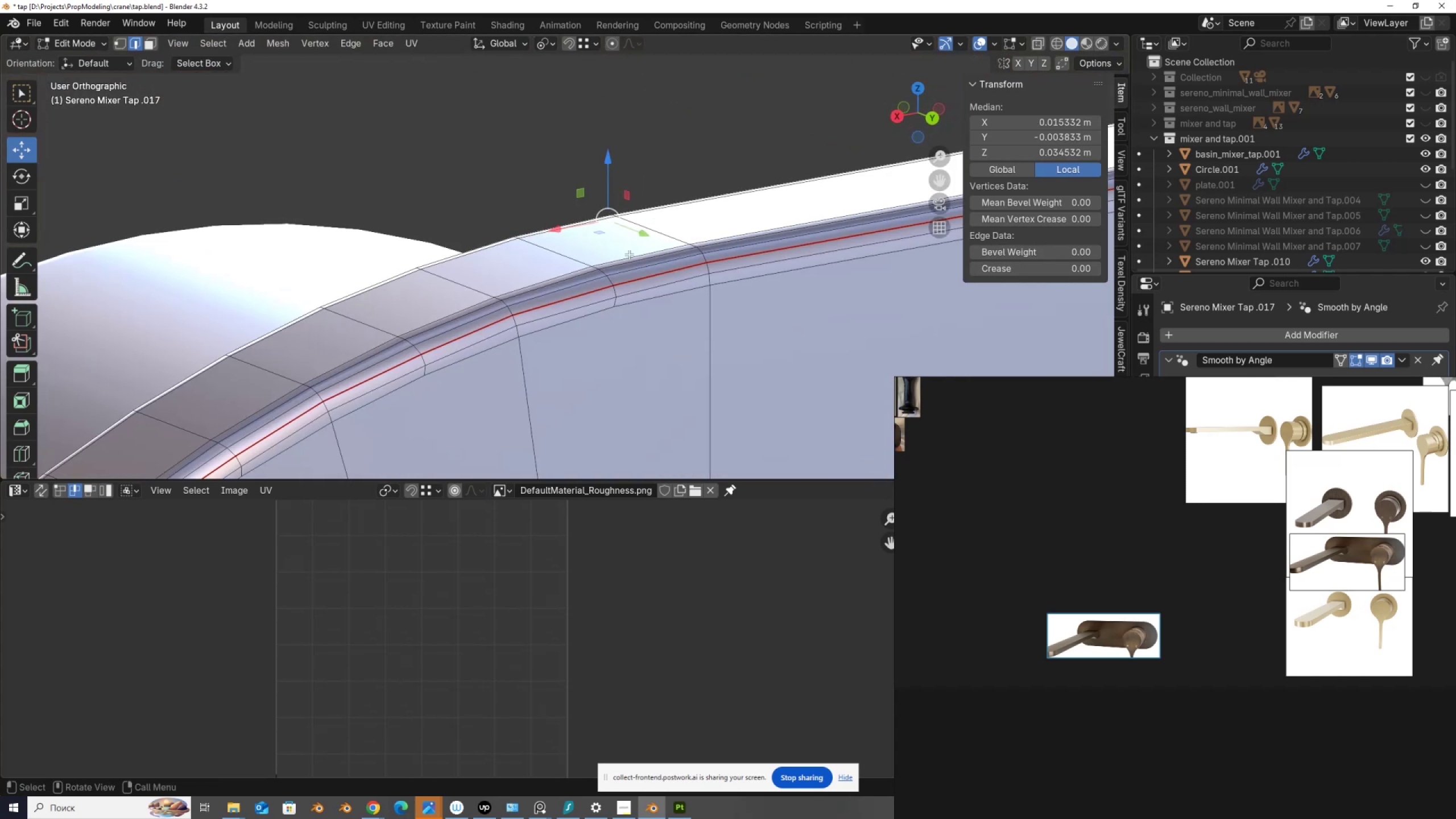 
hold_key(key=ControlLeft, duration=0.85)
left_click([703, 258])
 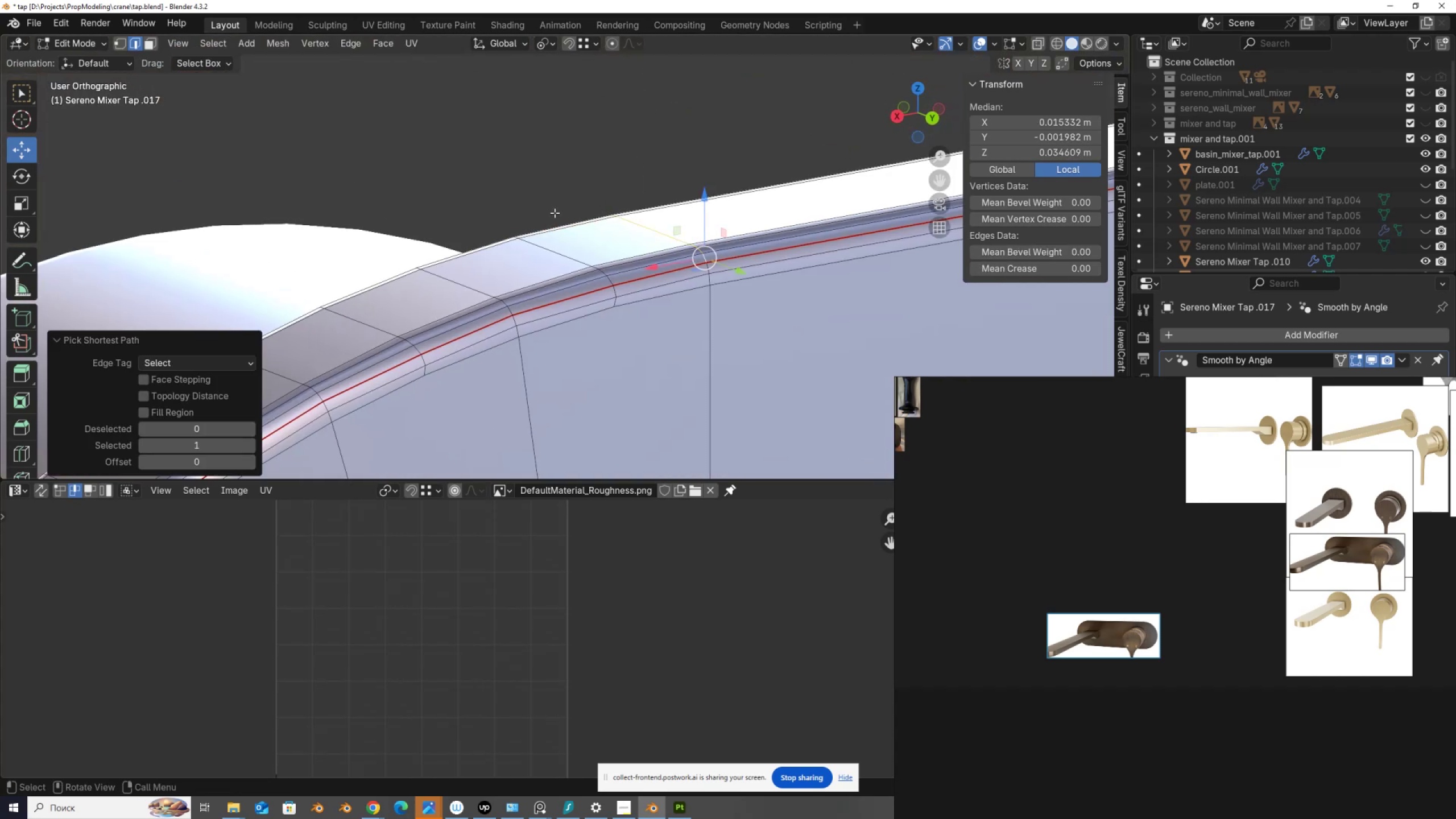 
right_click([555, 213])
 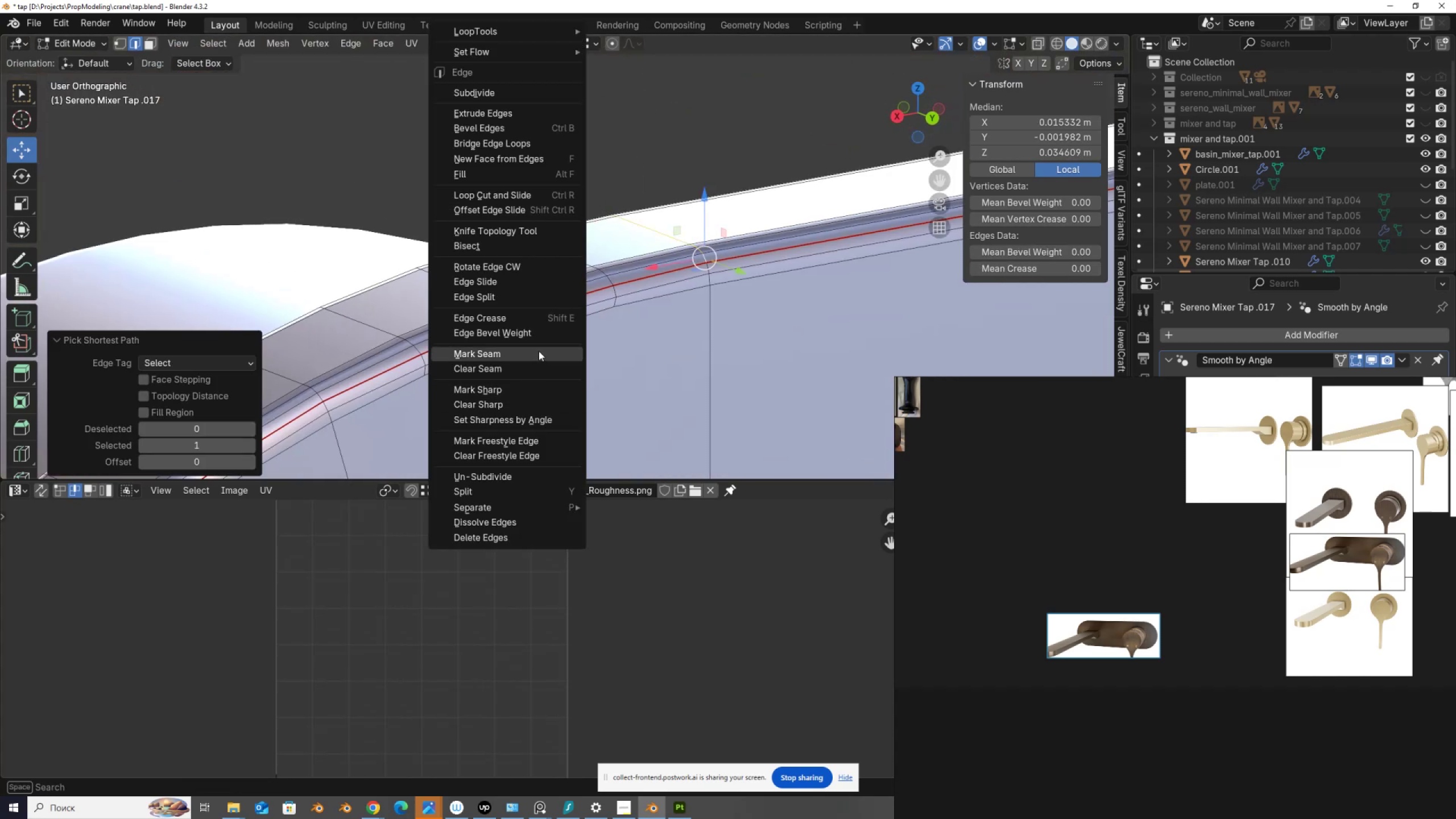 
scroll: coordinate [556, 238], scroll_direction: down, amount: 13.0
 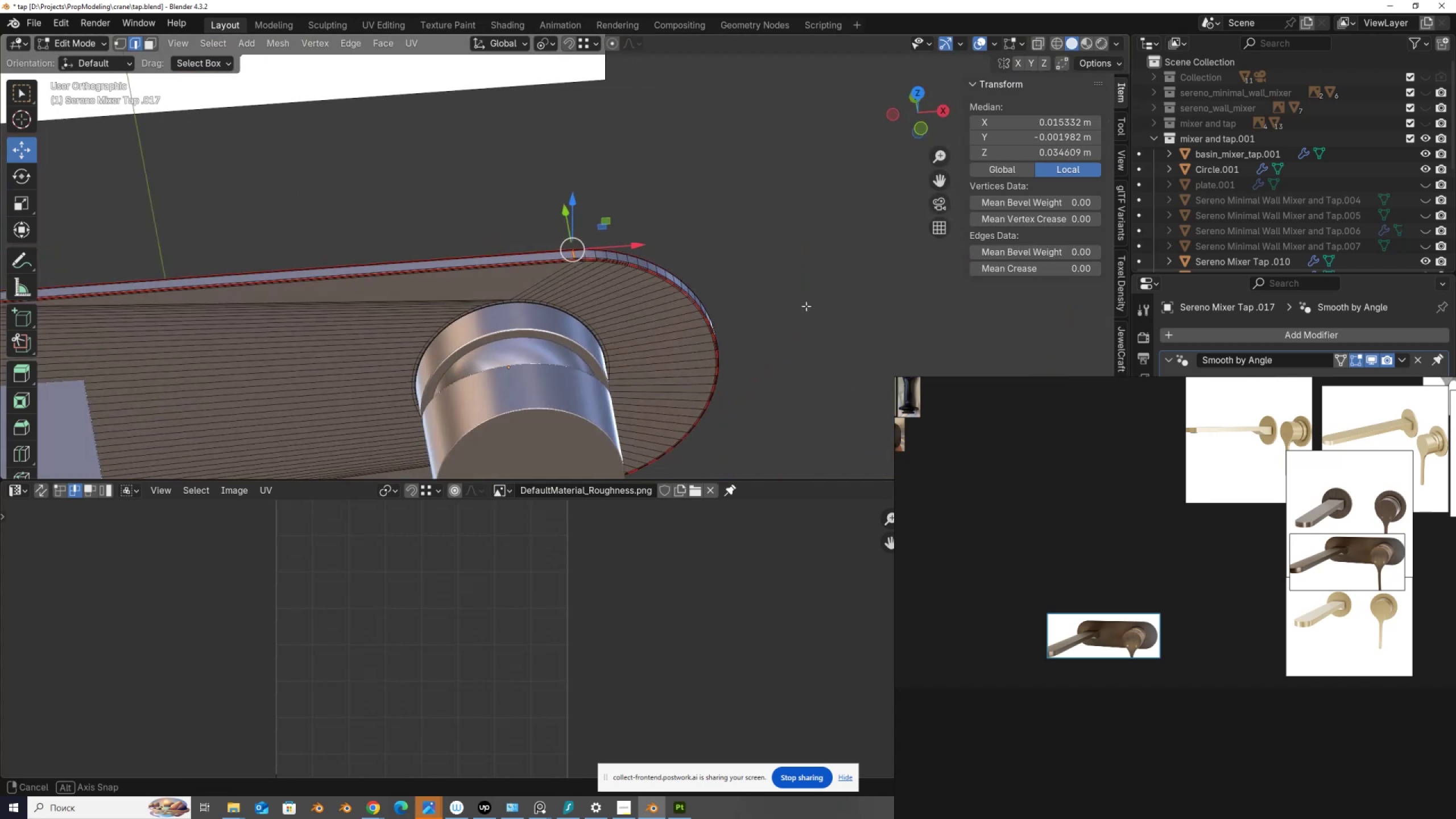 
hold_key(key=ShiftLeft, duration=0.71)
 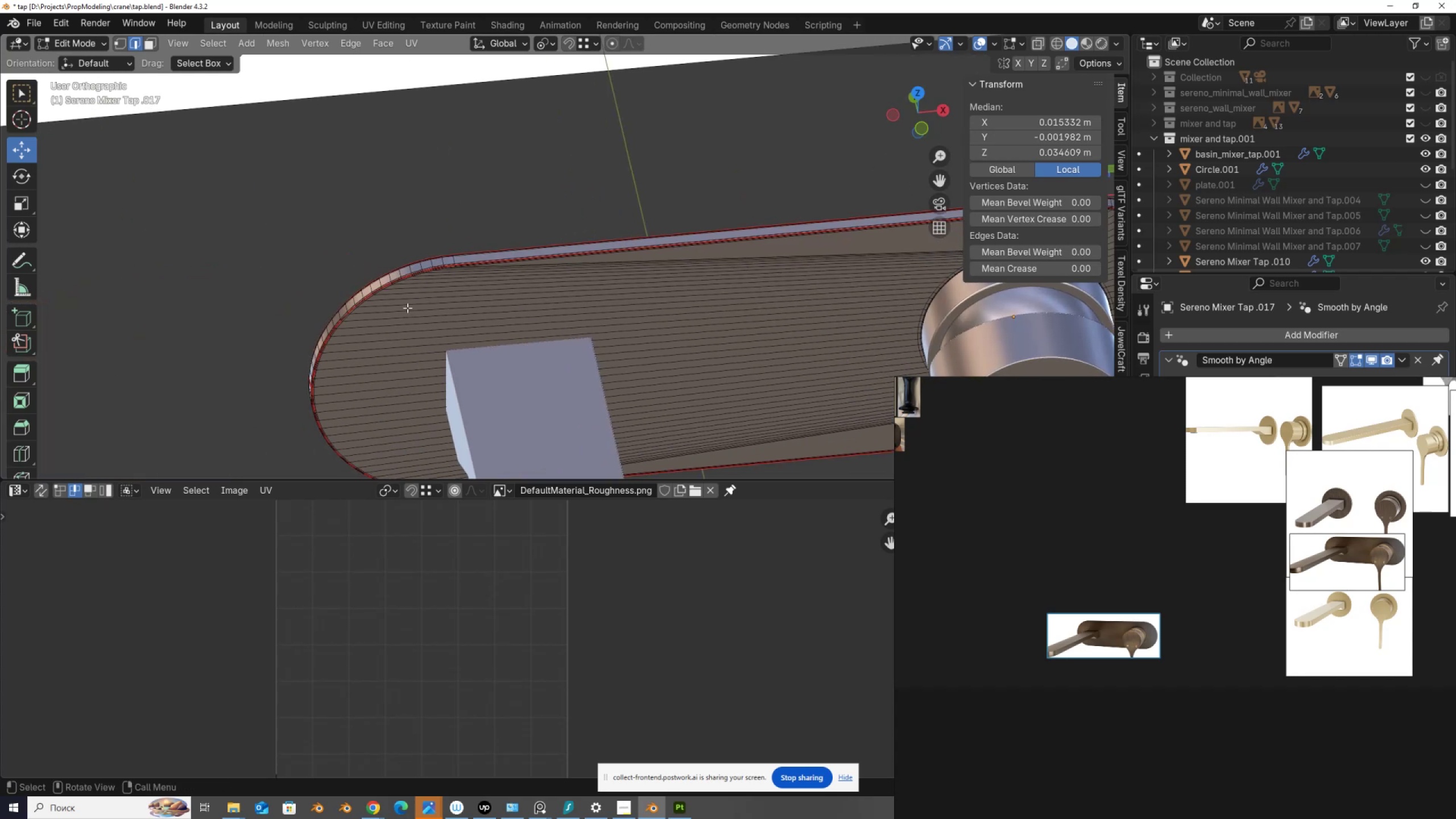 
scroll: coordinate [366, 290], scroll_direction: up, amount: 8.0
 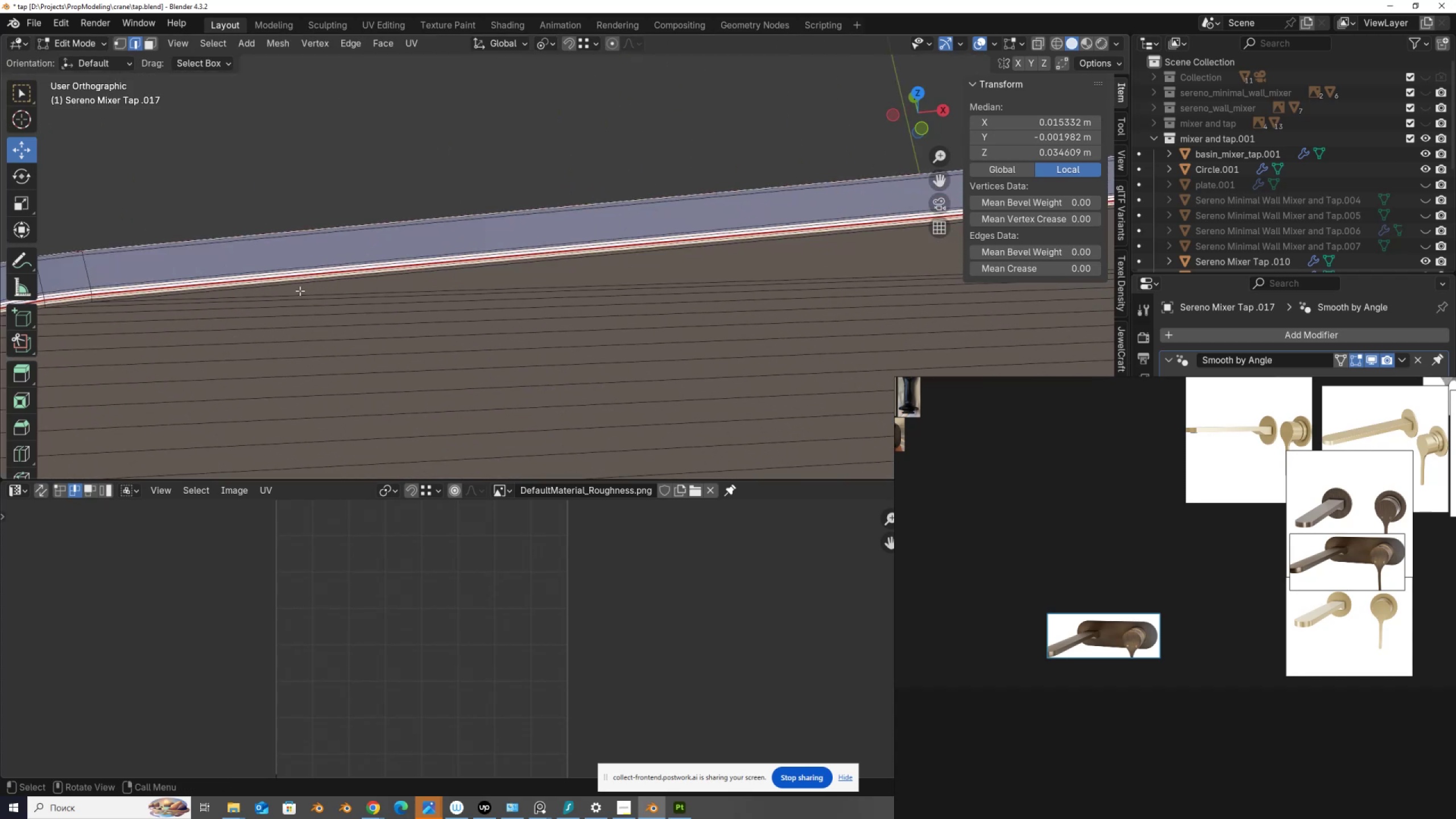 
hold_key(key=ShiftLeft, duration=0.34)
 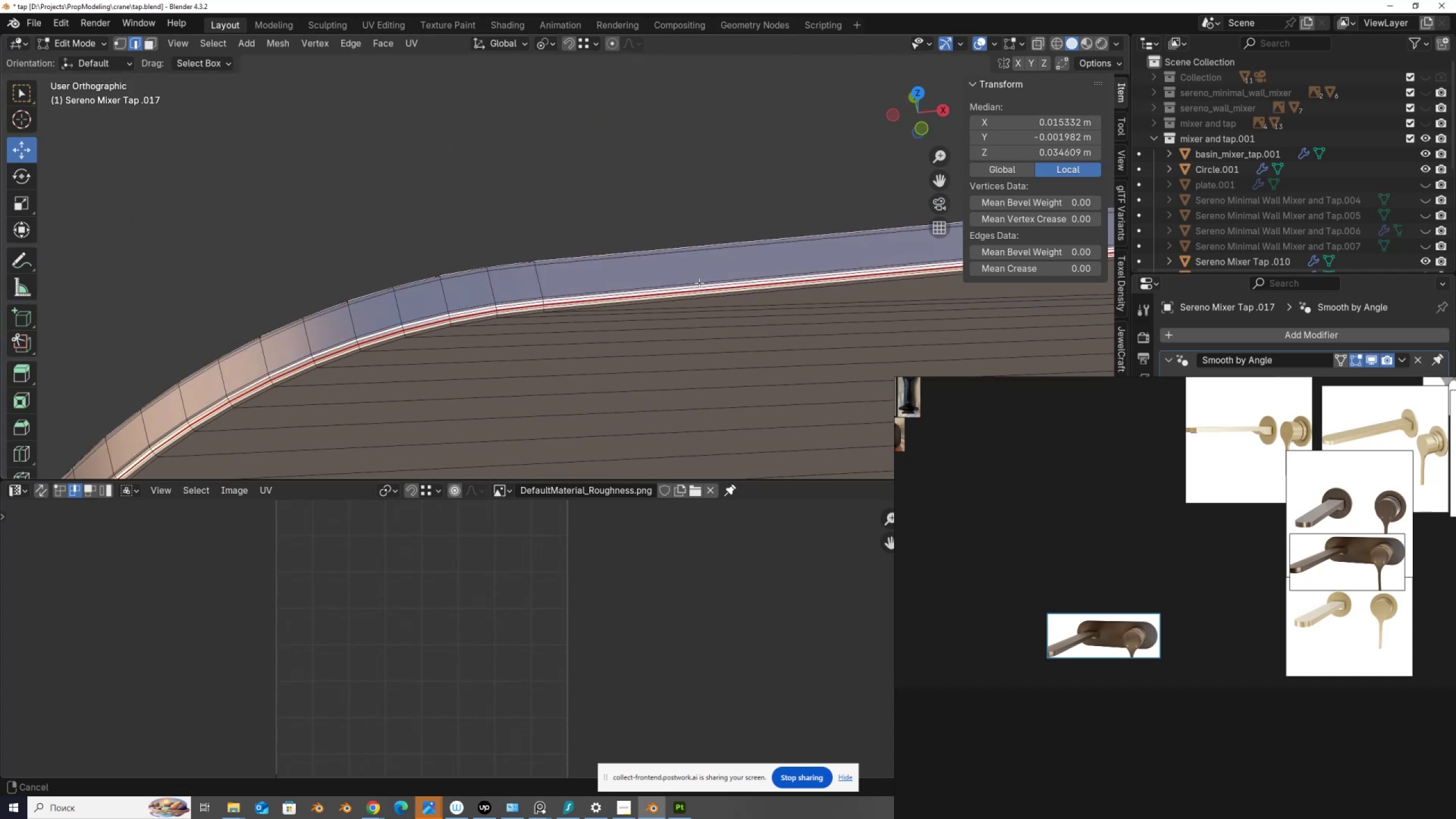 
scroll: coordinate [537, 346], scroll_direction: up, amount: 7.0
 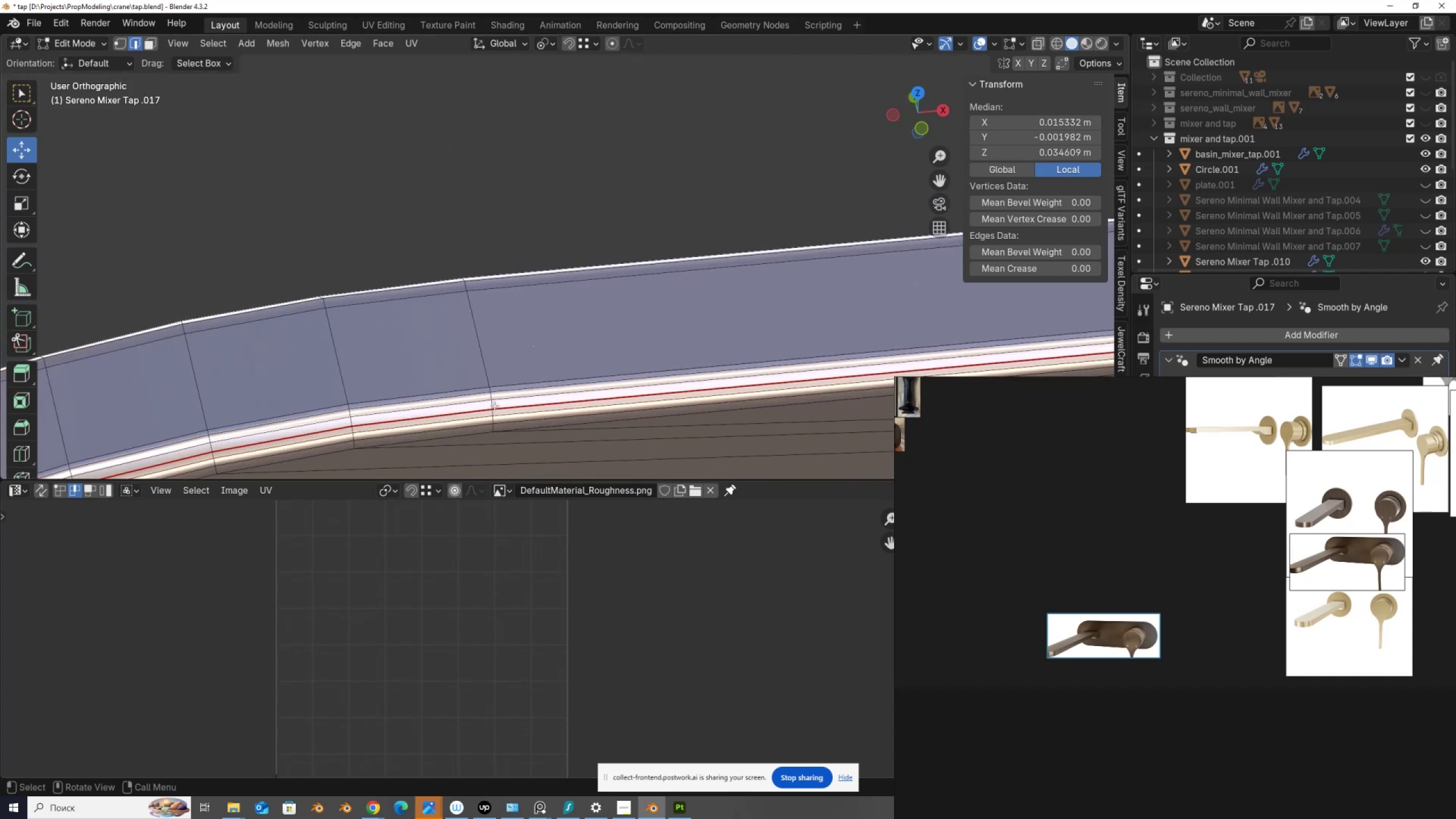 
left_click([494, 406])
 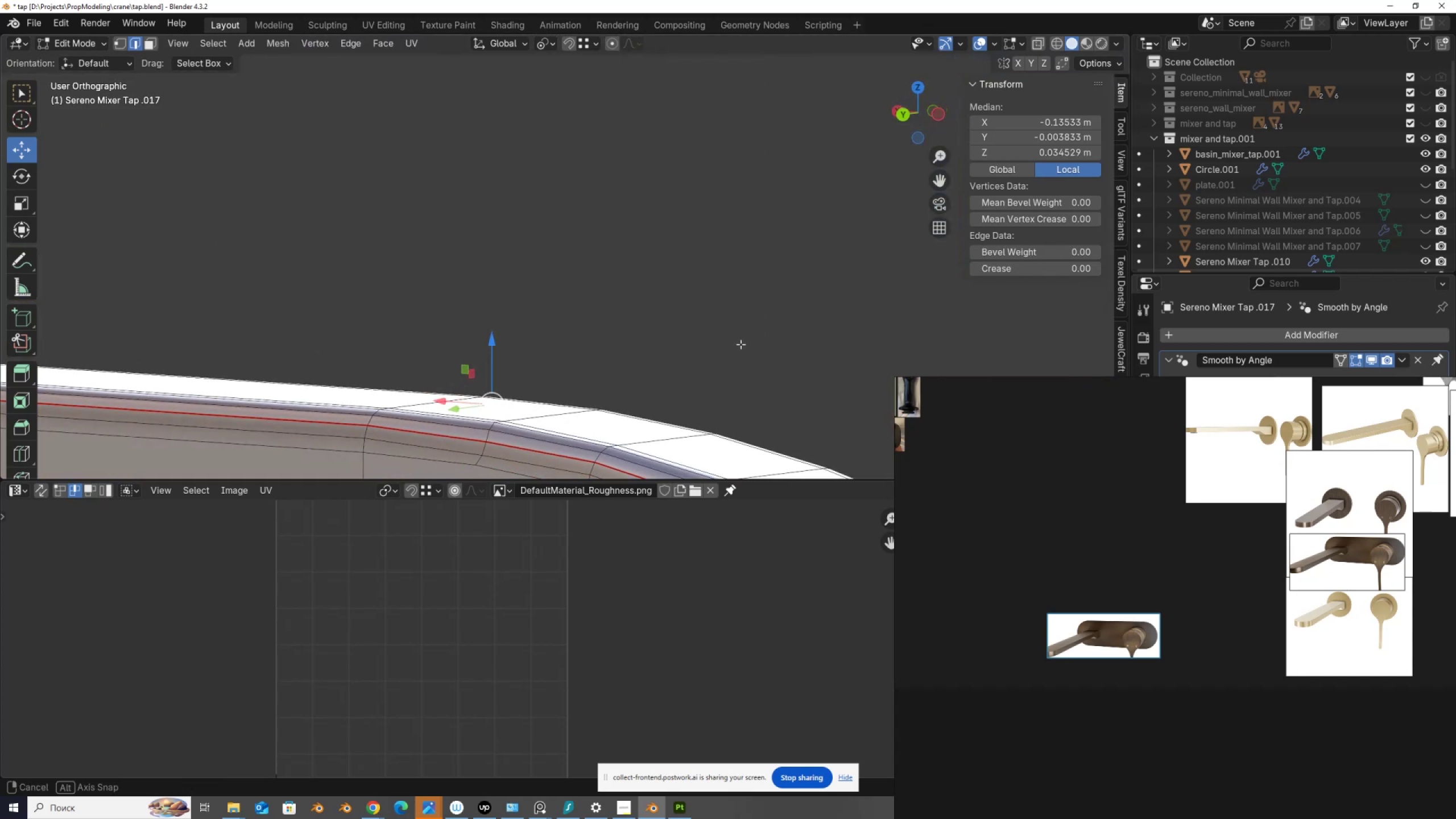 
hold_key(key=ControlLeft, duration=1.08)
left_click([370, 429])
 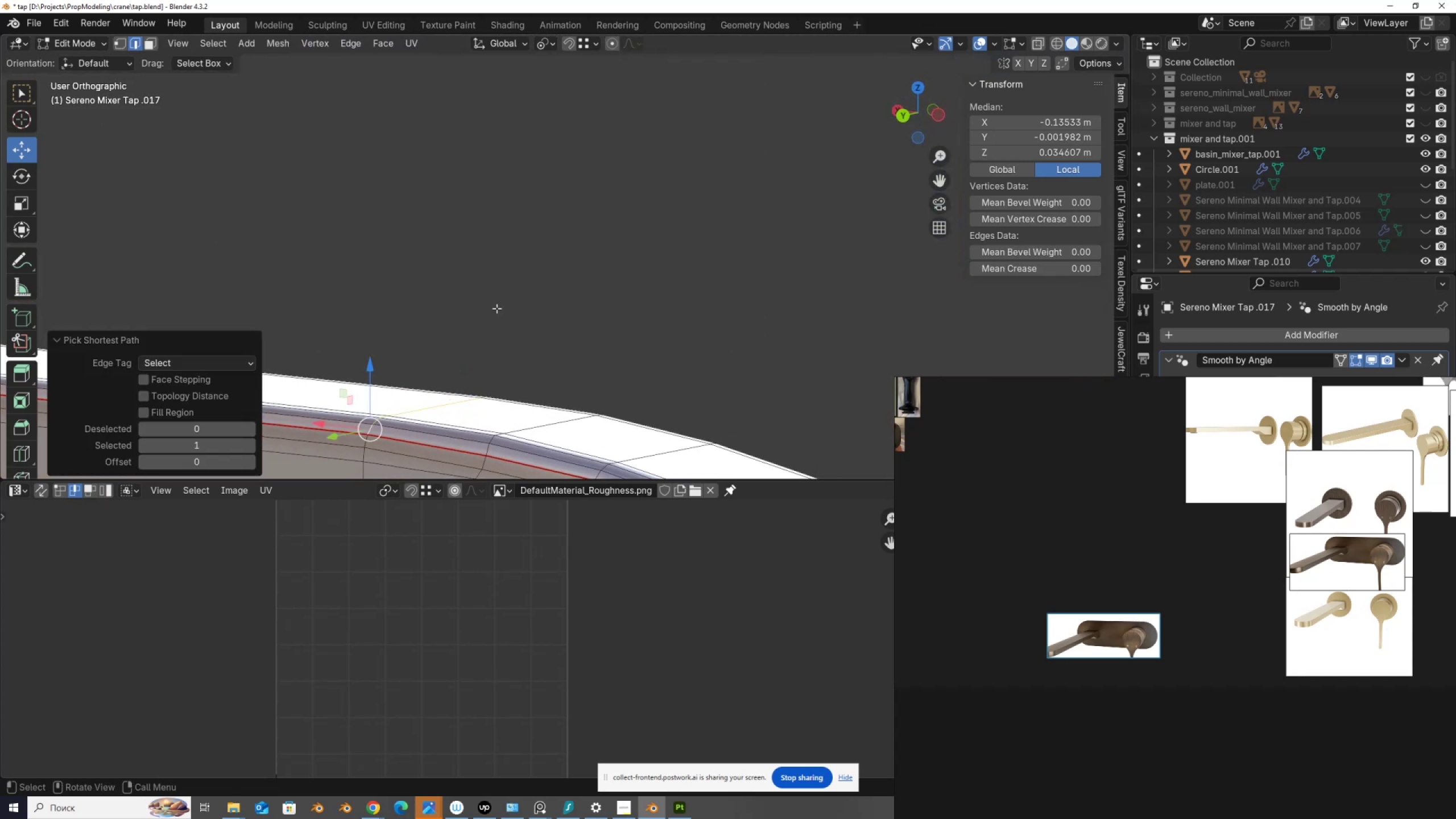 
right_click([499, 307])
 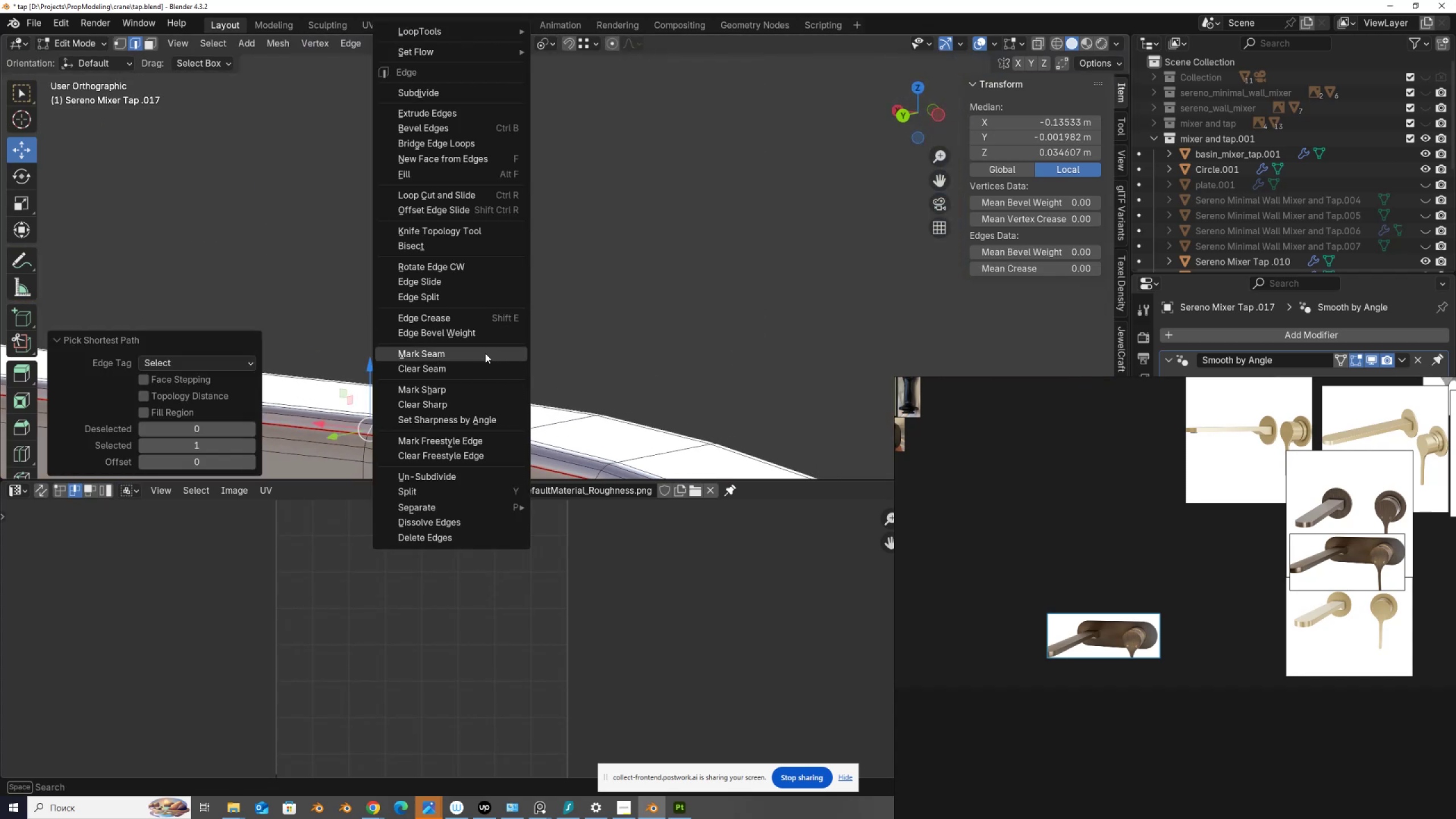 
left_click([483, 356])
 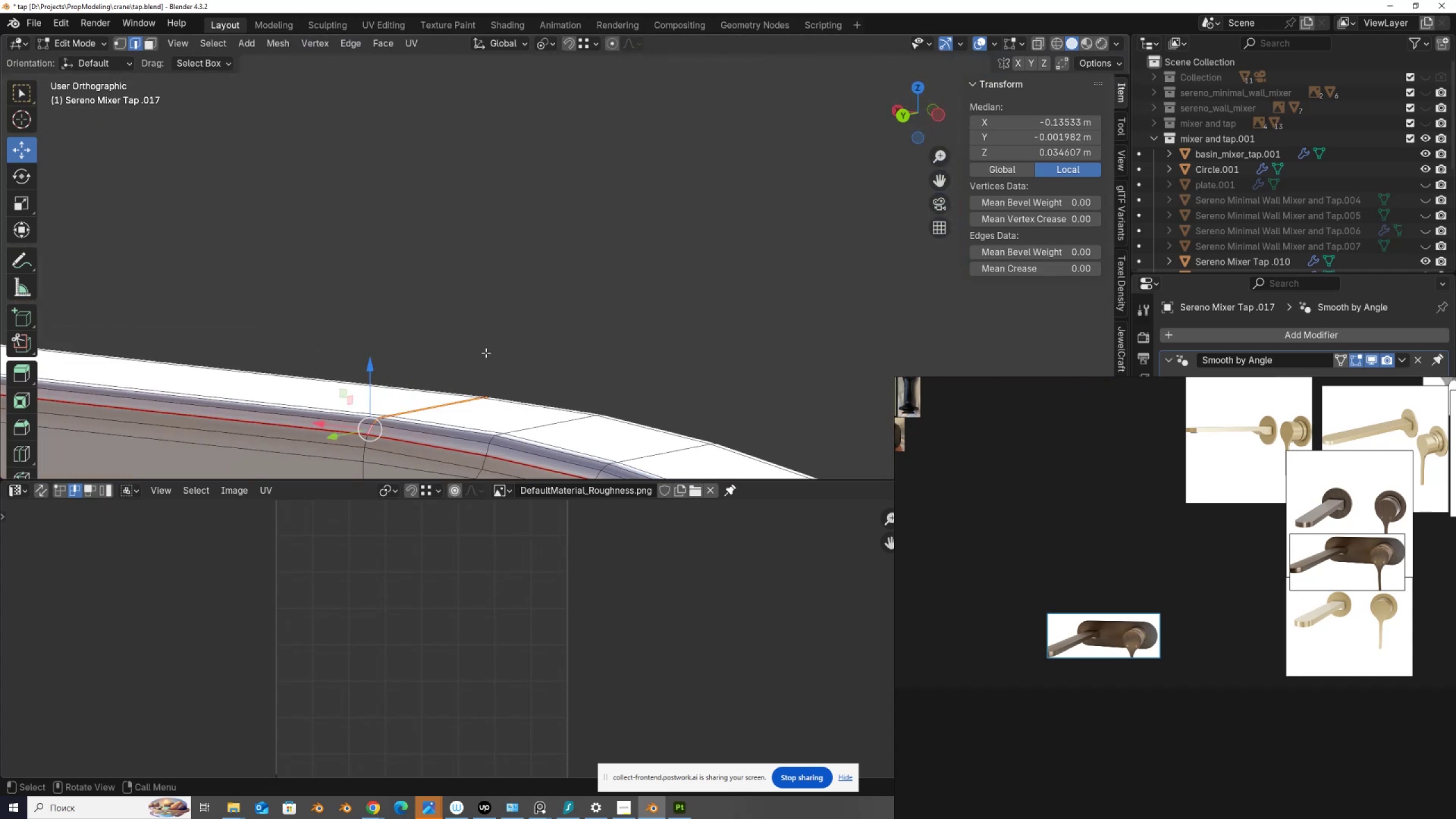 
scroll: coordinate [490, 348], scroll_direction: down, amount: 4.0
 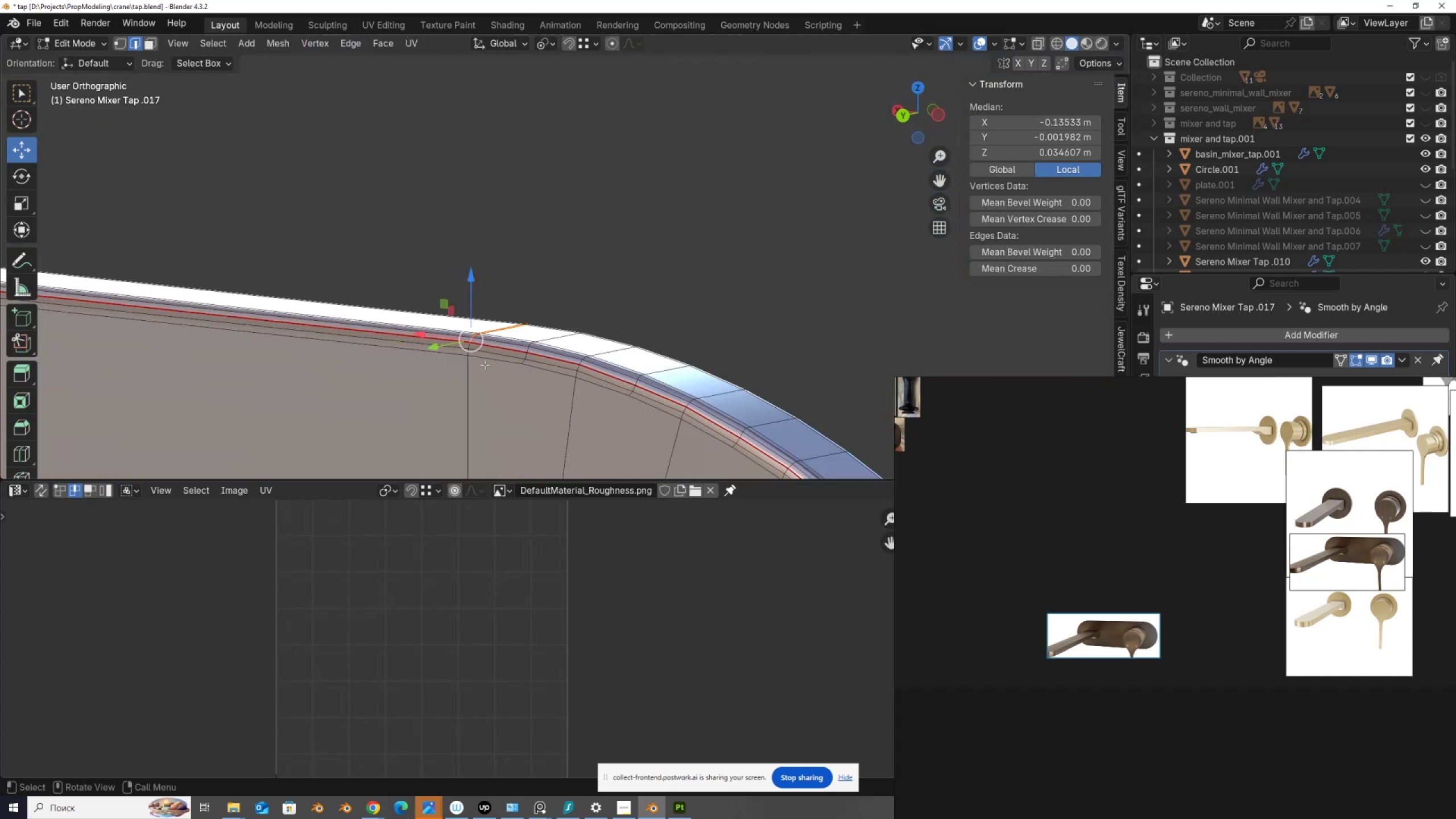 
hold_key(key=ShiftLeft, duration=1.53)
 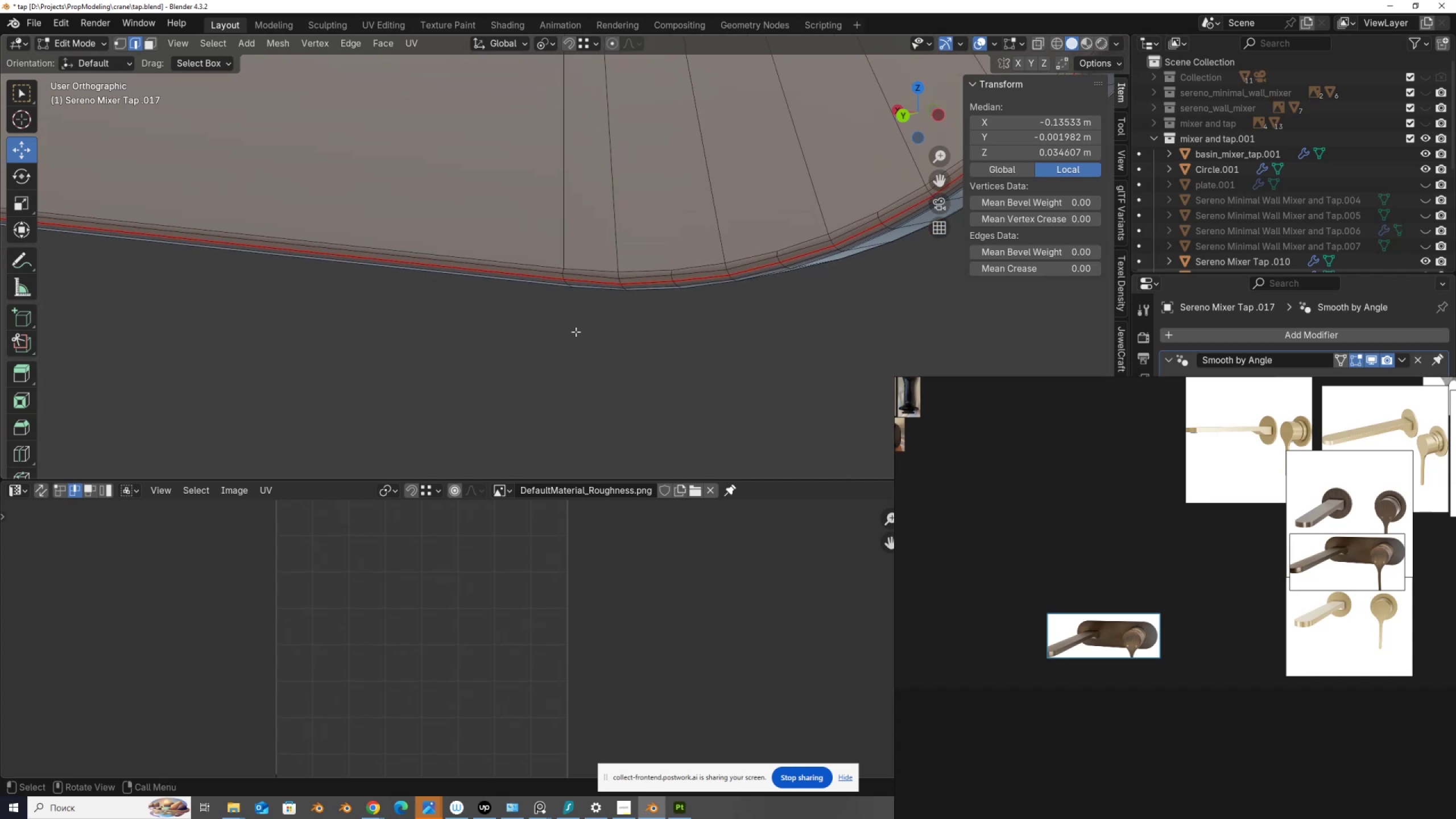 
scroll: coordinate [575, 321], scroll_direction: up, amount: 2.0
 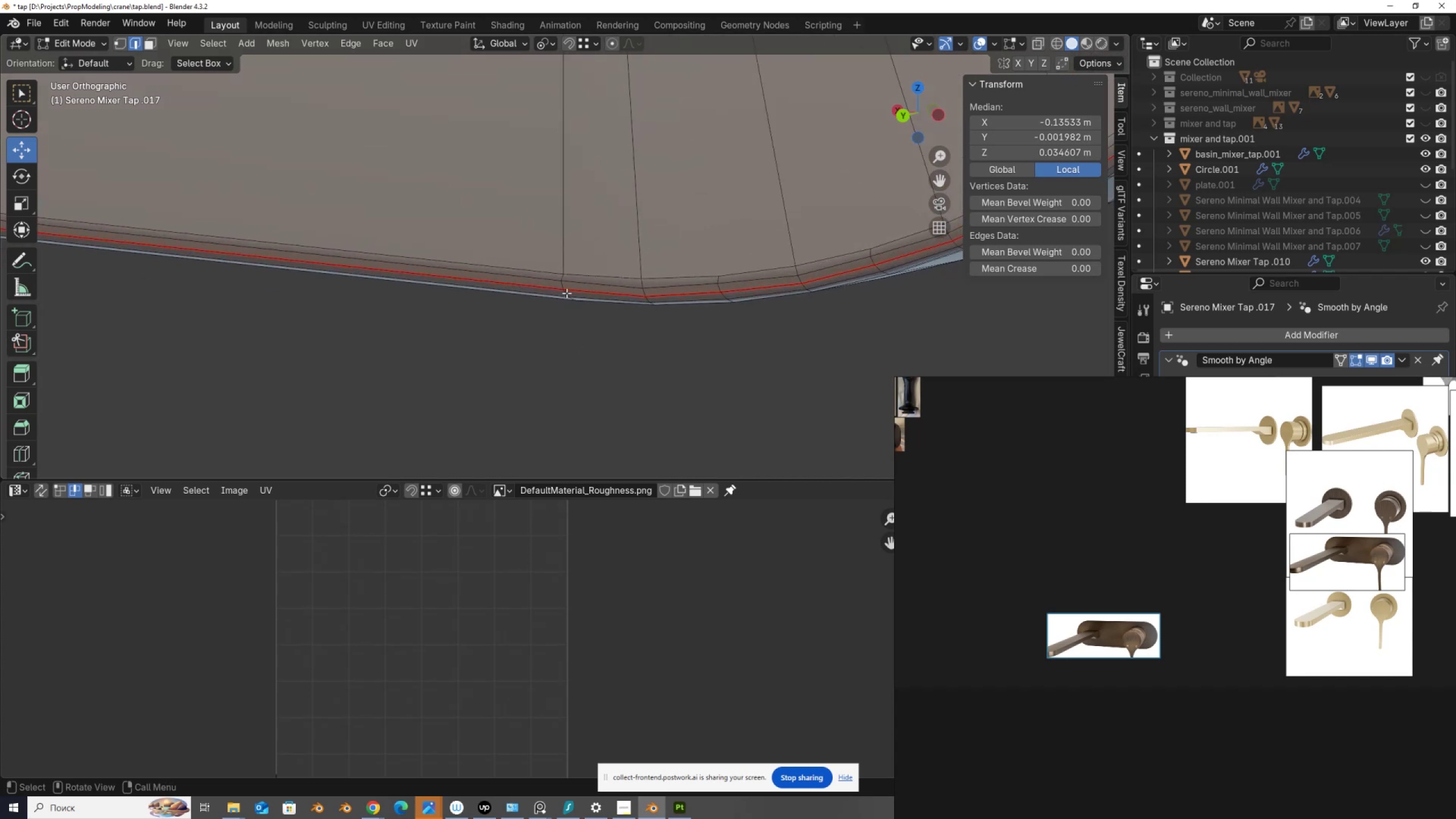 
left_click([565, 292])
 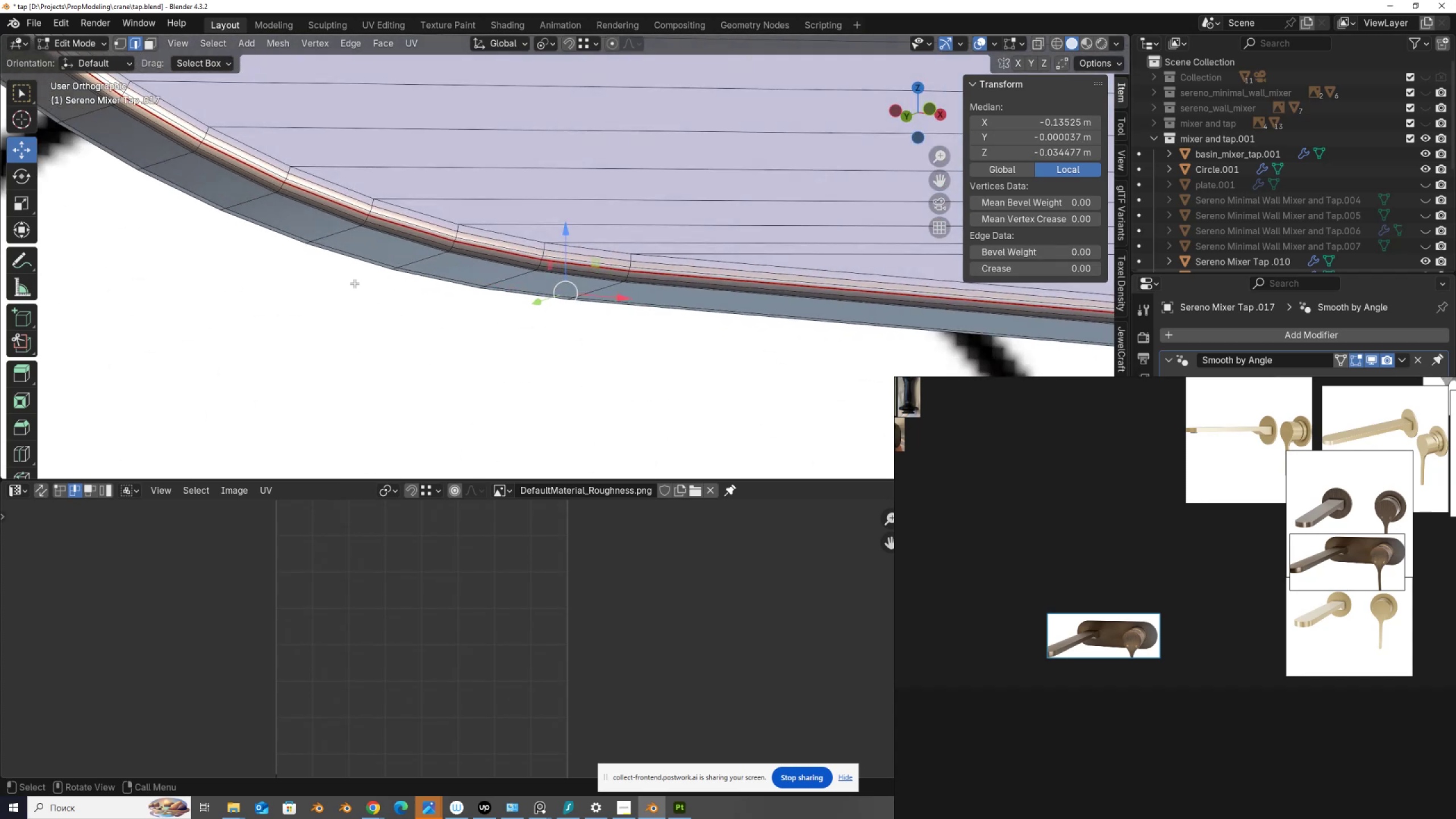 
hold_key(key=ControlLeft, duration=1.38)
left_click([627, 274])
 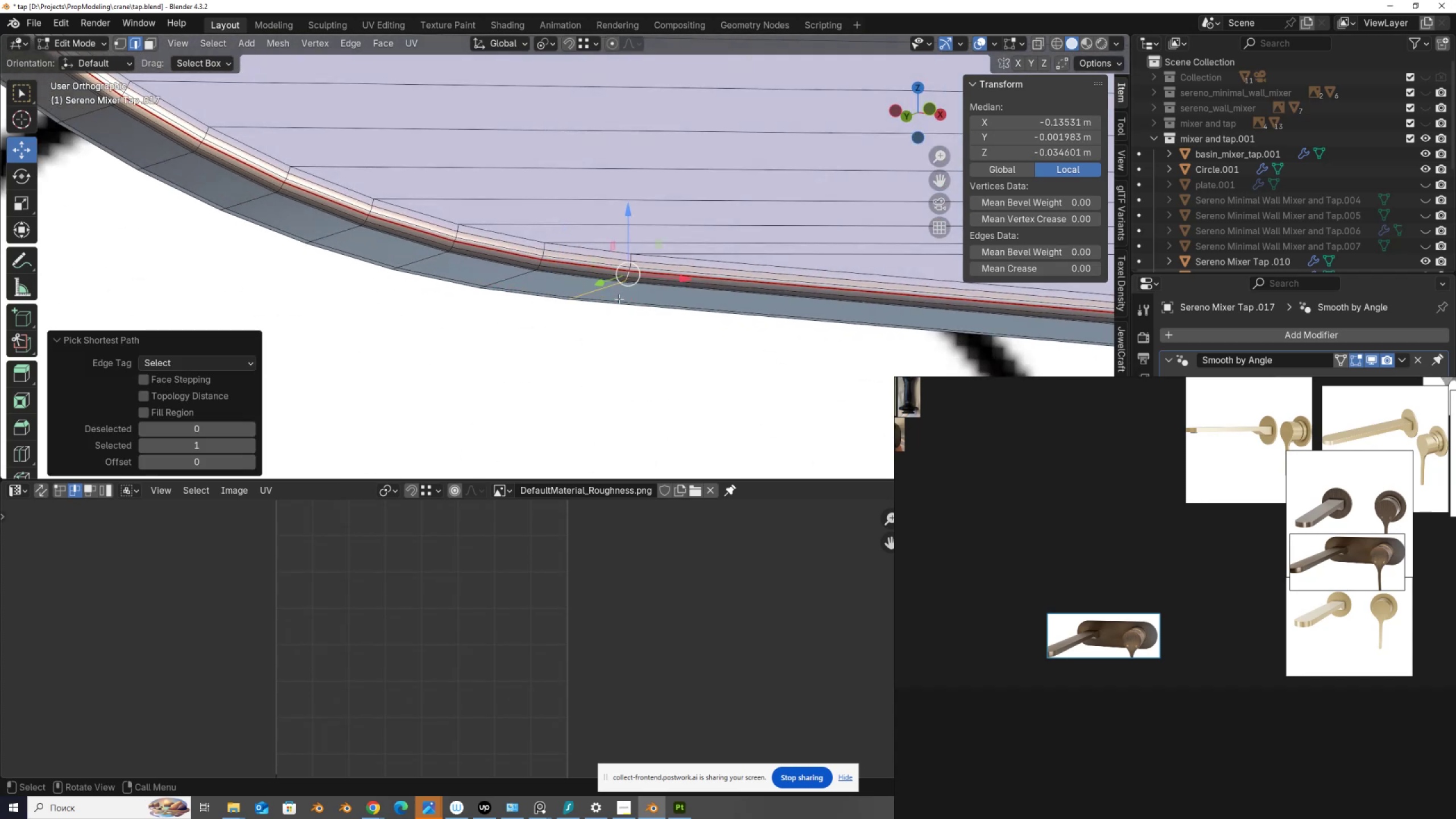 
right_click([619, 299])
 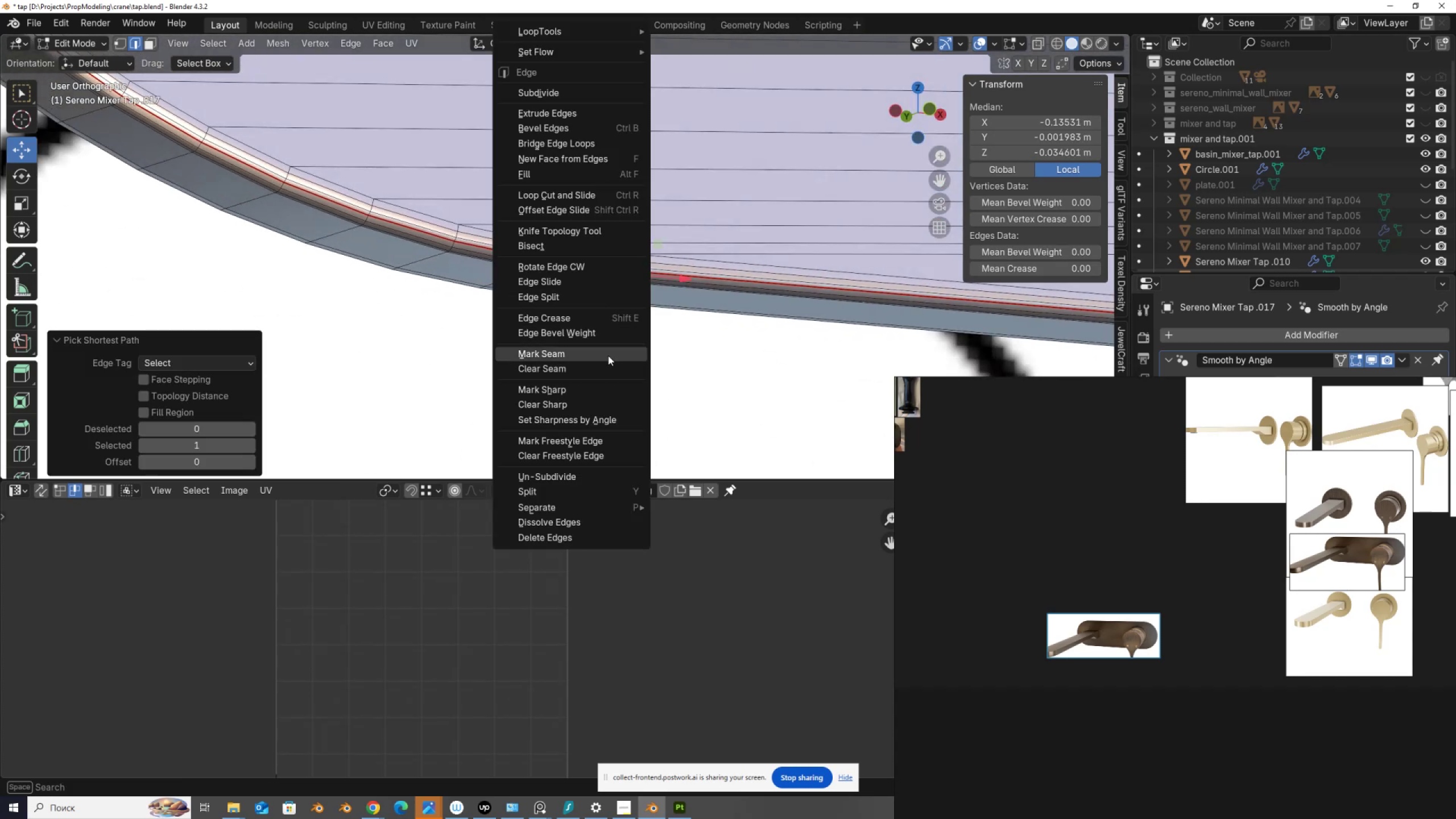 
left_click([608, 355])
 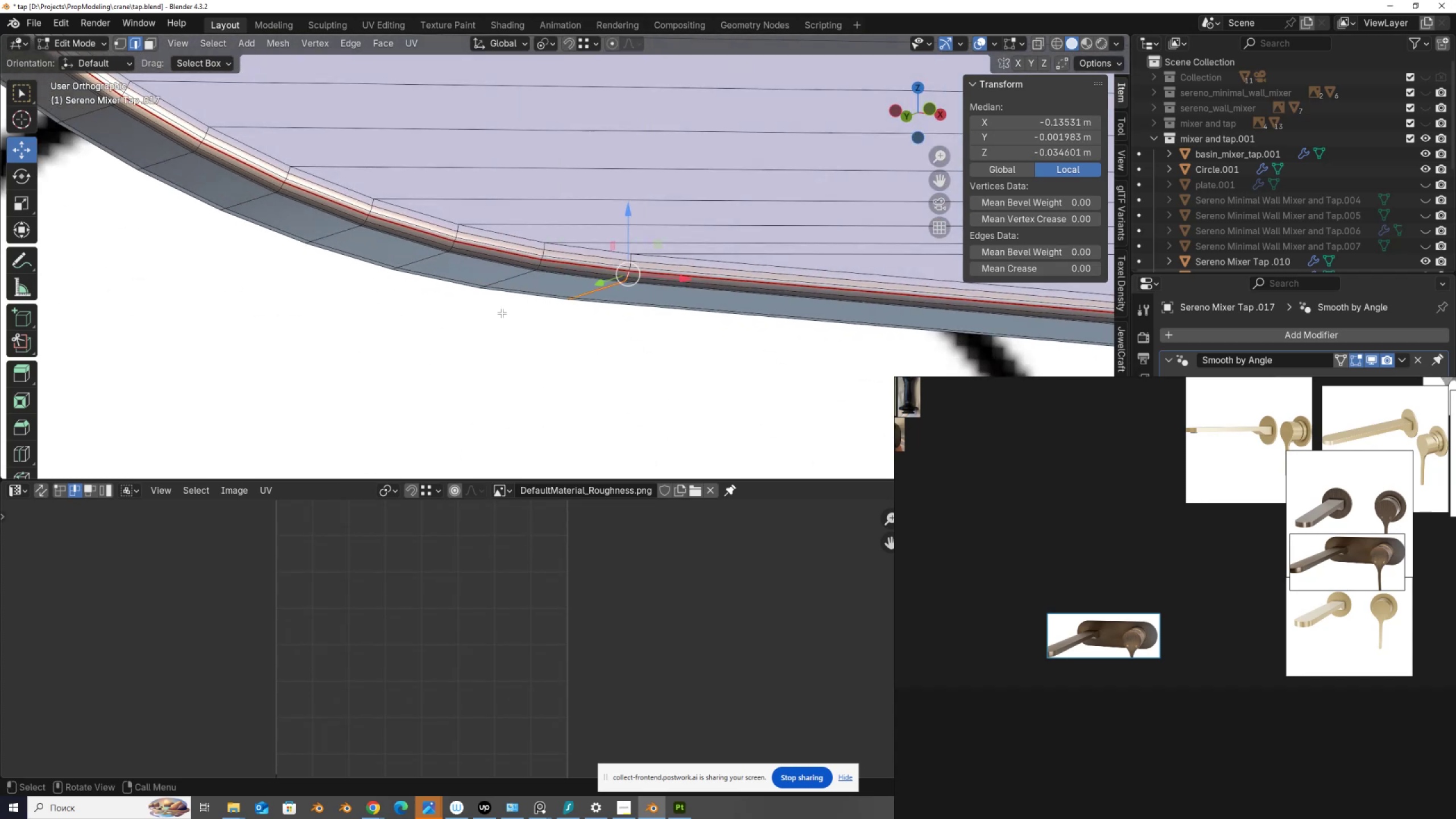 
scroll: coordinate [615, 295], scroll_direction: down, amount: 14.0
 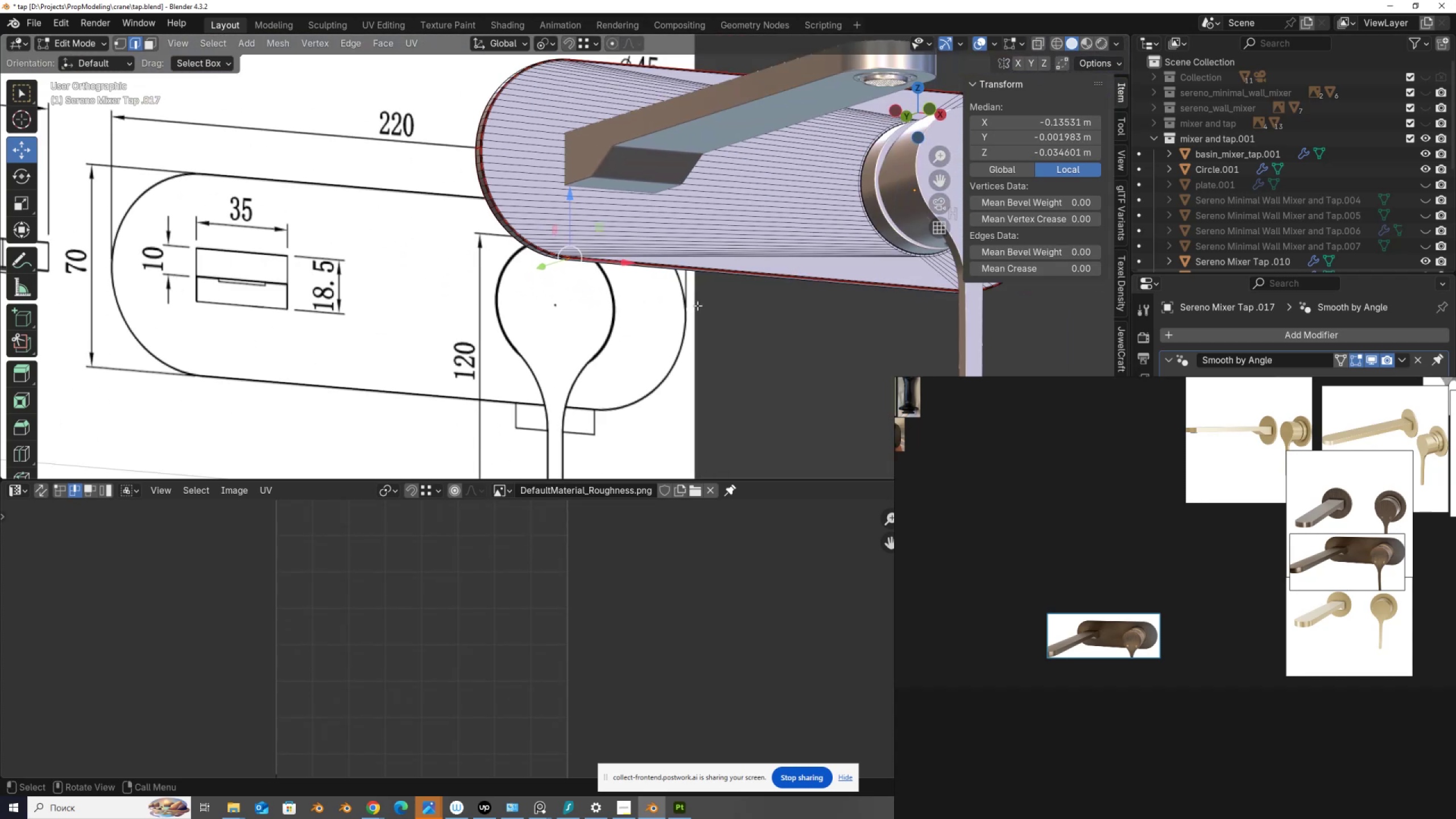 
hold_key(key=ShiftLeft, duration=0.61)
 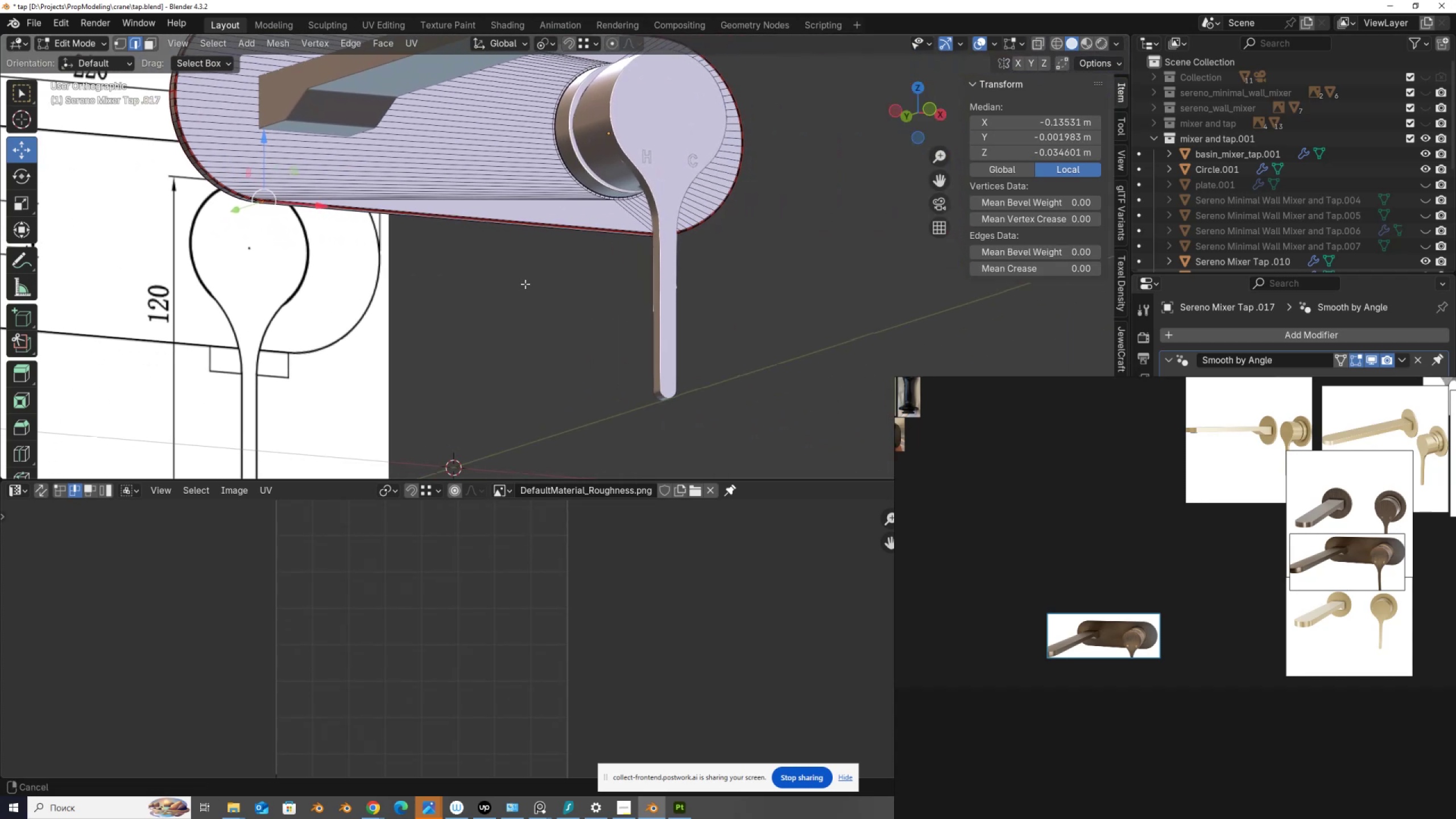 
scroll: coordinate [812, 245], scroll_direction: up, amount: 10.0
 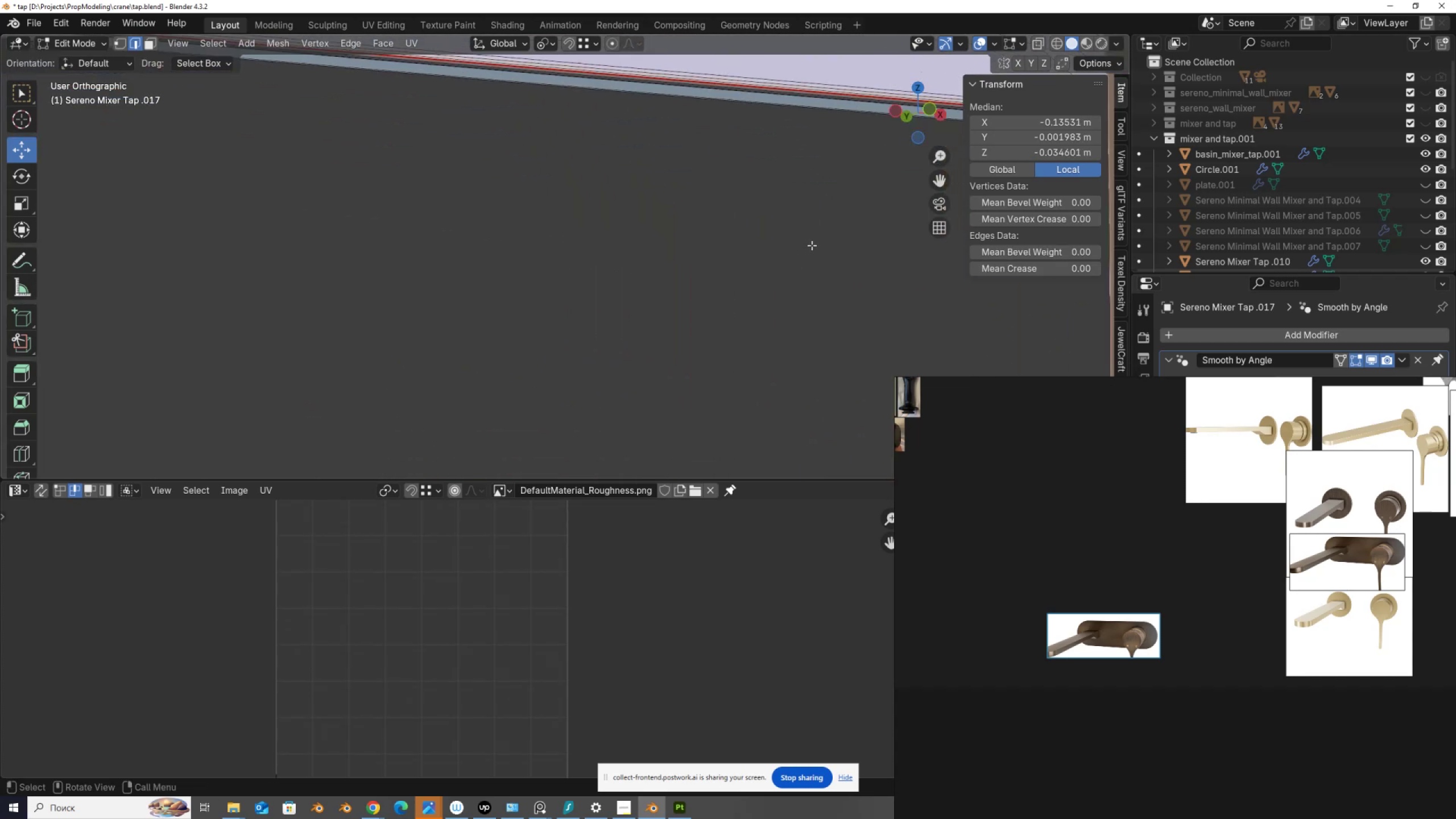 
hold_key(key=ShiftLeft, duration=0.57)
 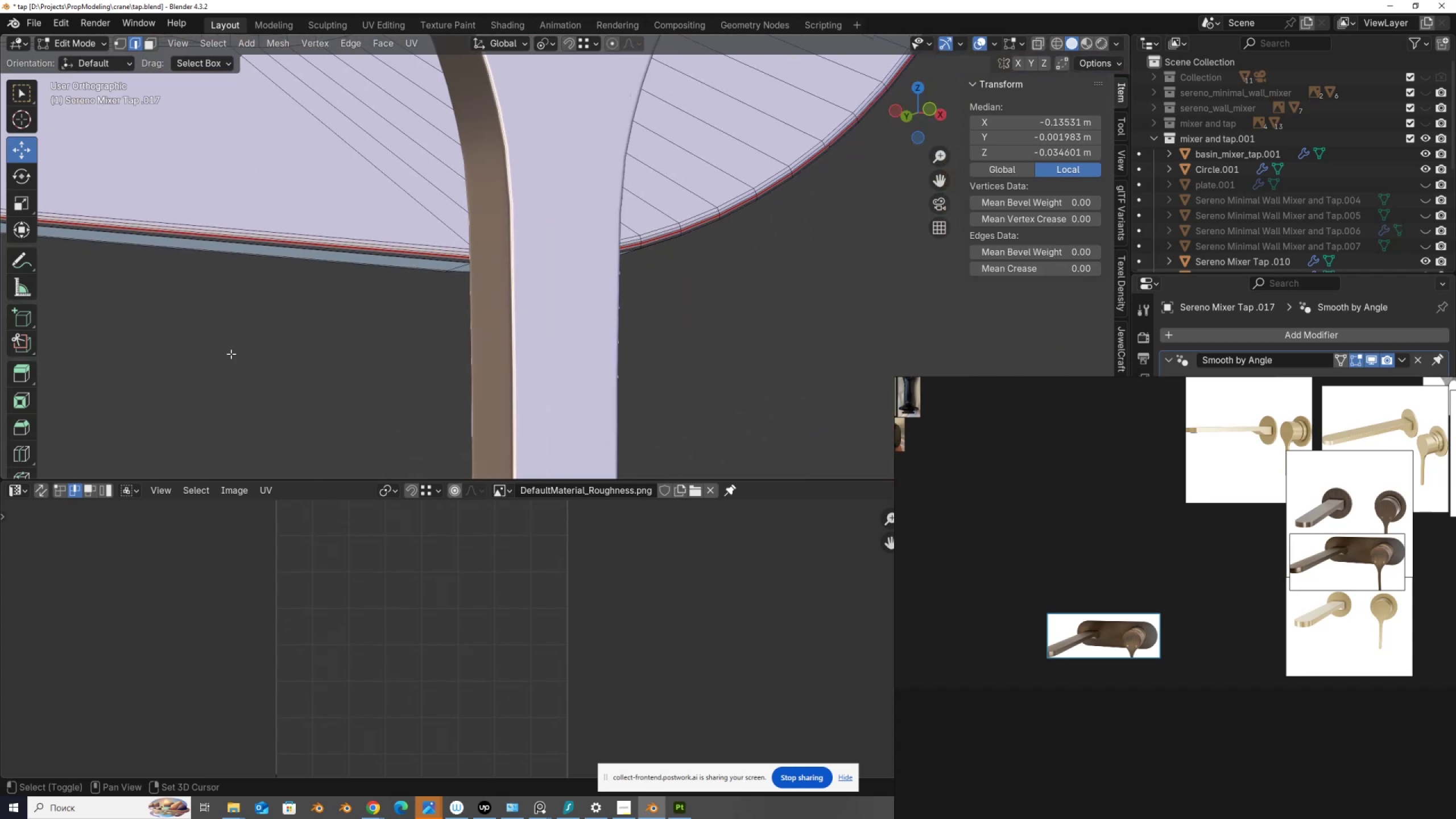 
scroll: coordinate [344, 334], scroll_direction: up, amount: 3.0
 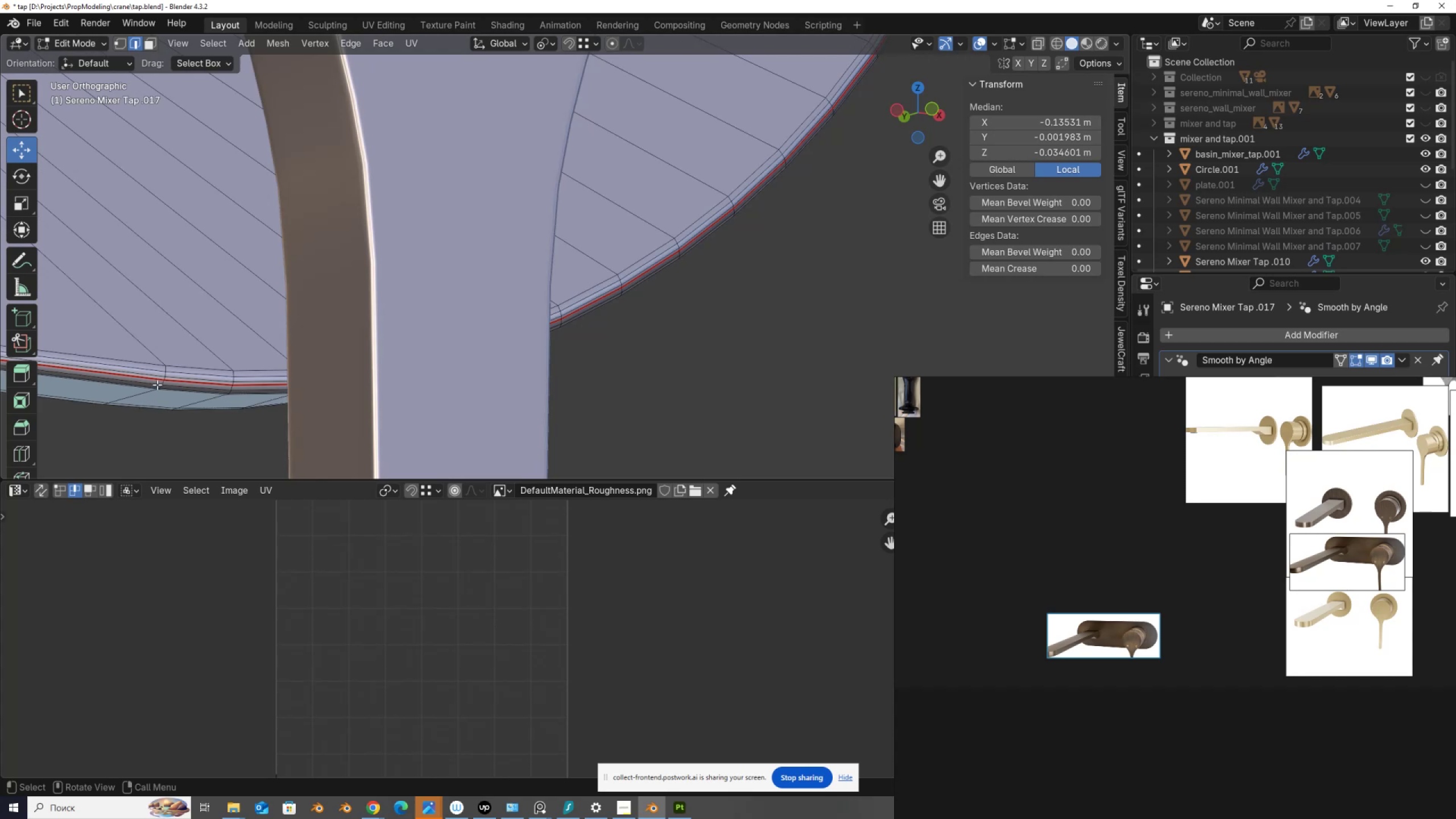 
left_click([163, 383])
 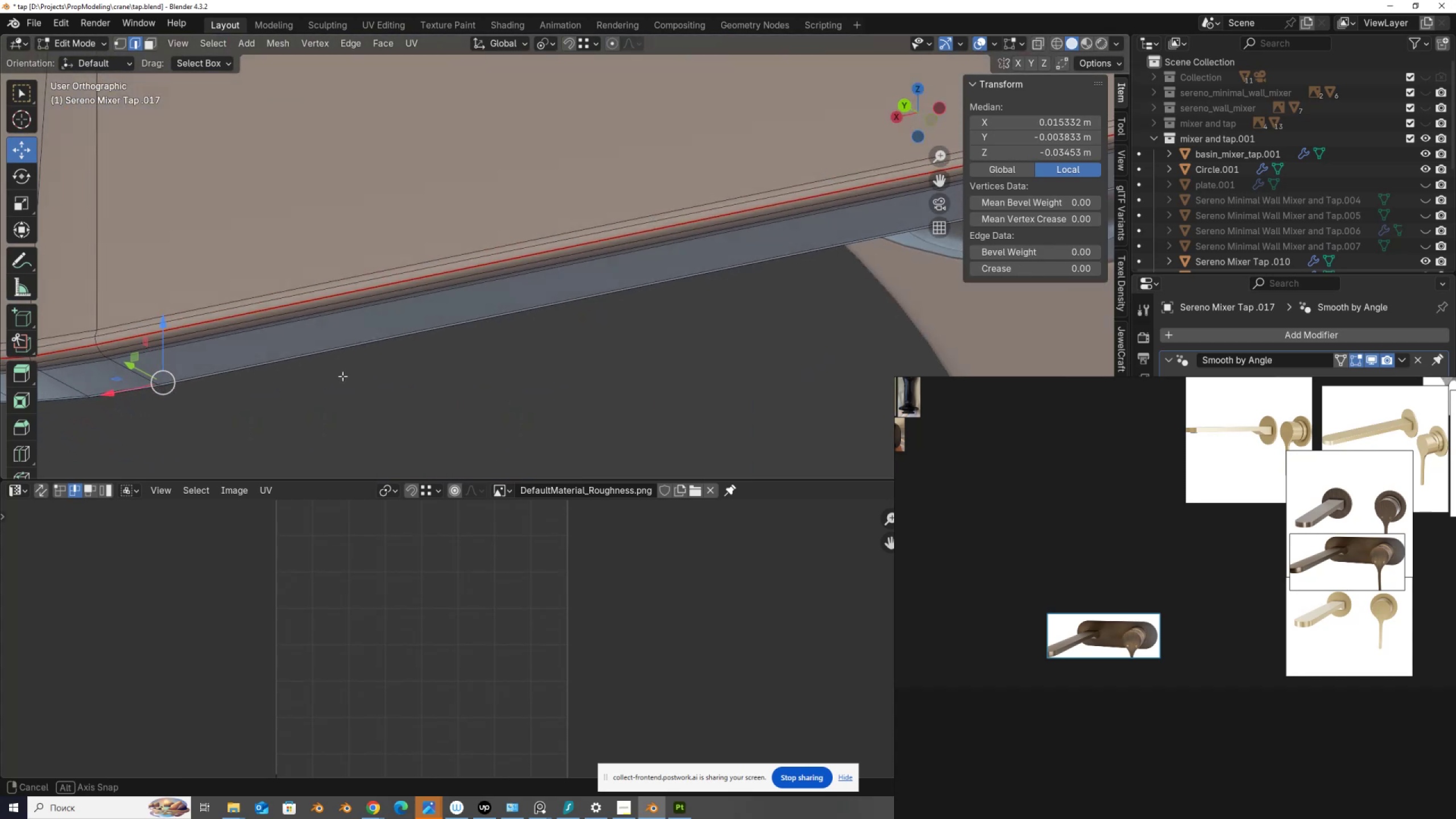 
hold_key(key=ControlLeft, duration=1.03)
left_click([98, 346])
 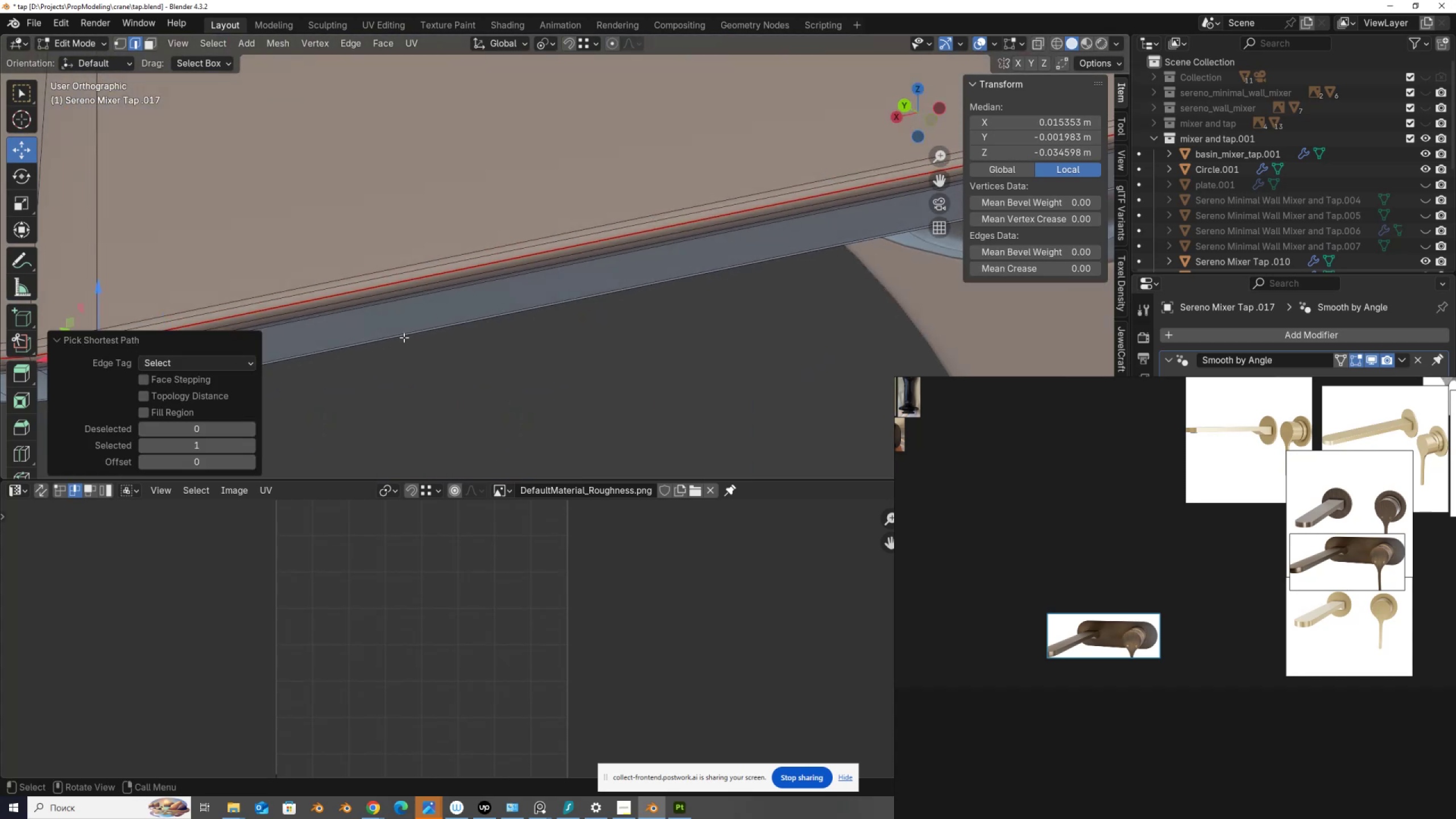 
hold_key(key=ShiftLeft, duration=0.59)
 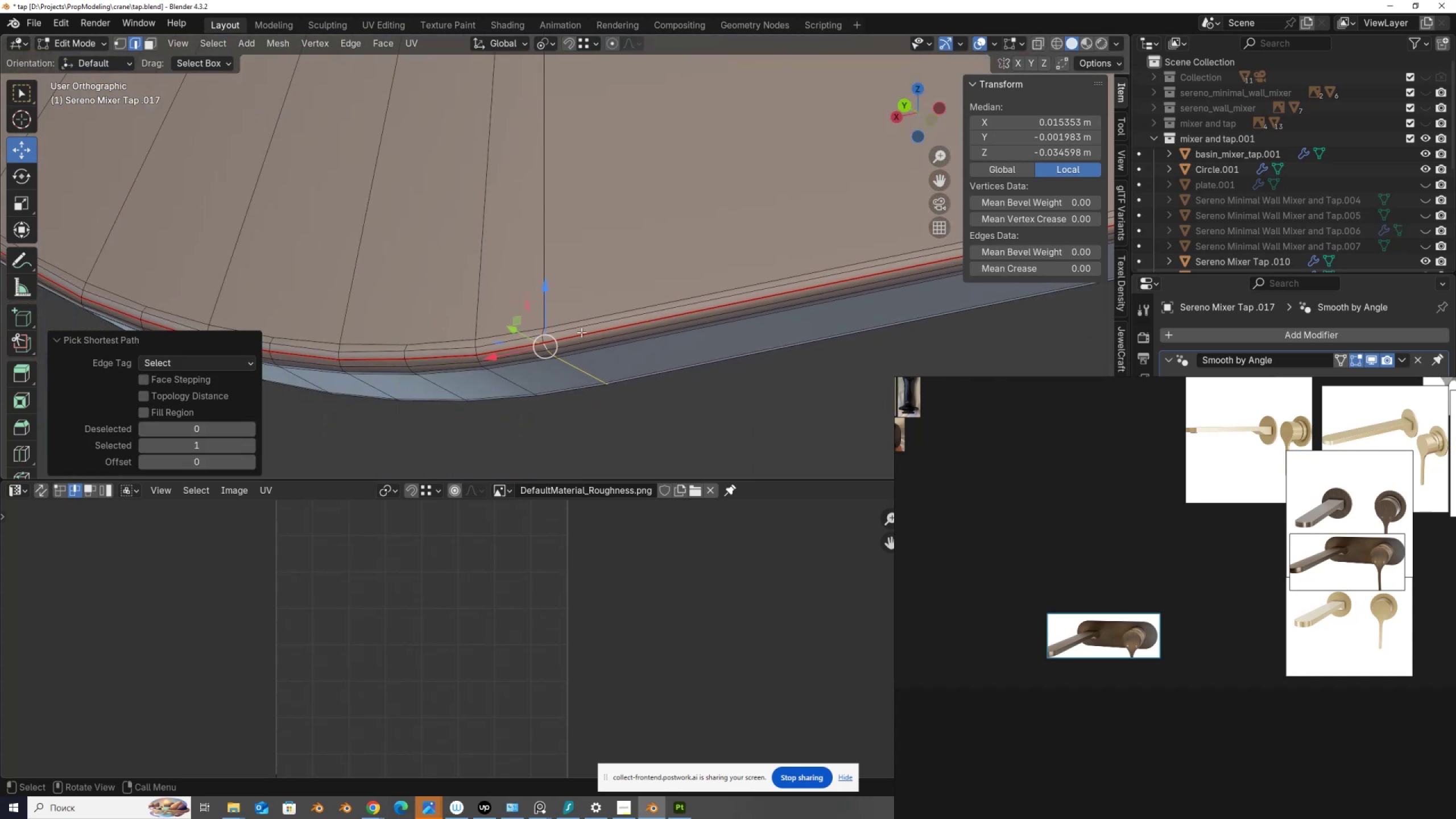 
right_click([608, 297])
 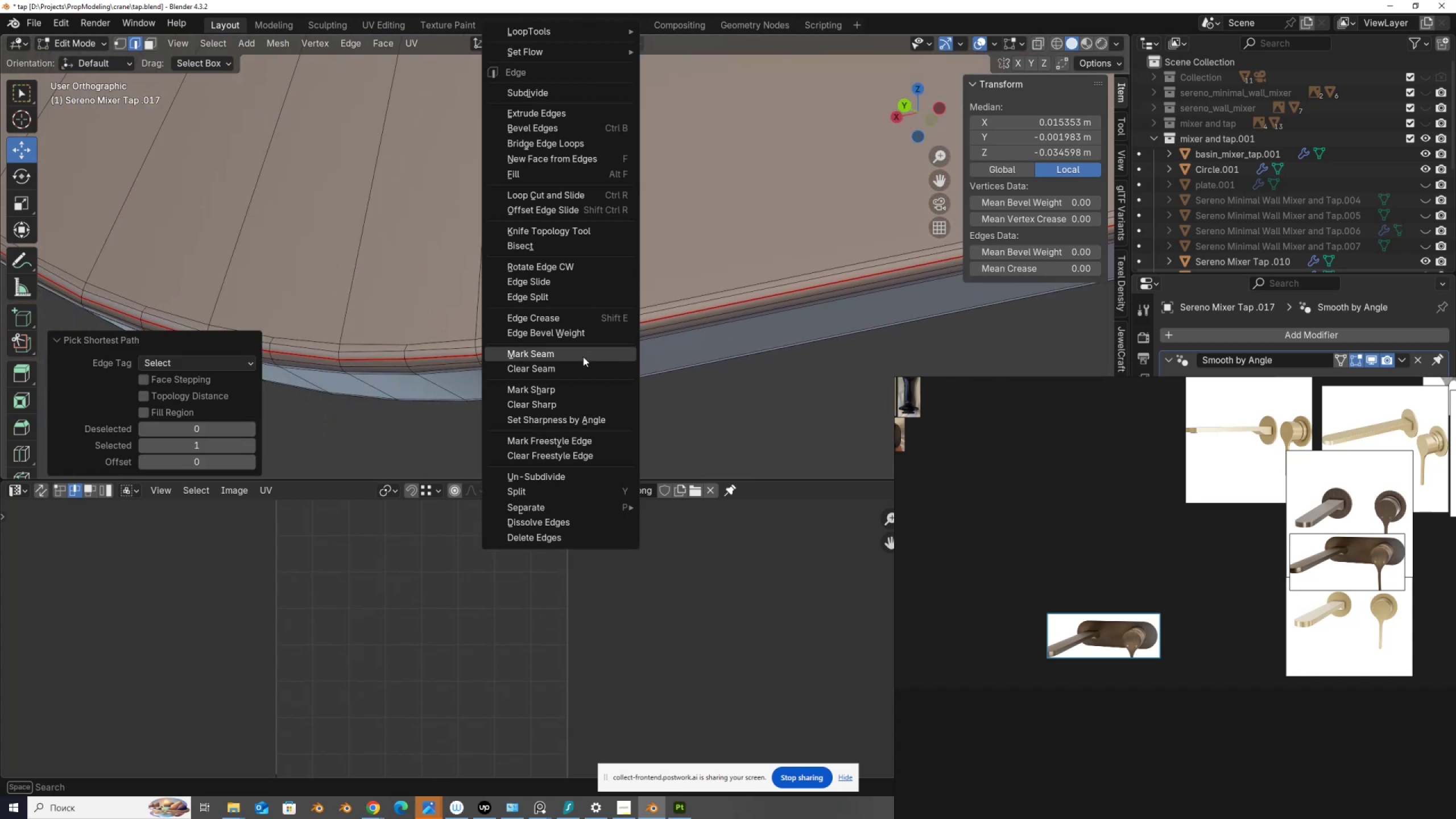 
left_click([583, 355])
 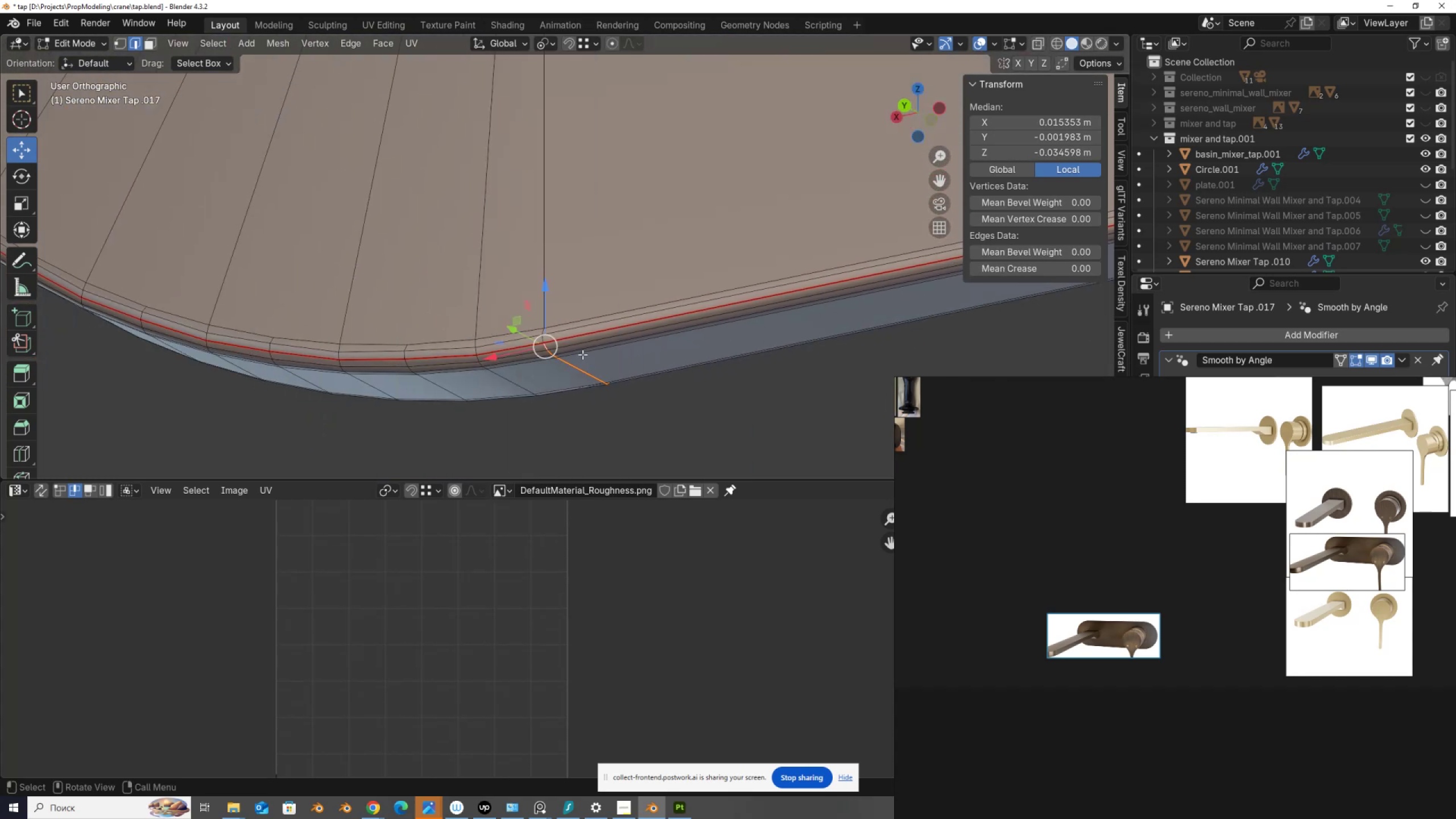 
scroll: coordinate [580, 336], scroll_direction: down, amount: 13.0
 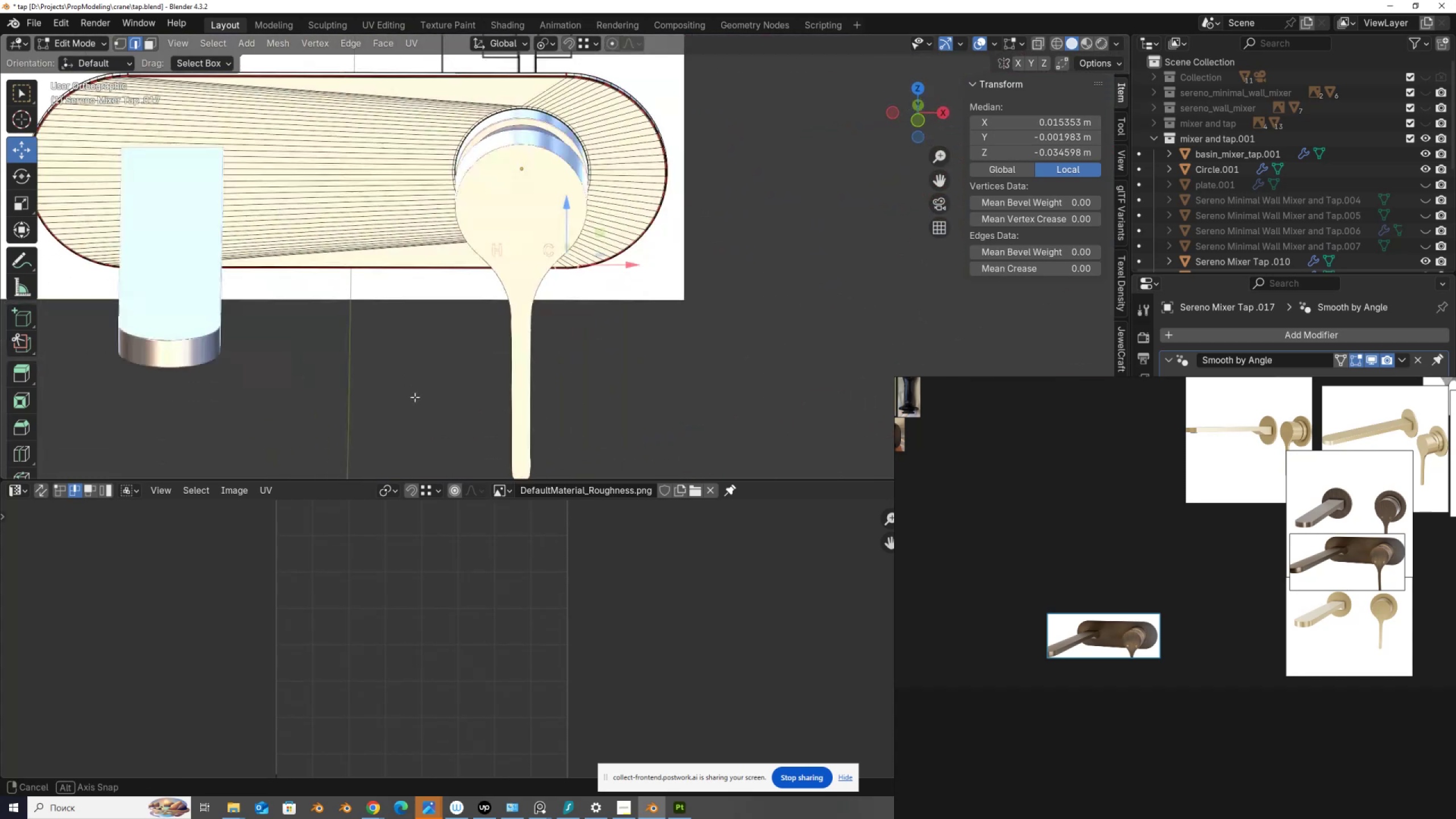 
hold_key(key=ShiftLeft, duration=0.68)
scroll: coordinate [377, 346], scroll_direction: down, amount: 1.0
 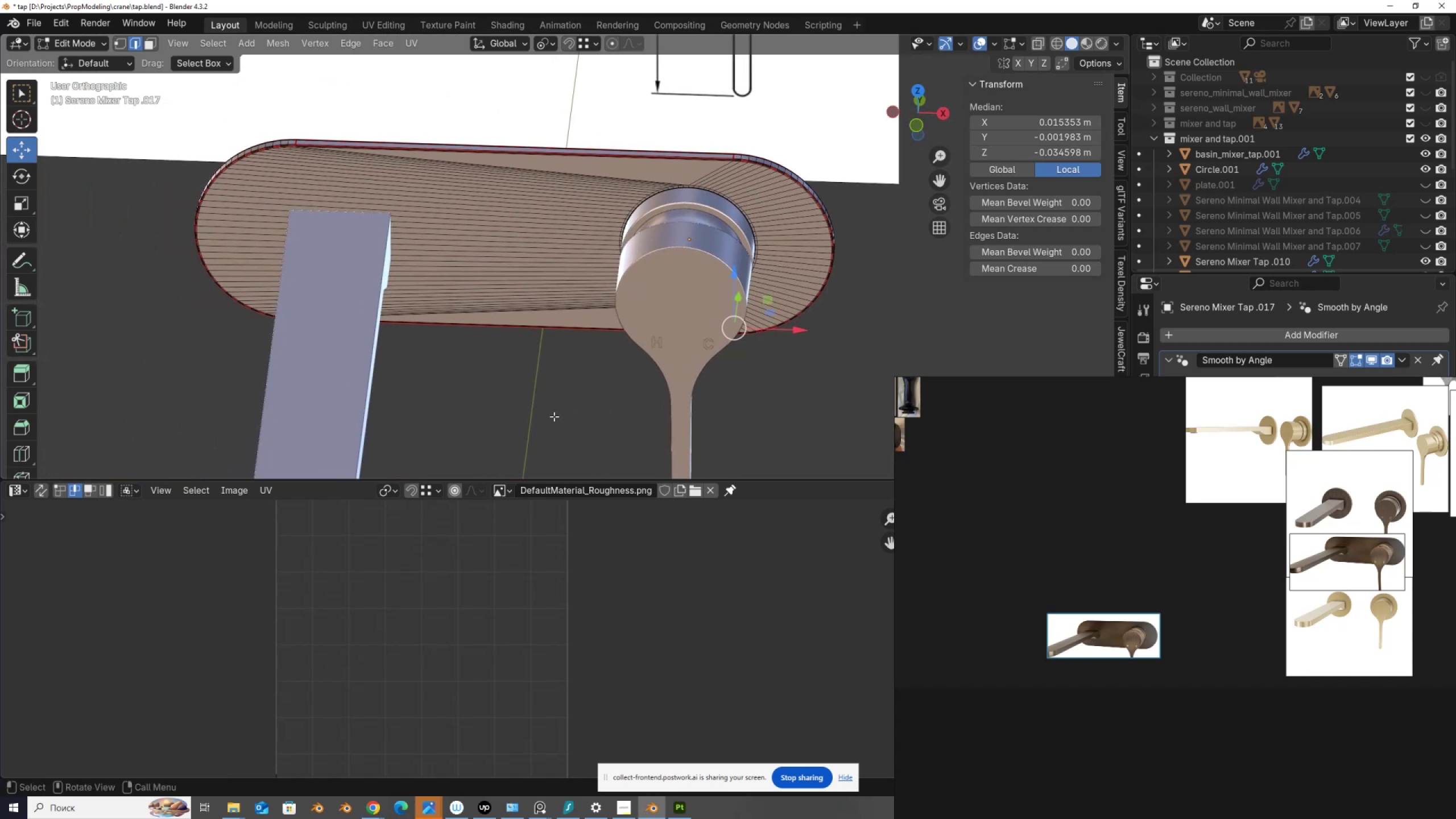 
key(Tab)
key(Tab)
type(au)
 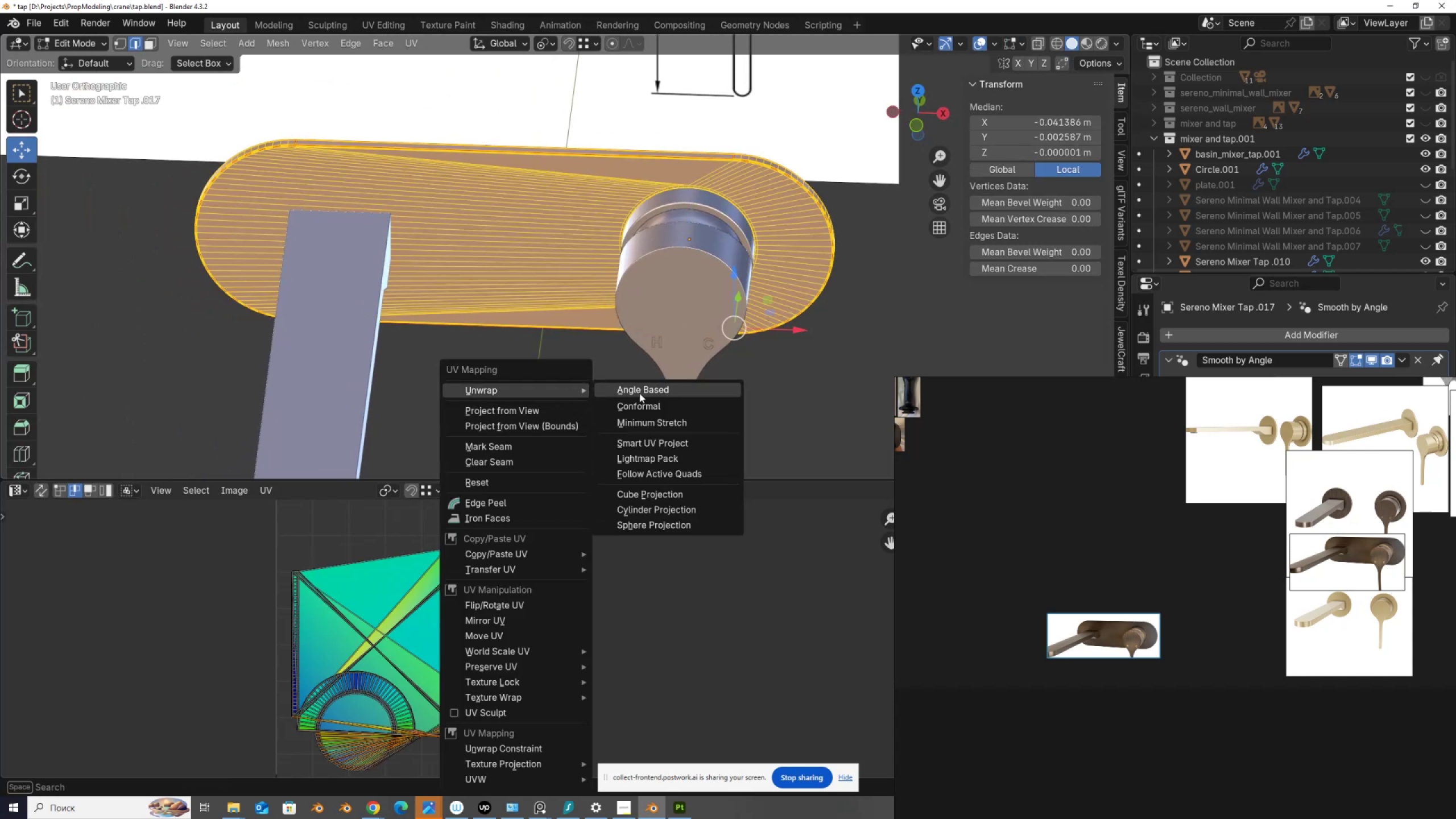 
left_click([649, 395])
 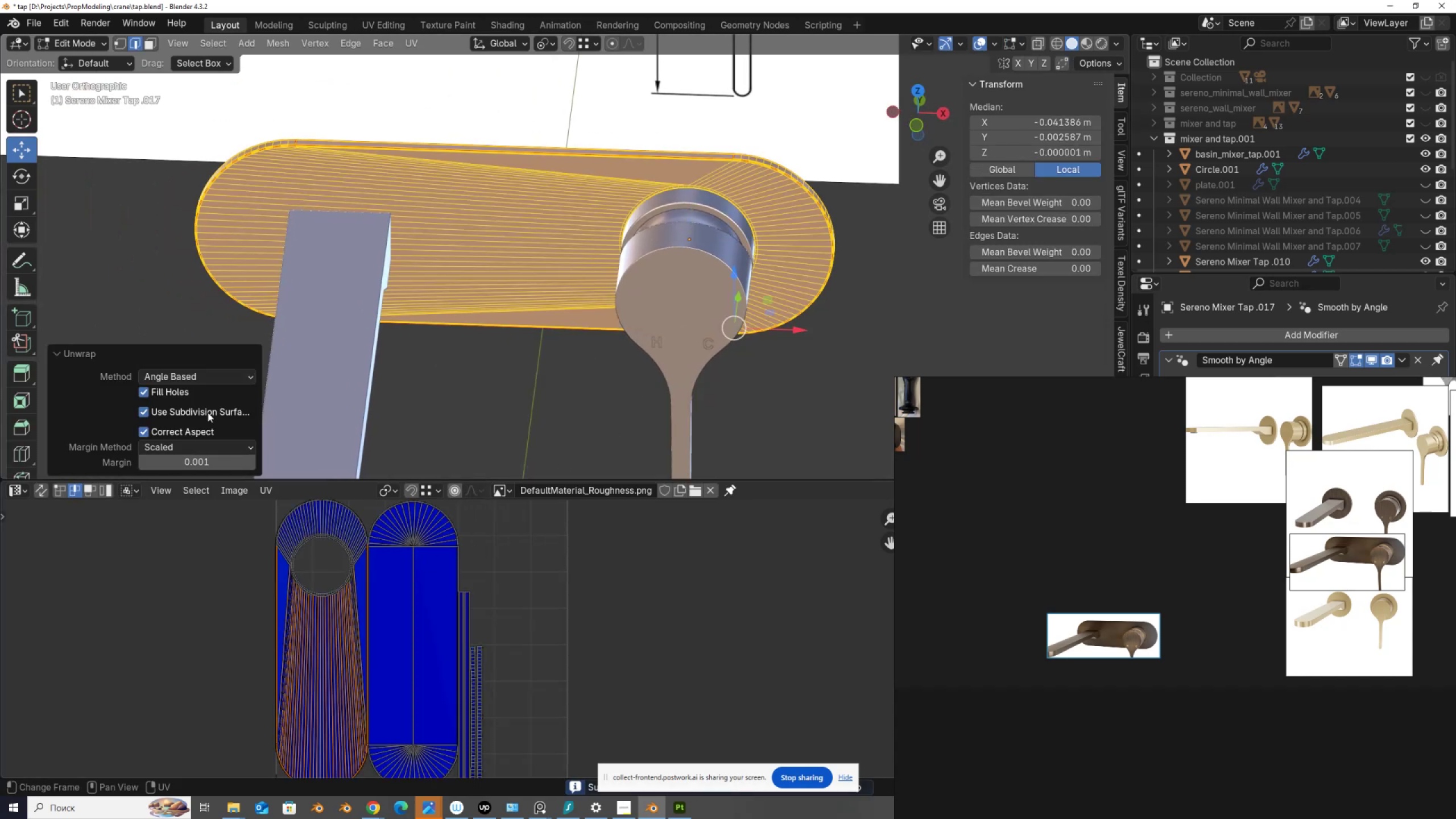 
left_click([226, 378])
 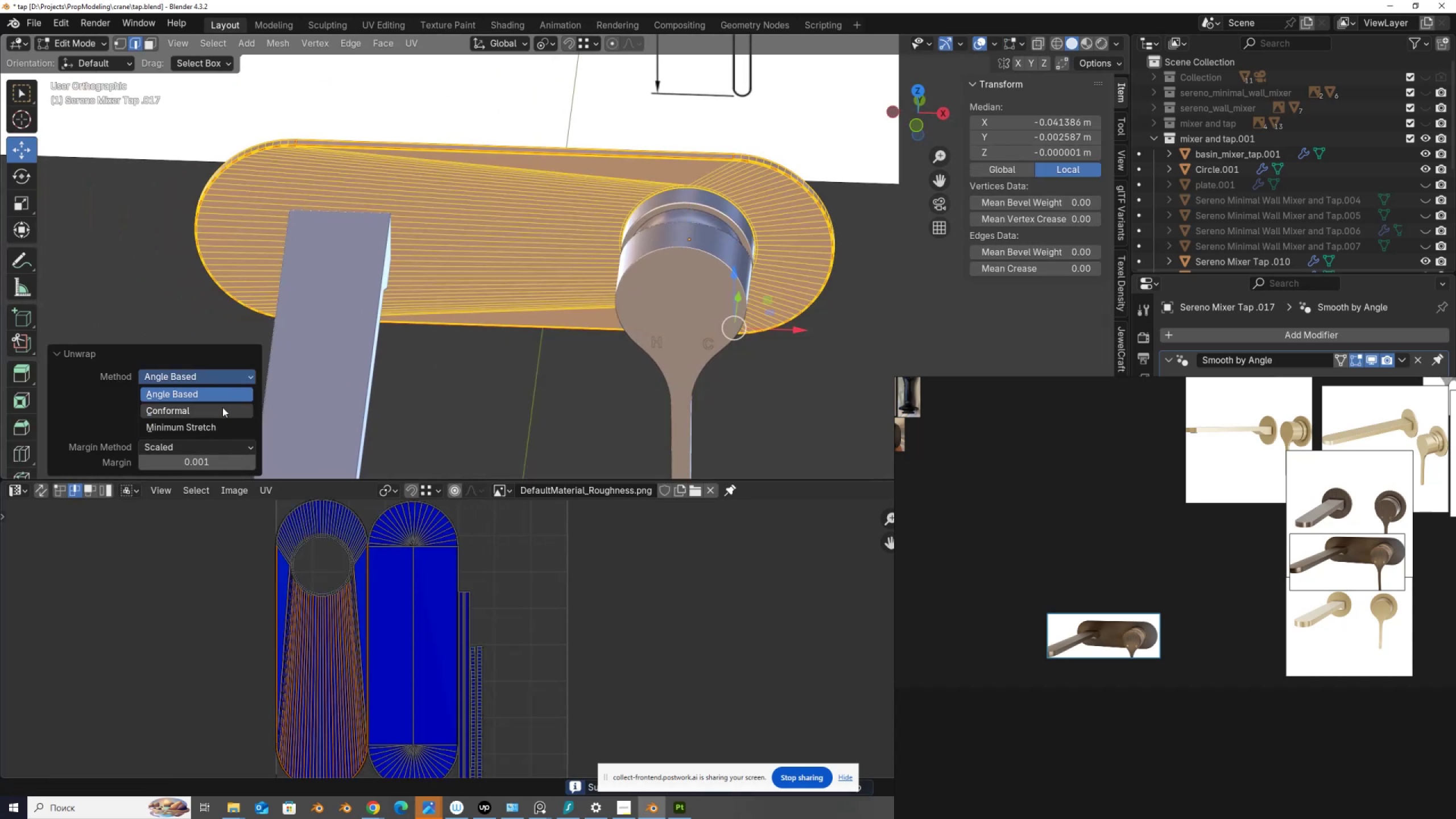 
left_click([222, 407])
 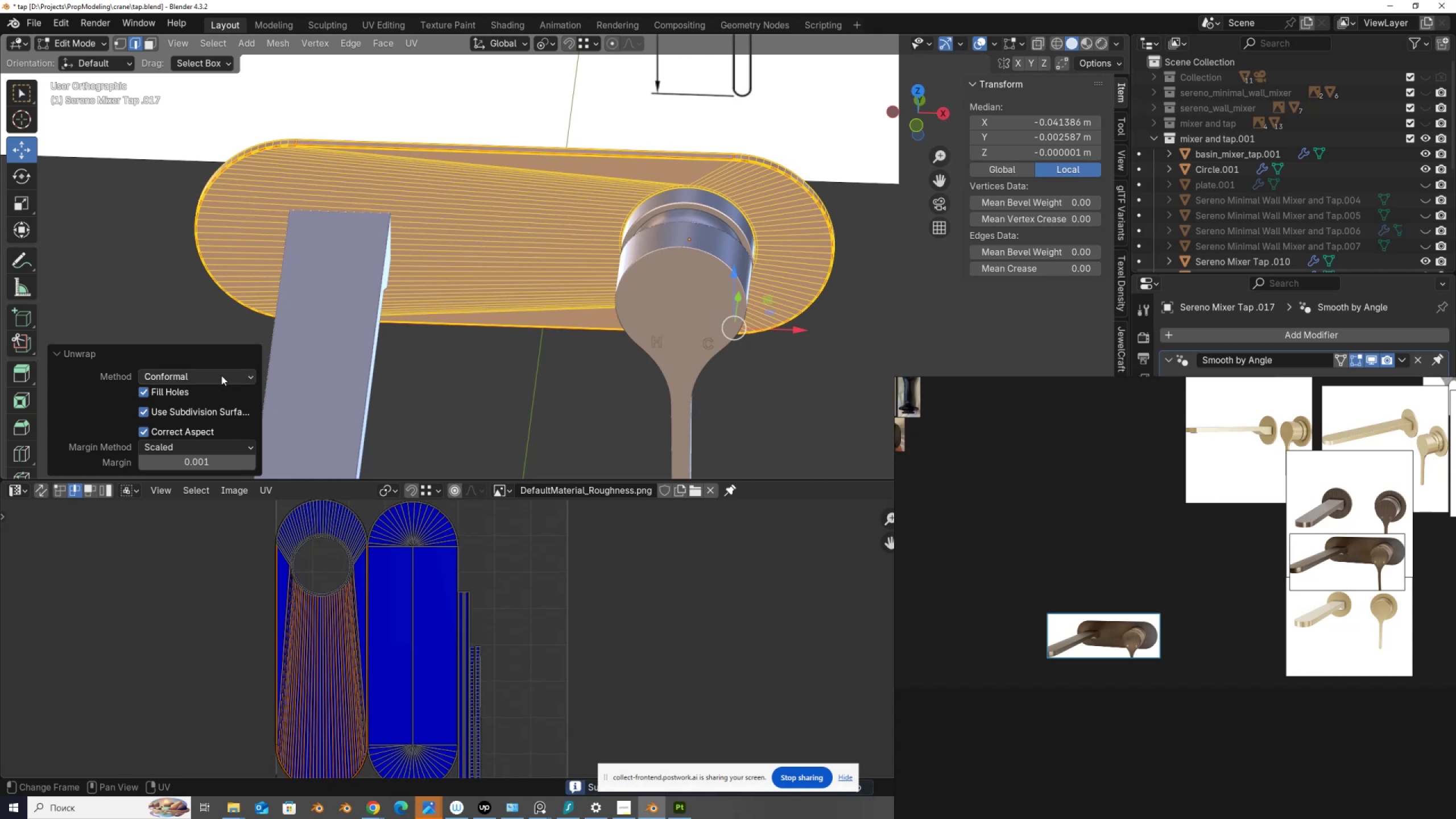 
left_click([221, 375])
 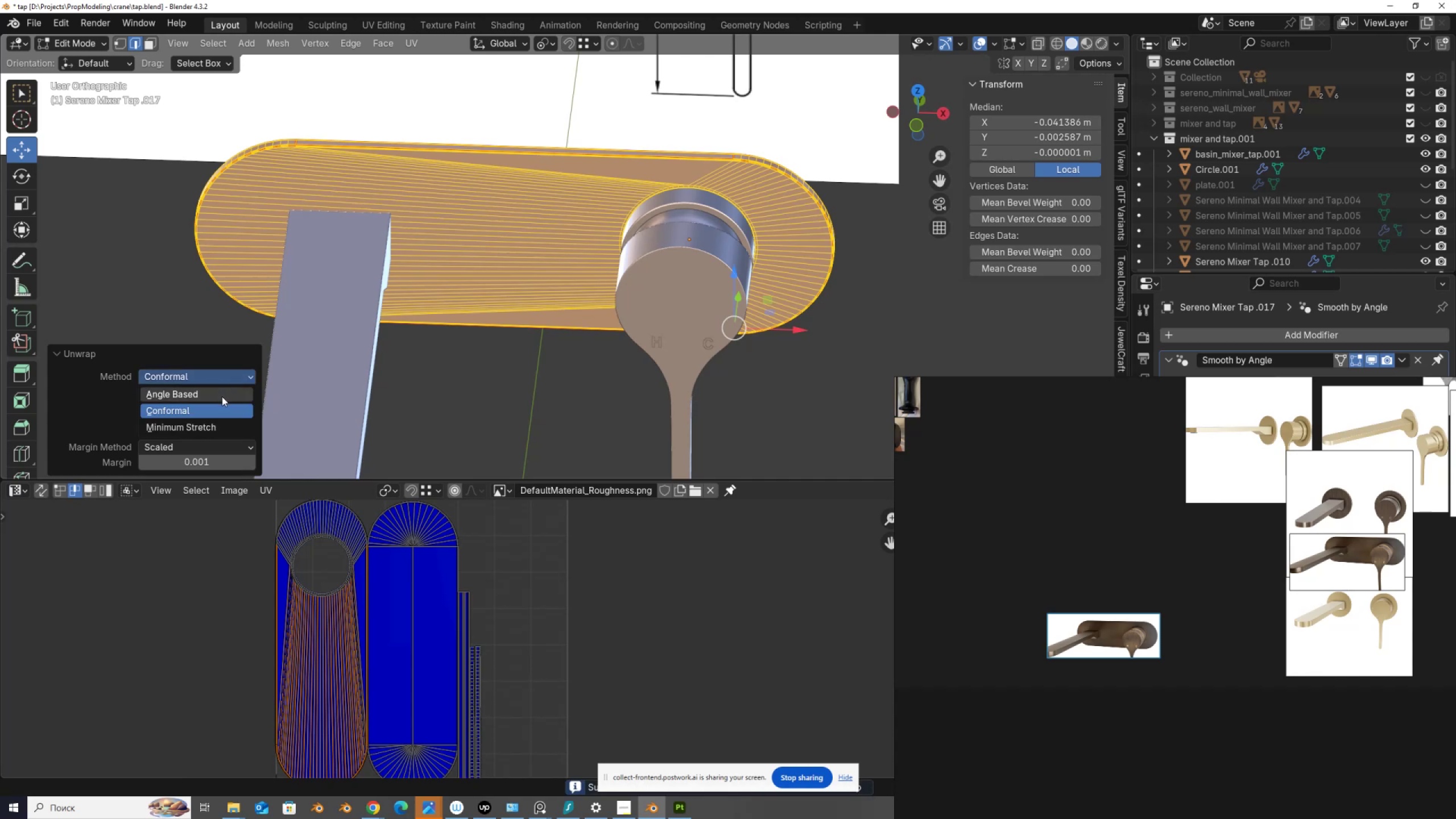 
left_click([222, 396])
 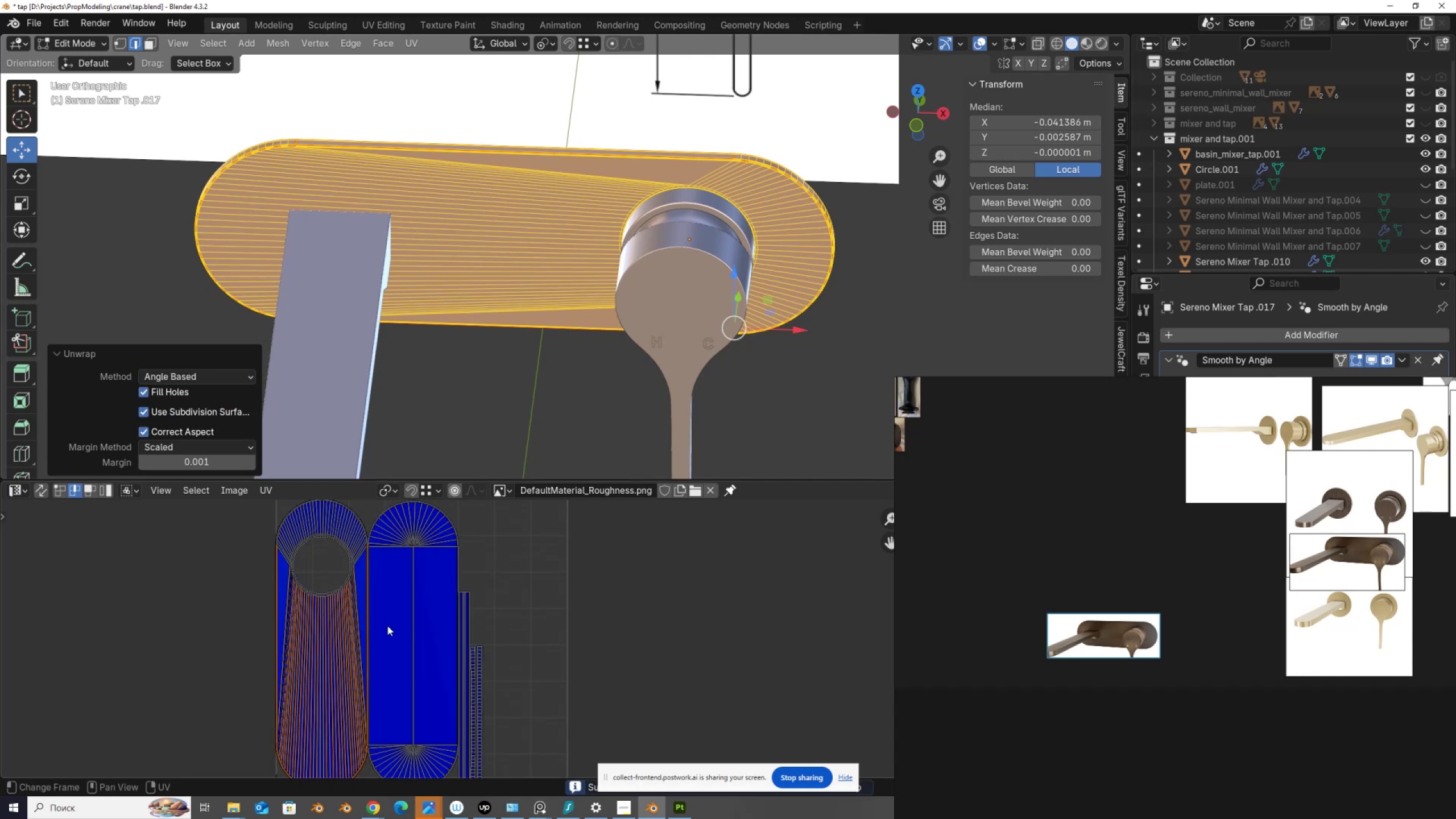 
scroll: coordinate [576, 627], scroll_direction: up, amount: 6.0
 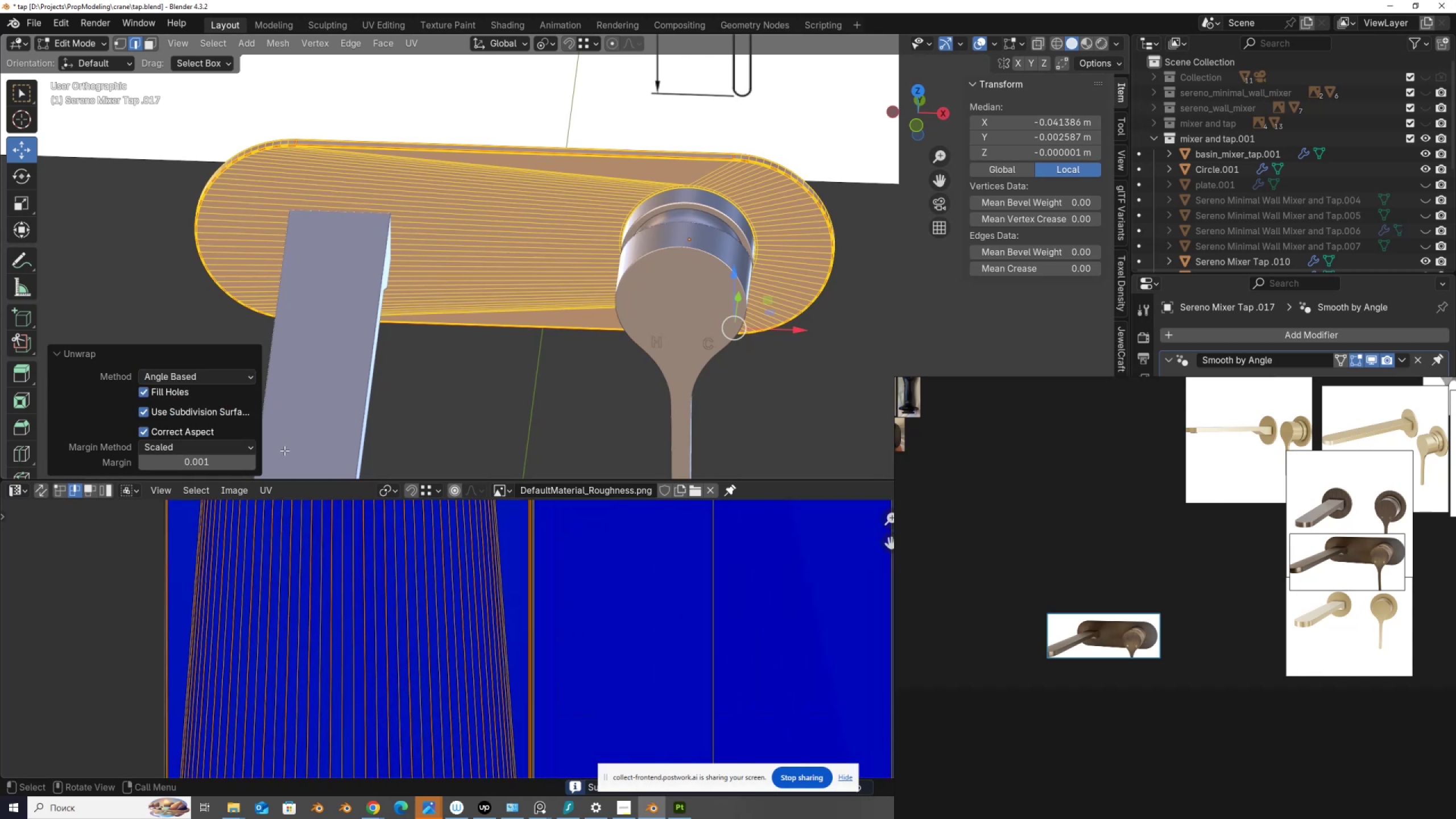 
left_click([228, 461])
 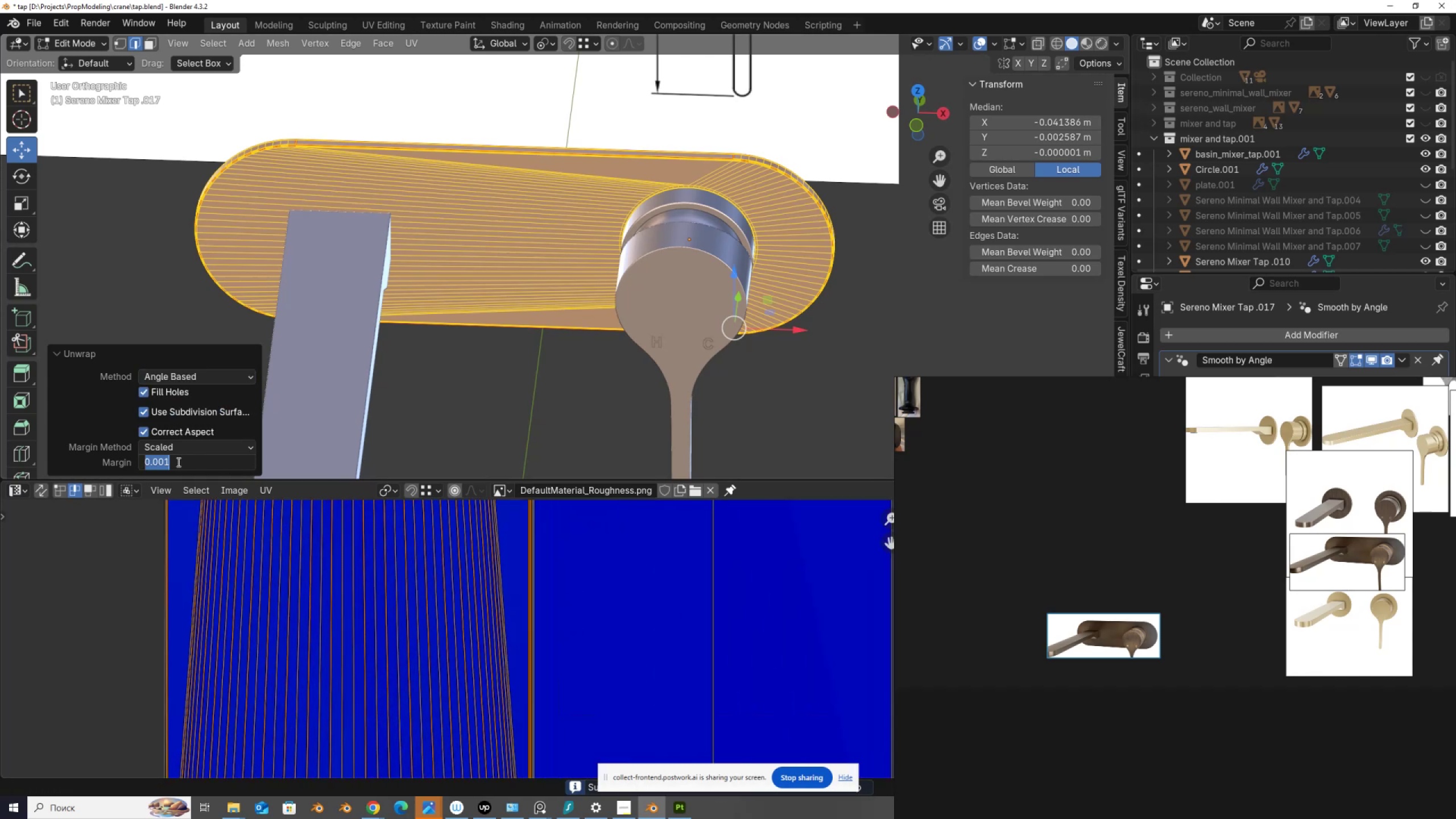 
left_click([178, 462])
 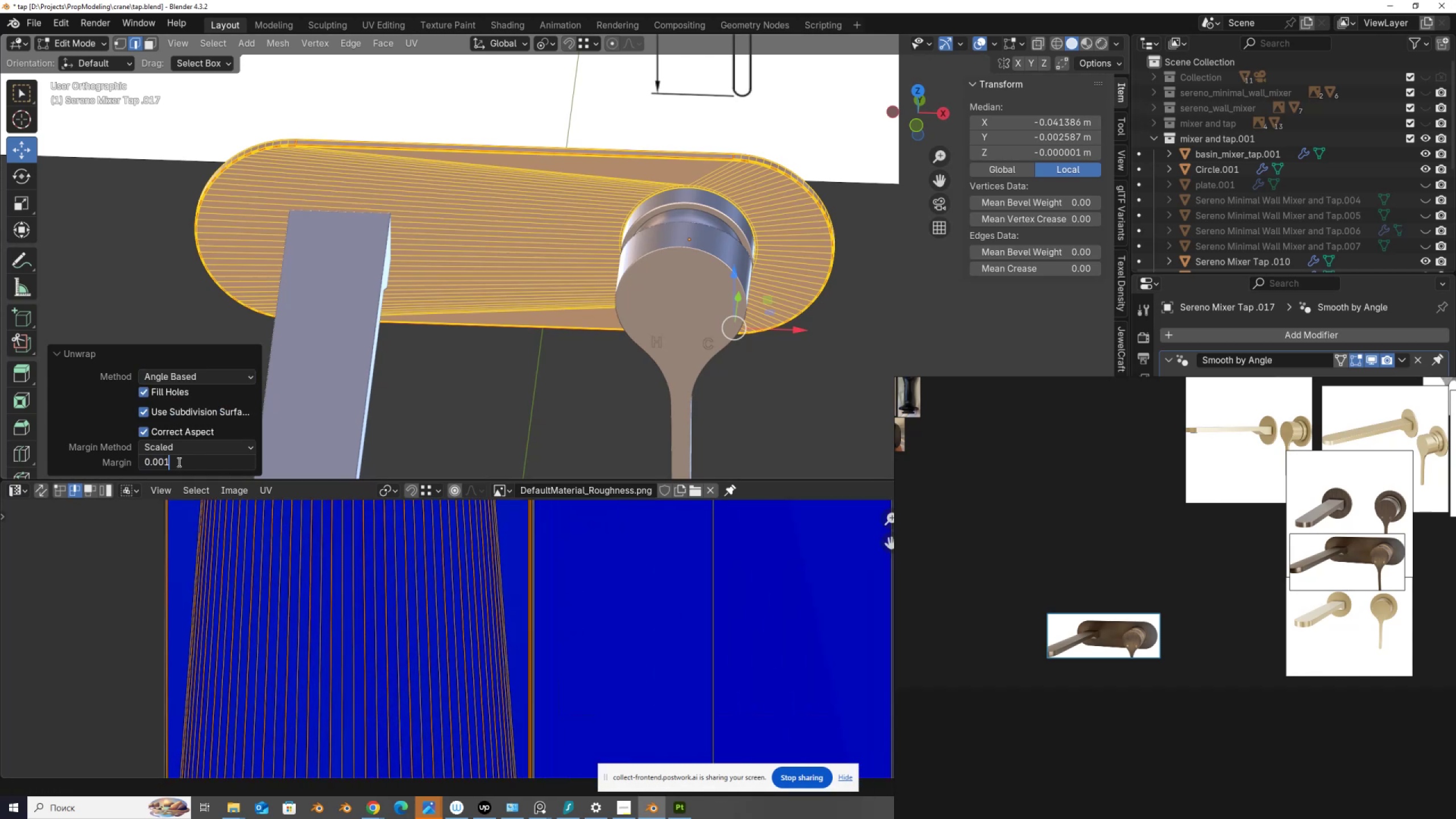 
key(Backspace)
 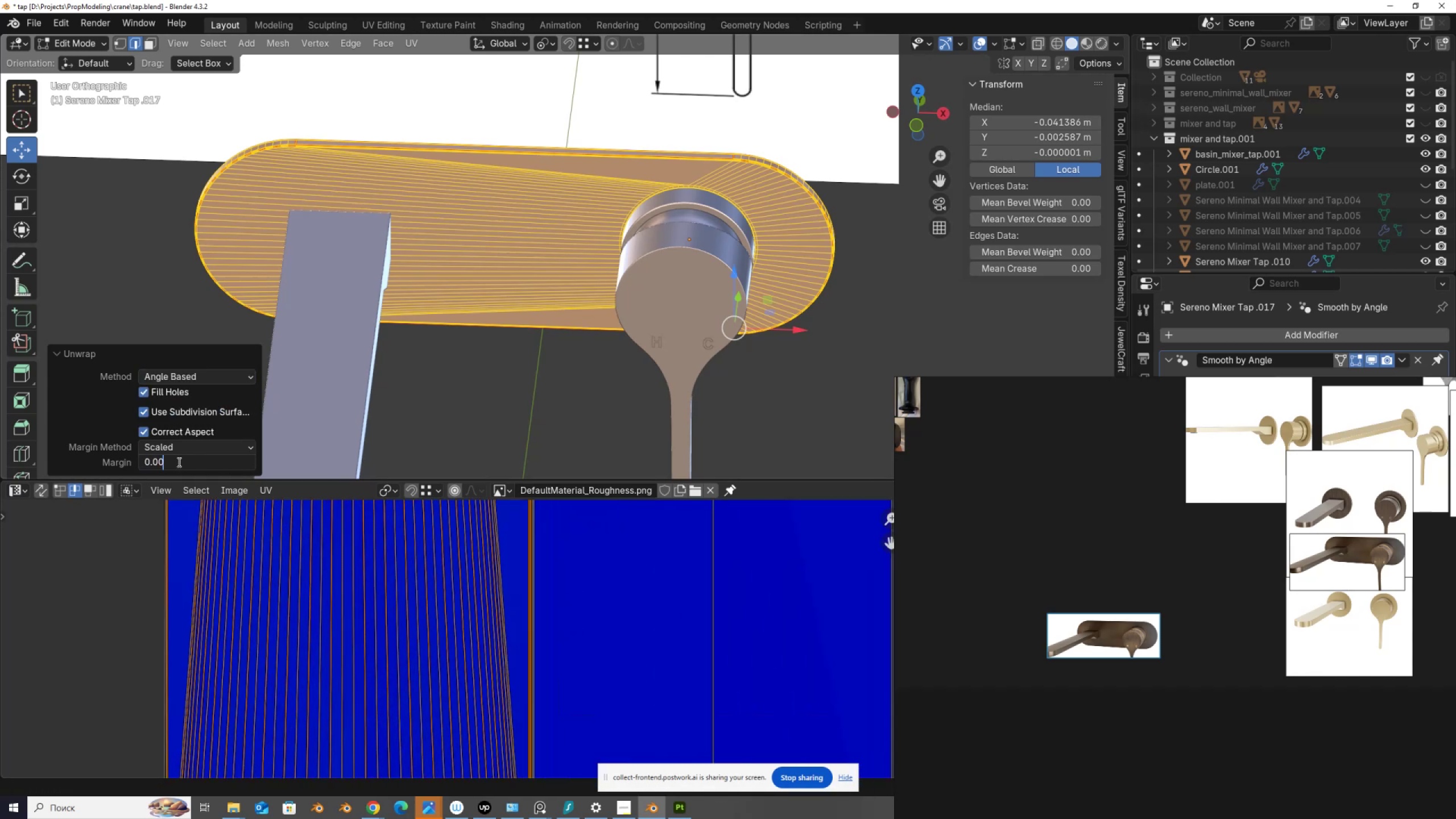 
key(Numpad3)
 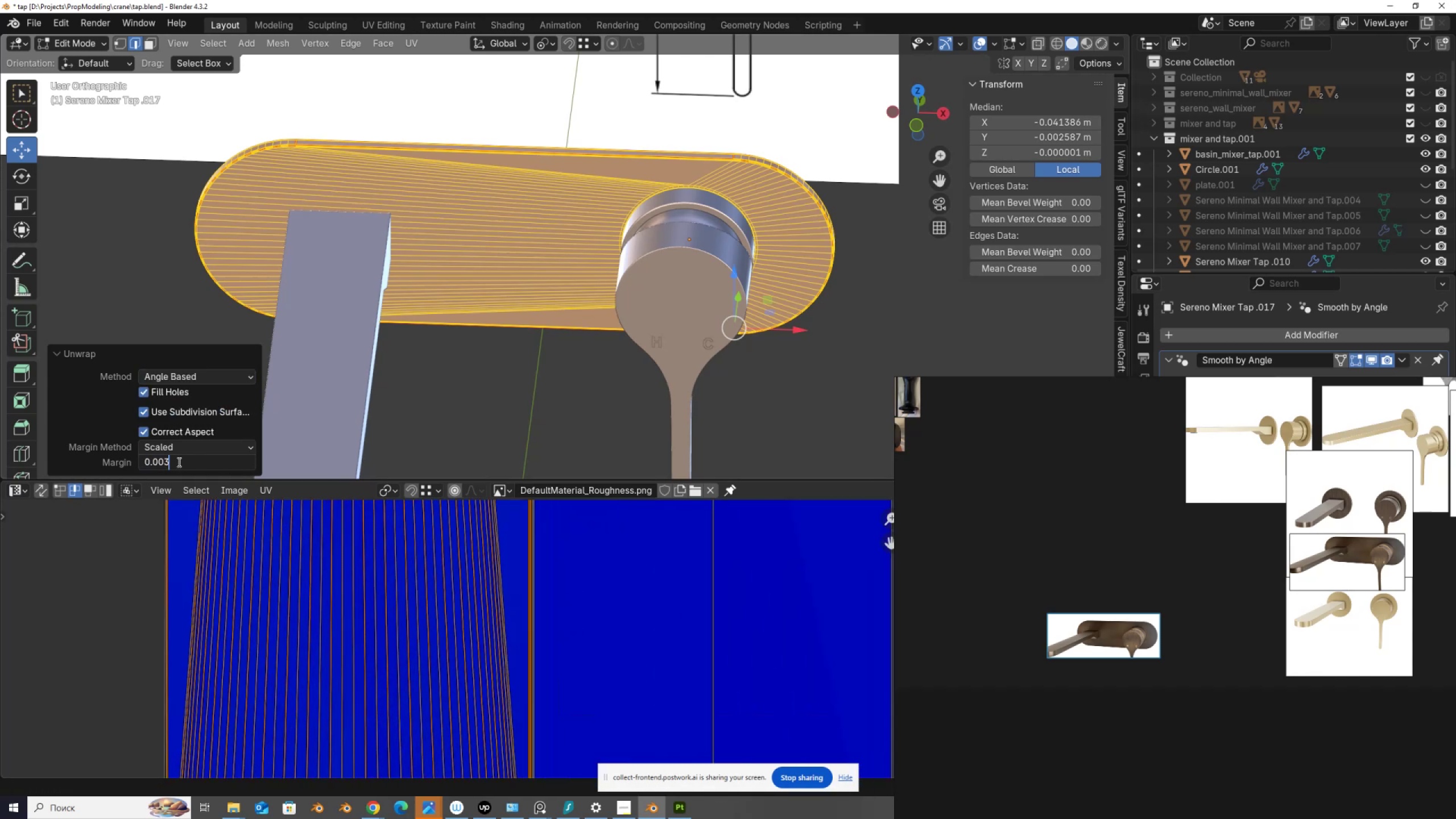 
key(NumpadEnter)
 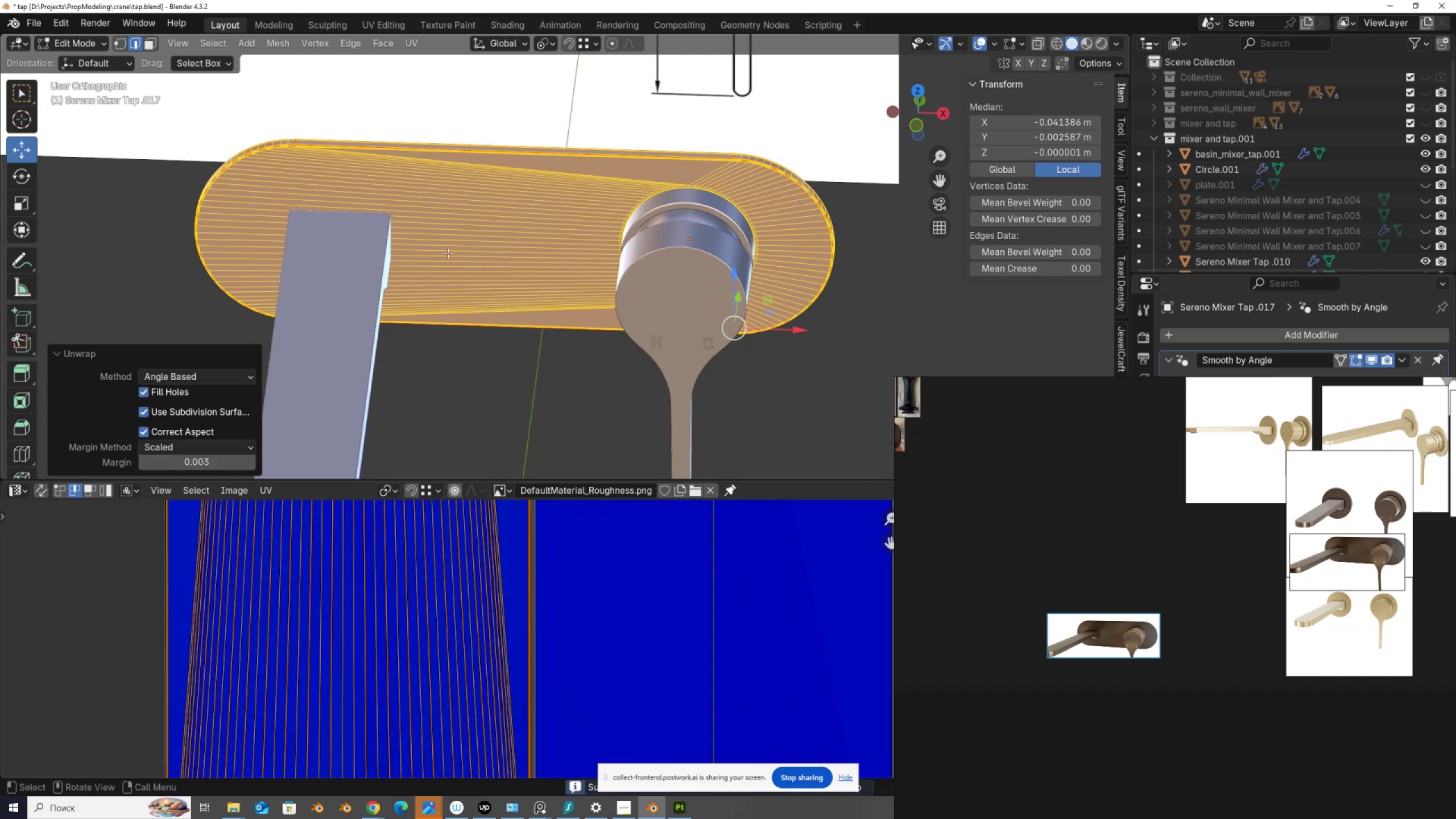 
scroll: coordinate [539, 722], scroll_direction: up, amount: 5.0
 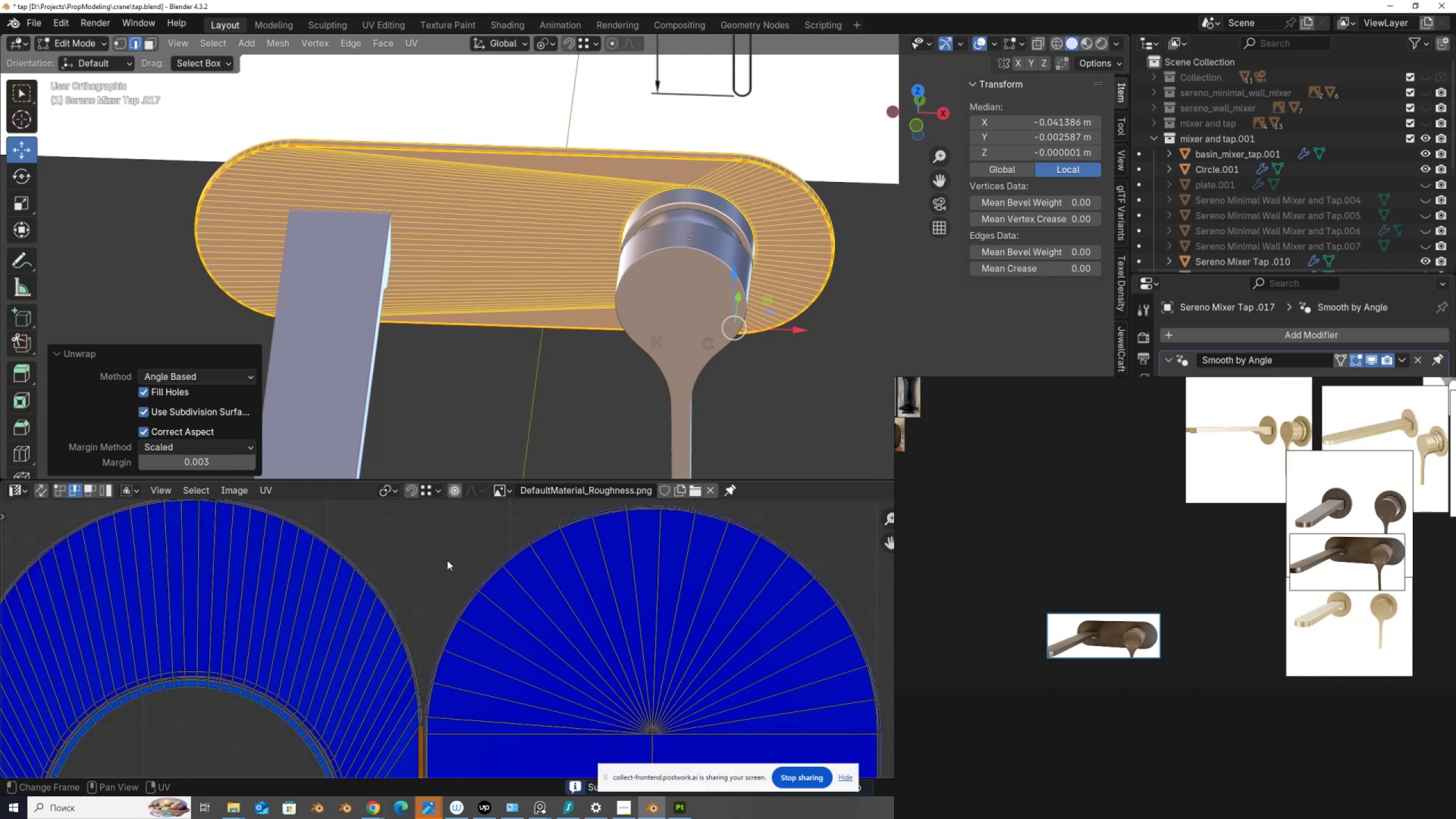 
scroll: coordinate [437, 608], scroll_direction: down, amount: 6.0
 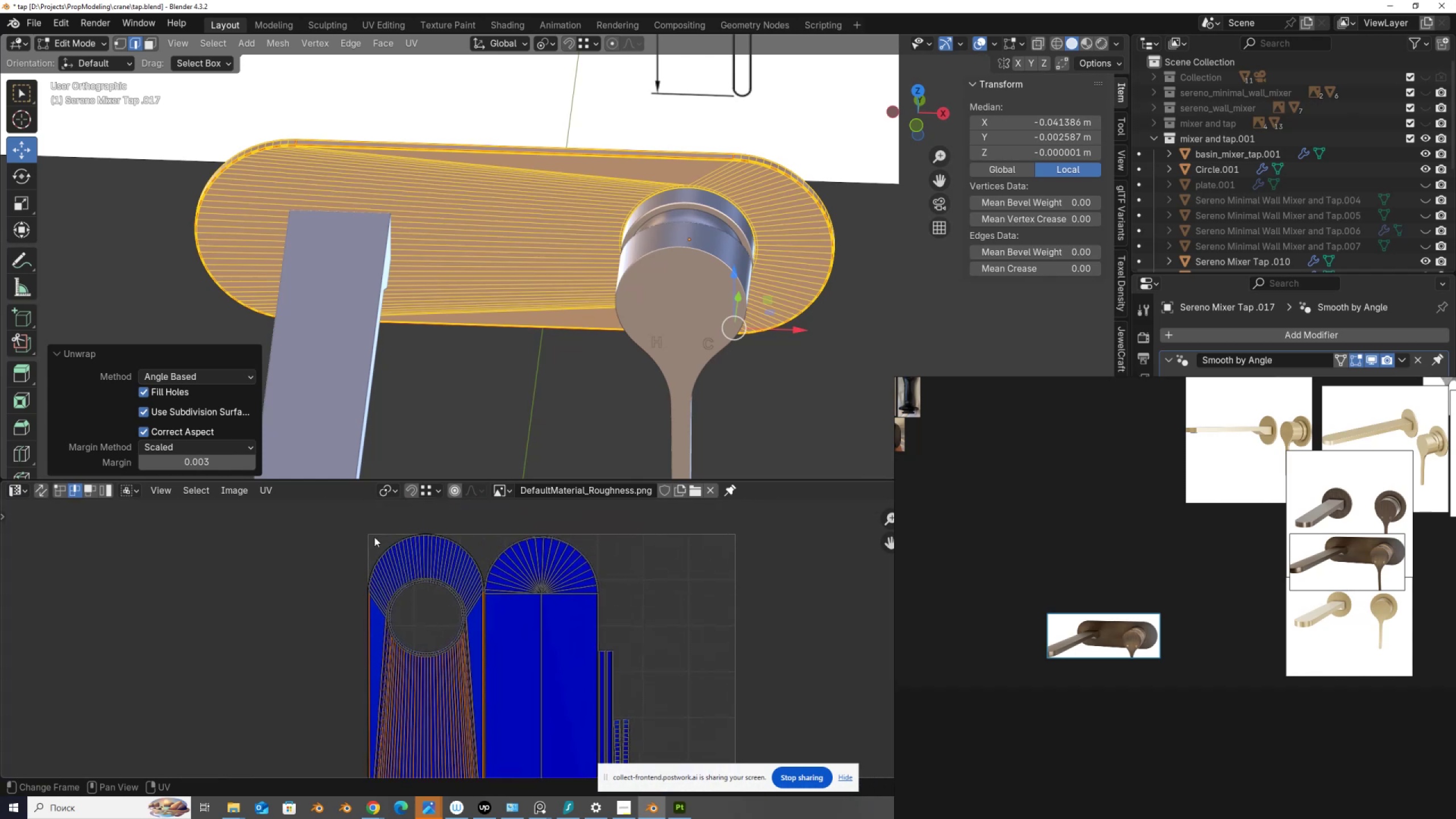 
left_click([218, 462])
 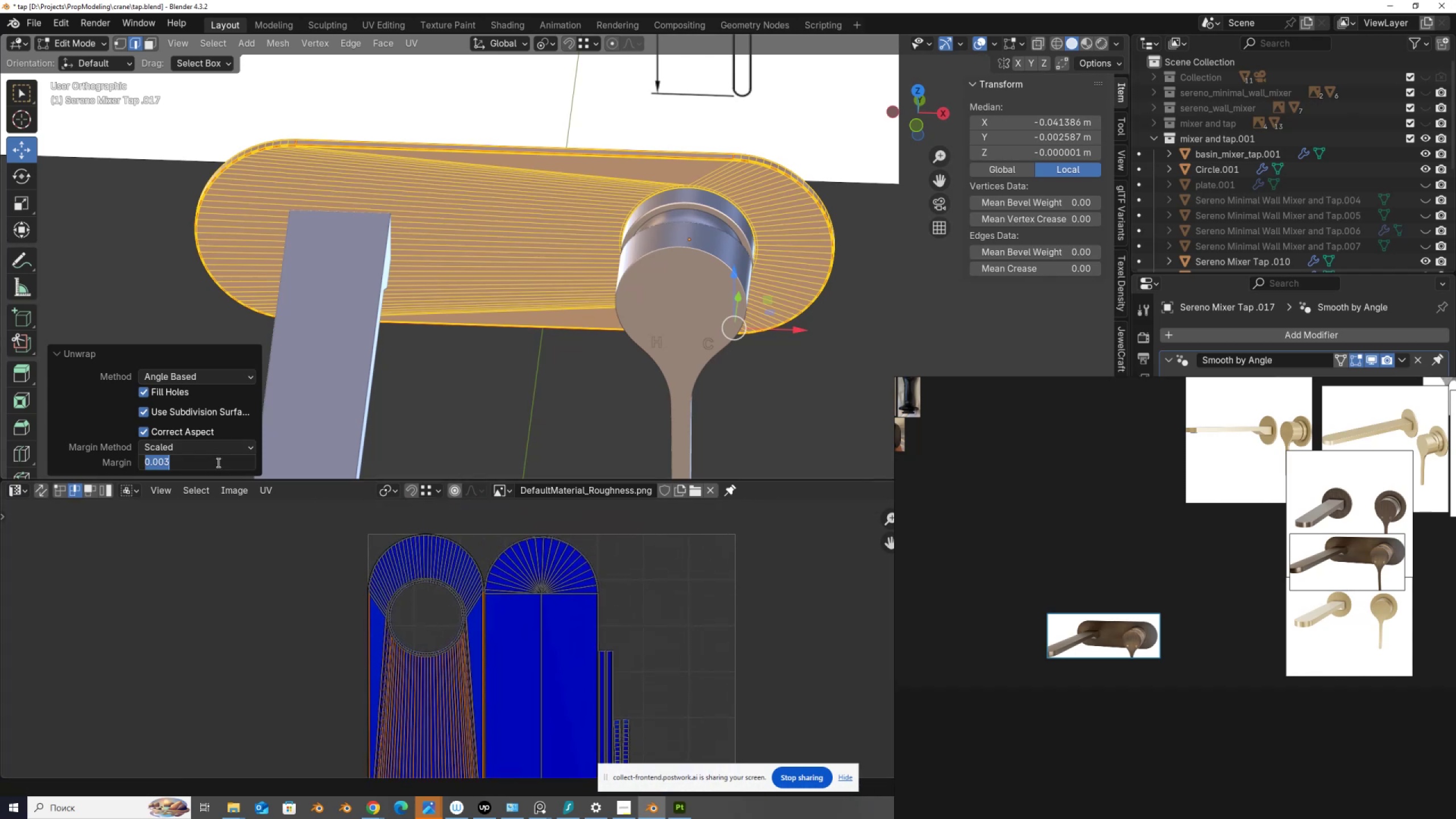 
left_click([217, 462])
 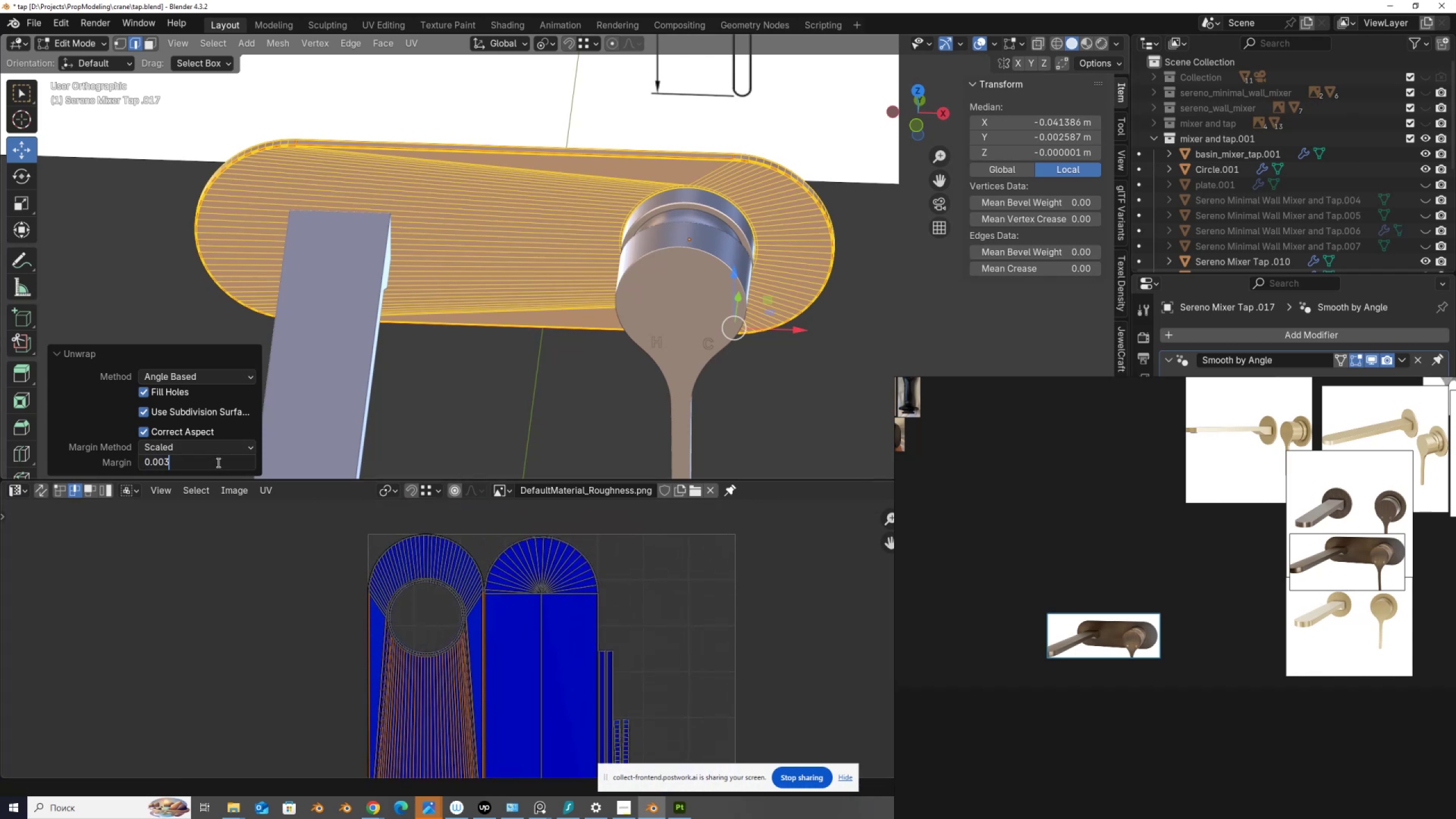 
key(Backspace)
 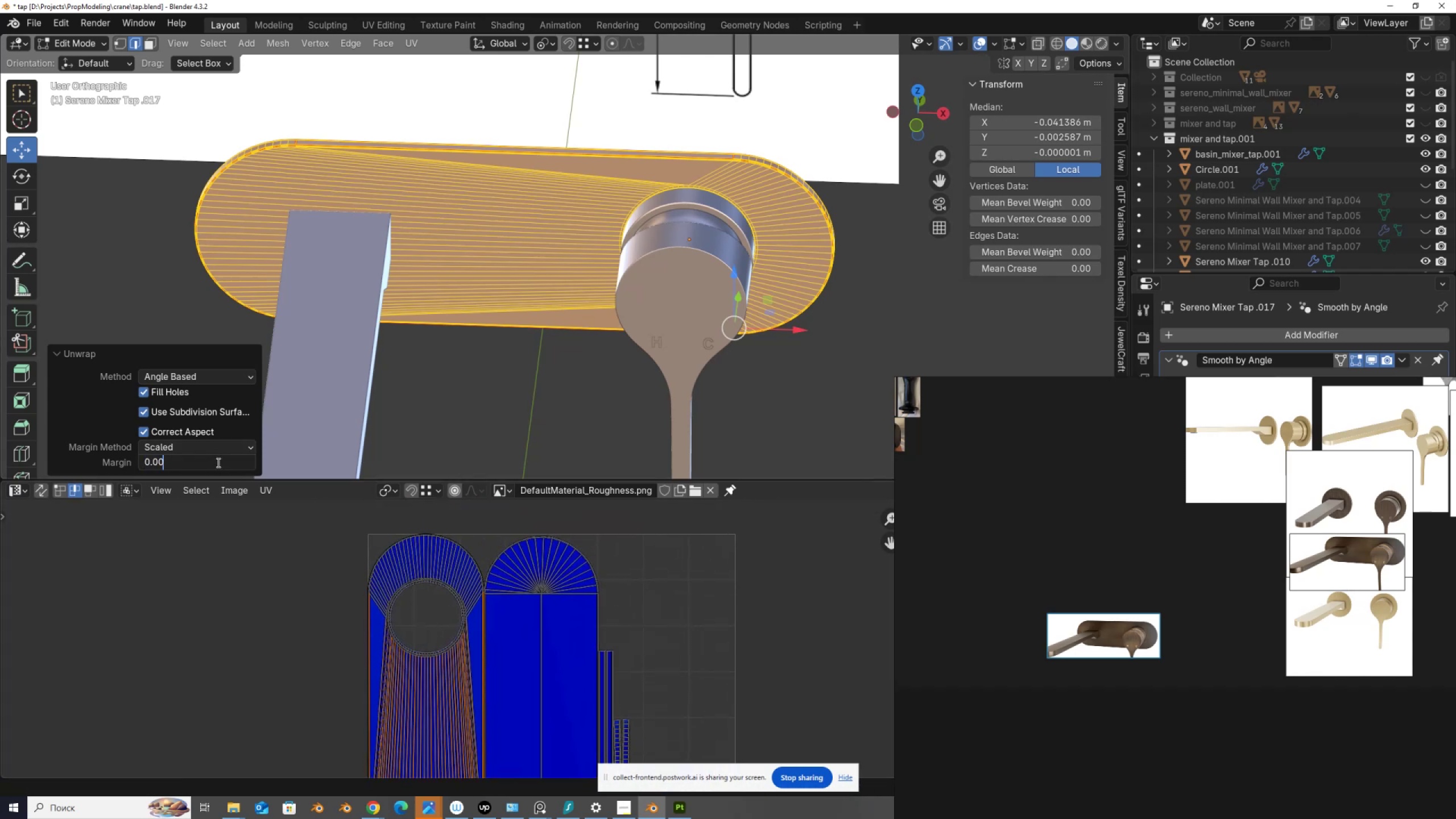 
key(Numpad4)
 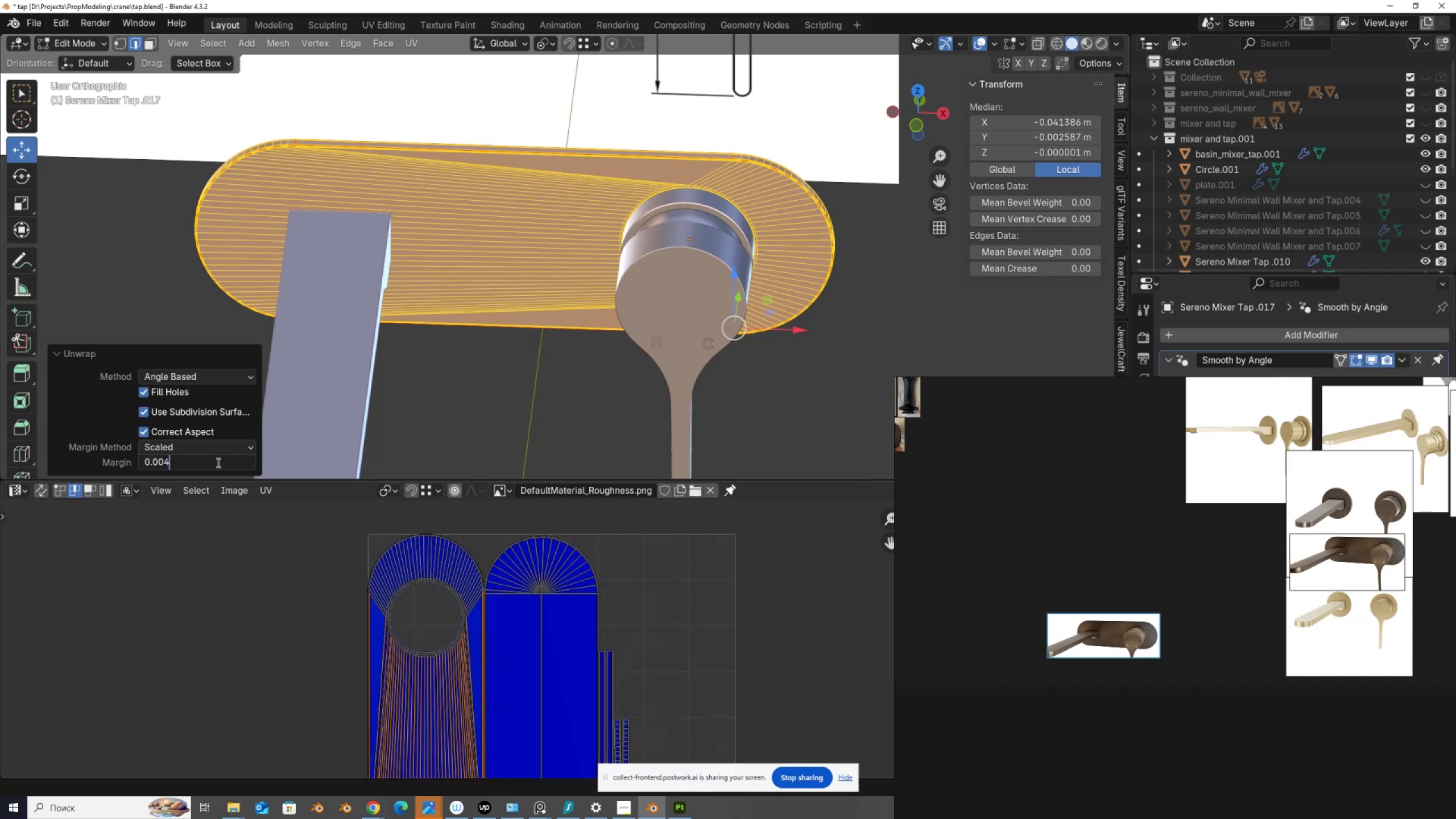 
key(NumpadEnter)
 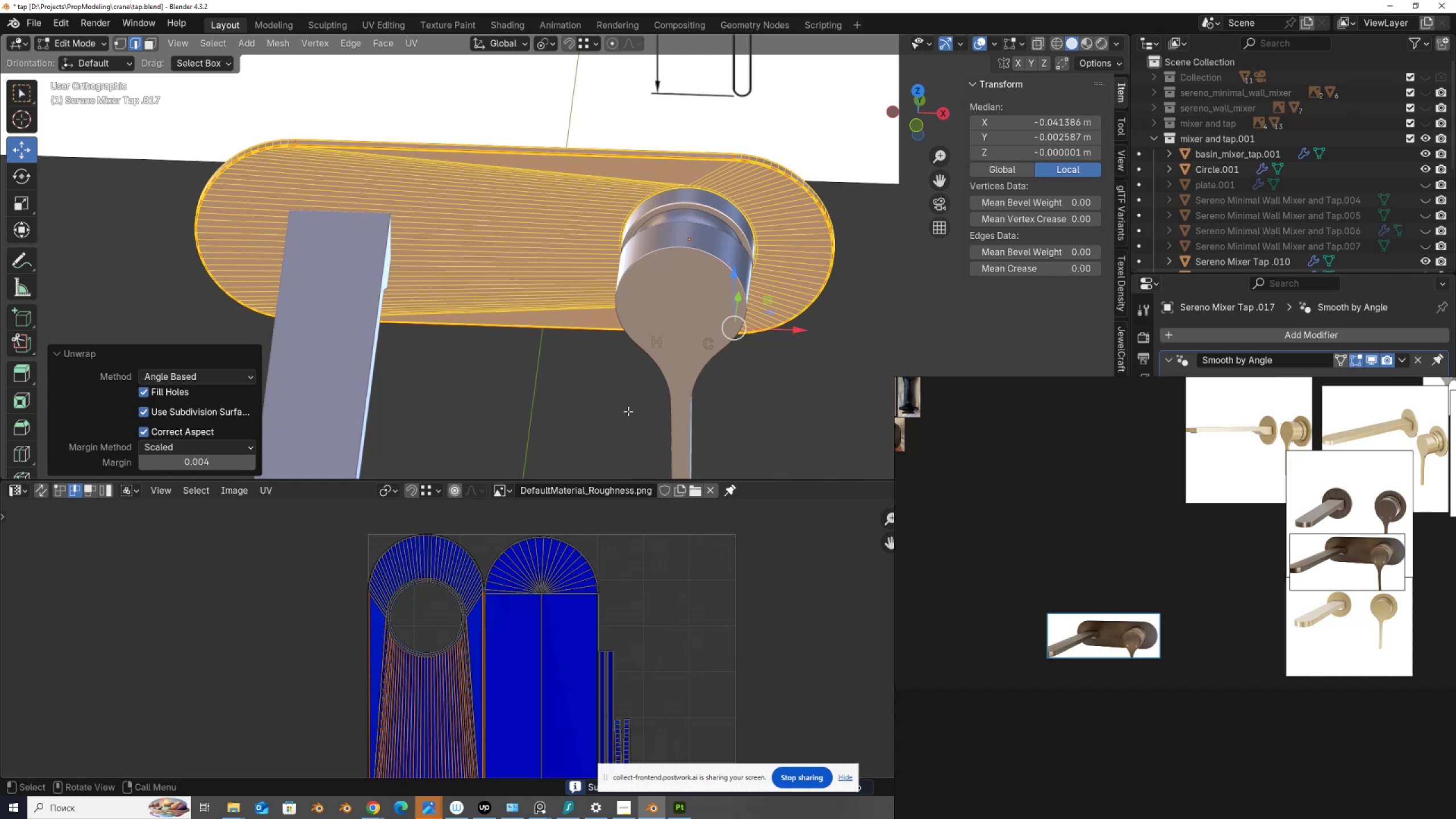 
key(Tab)
 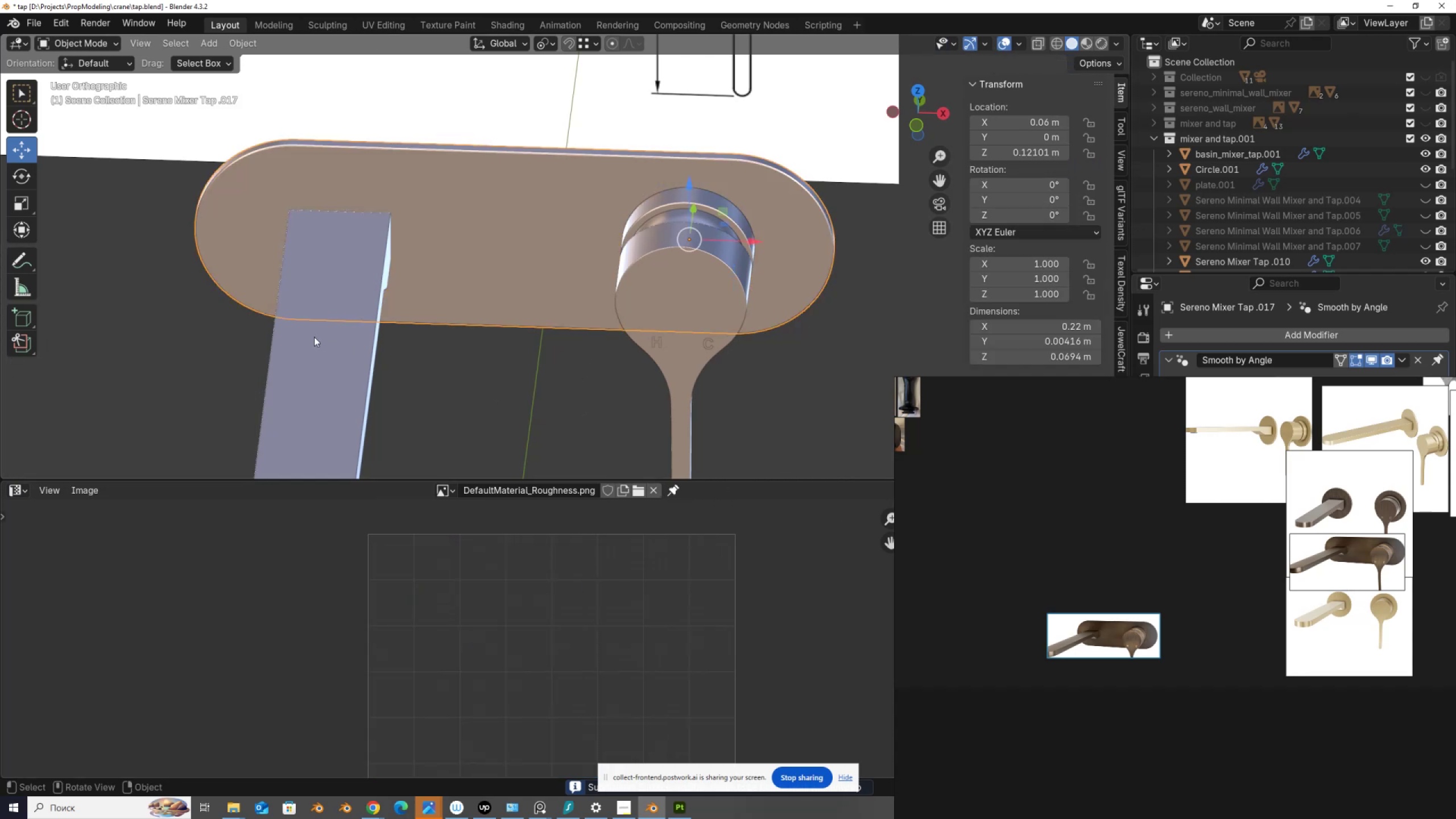 
left_click([314, 337])
 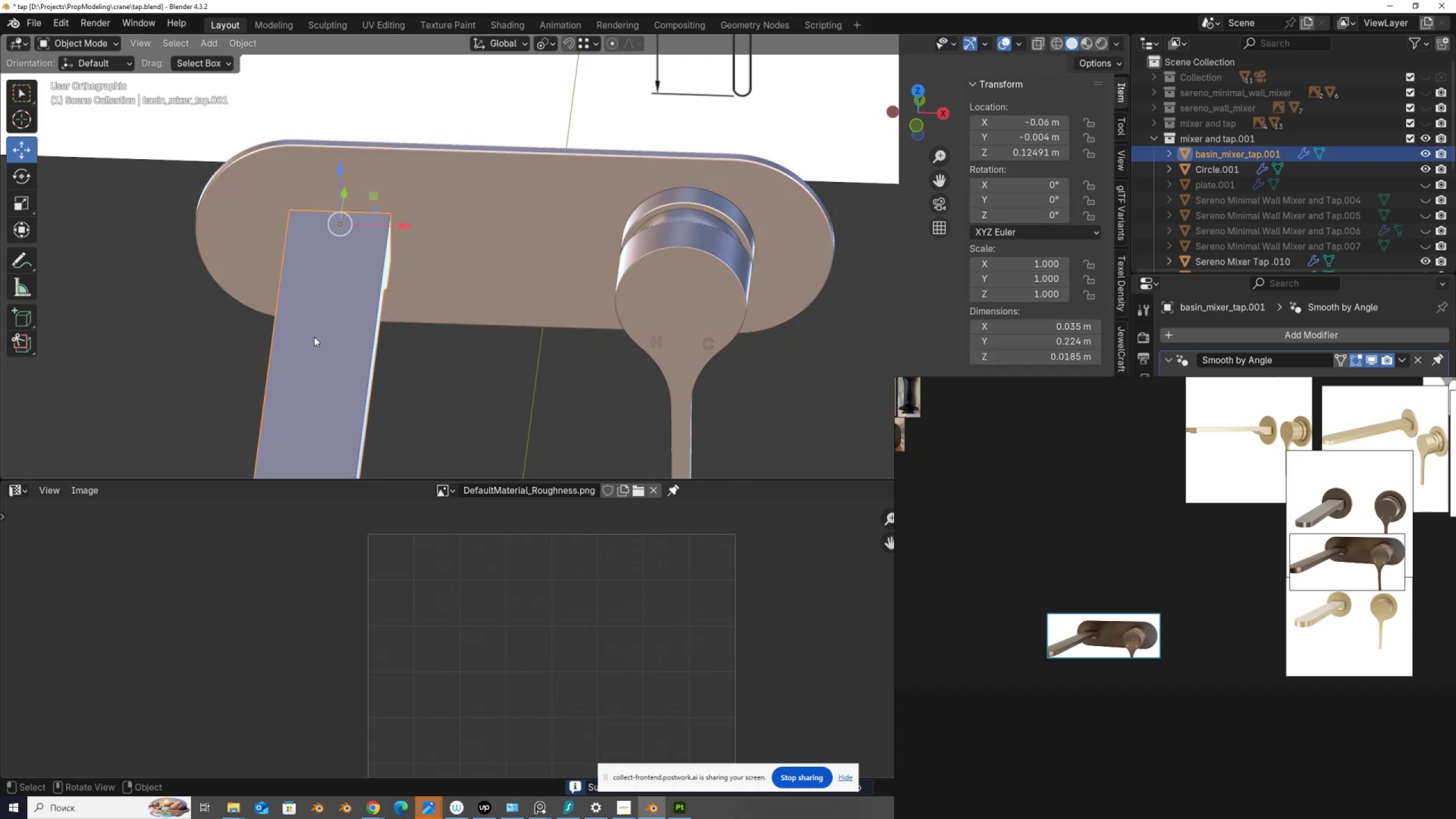 
key(Tab)
 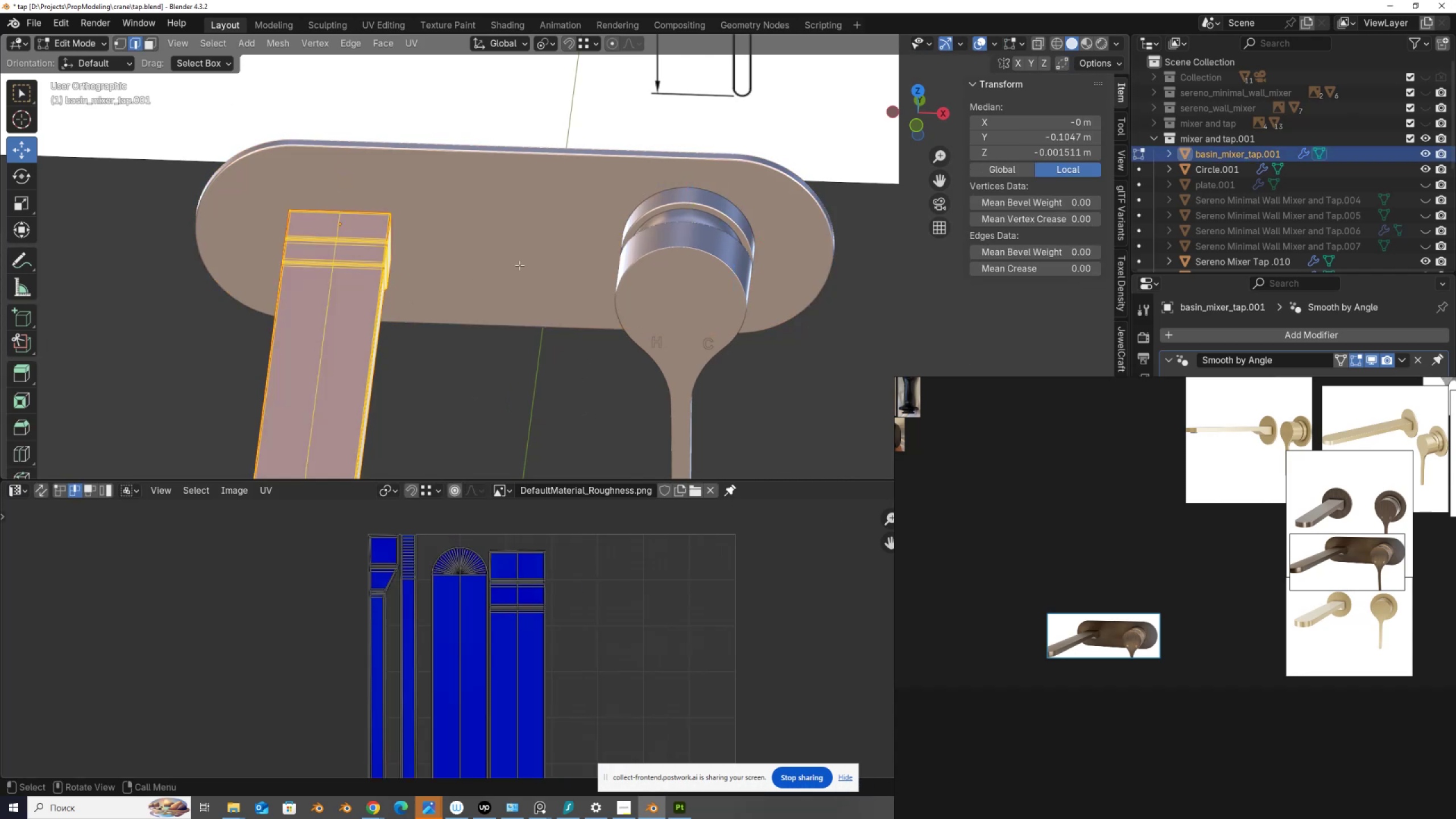 
key(A)
 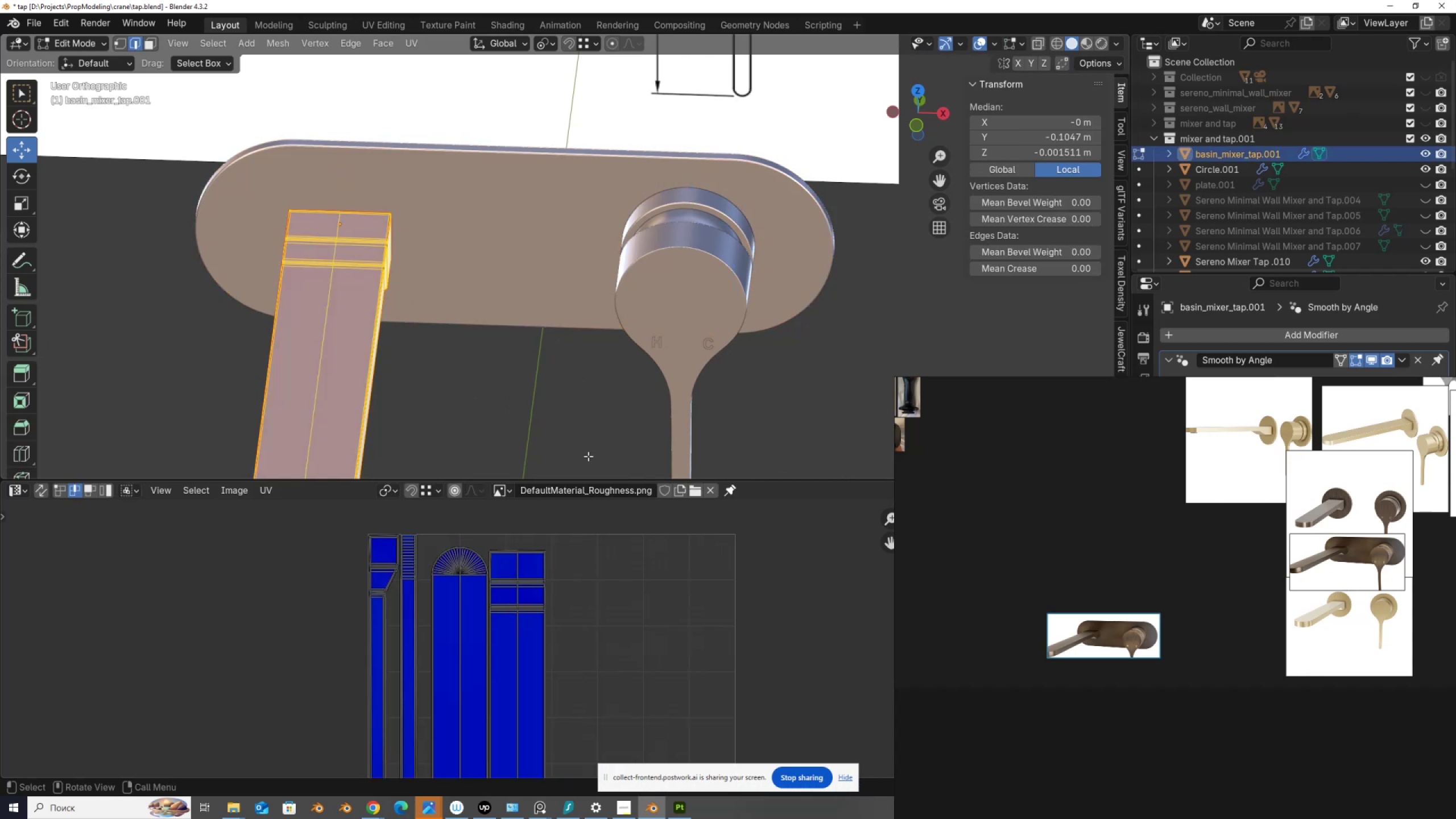 
scroll: coordinate [597, 578], scroll_direction: down, amount: 4.0
 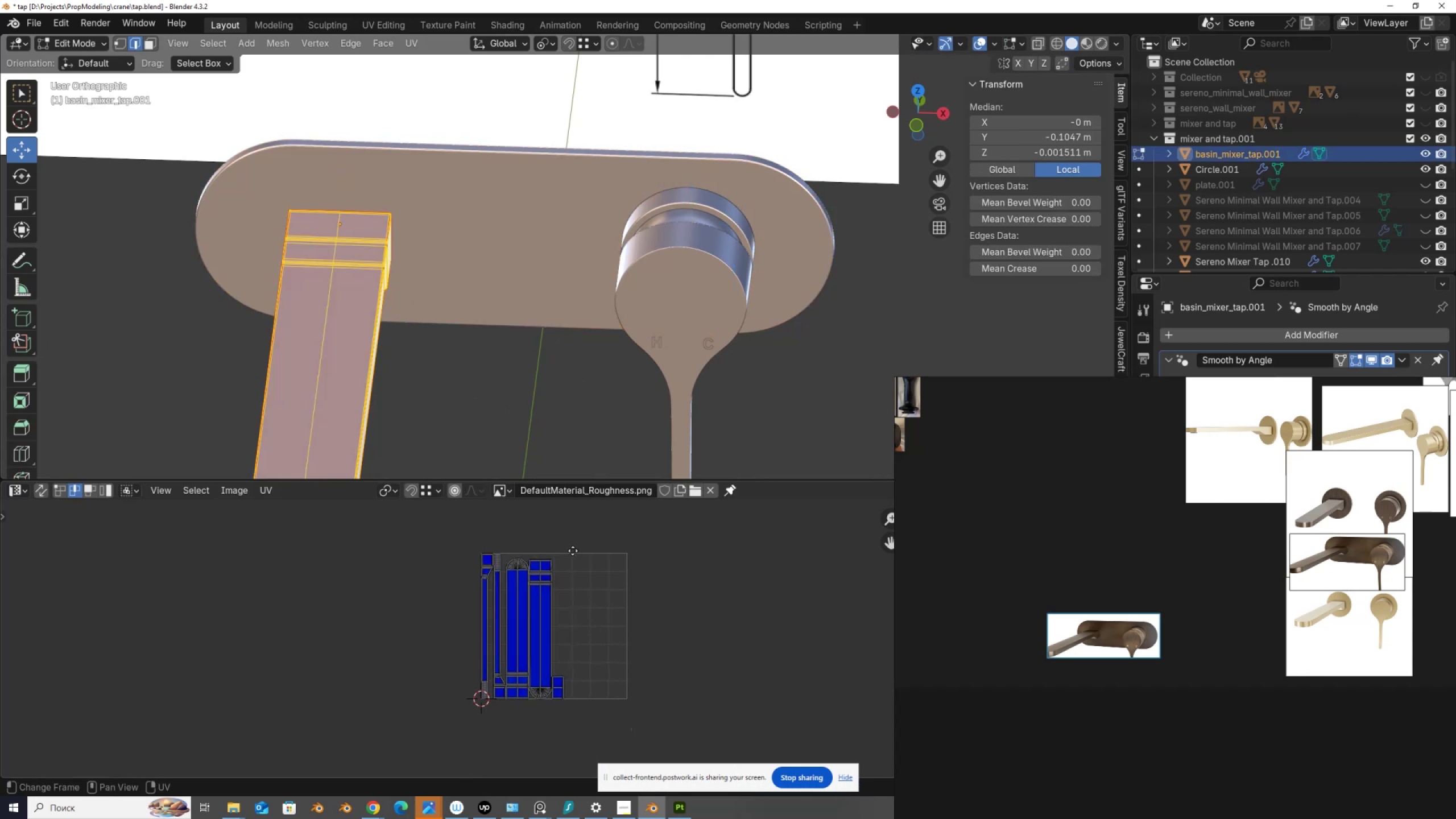 
scroll: coordinate [573, 551], scroll_direction: up, amount: 1.0
 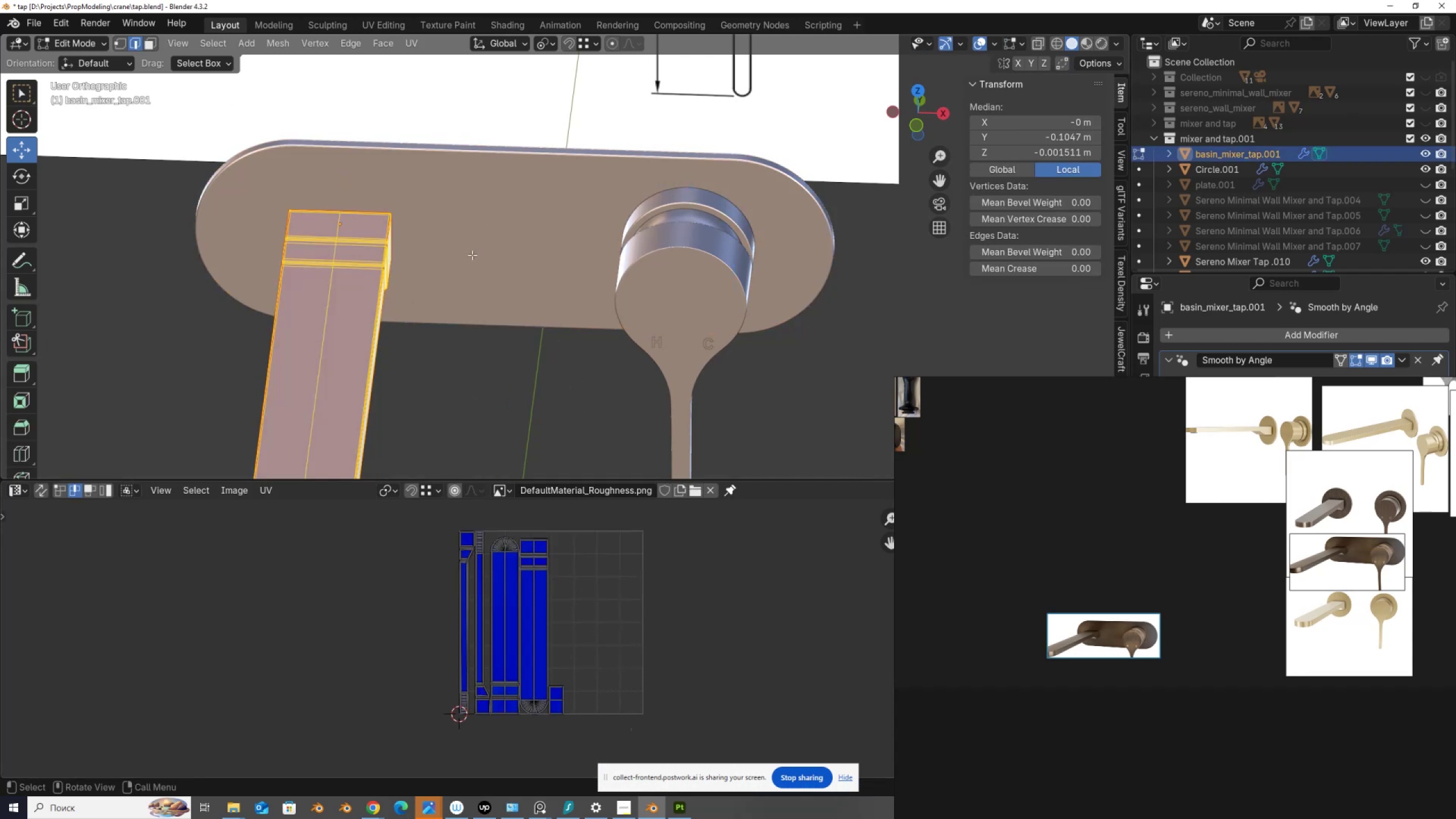 
key(Tab)
 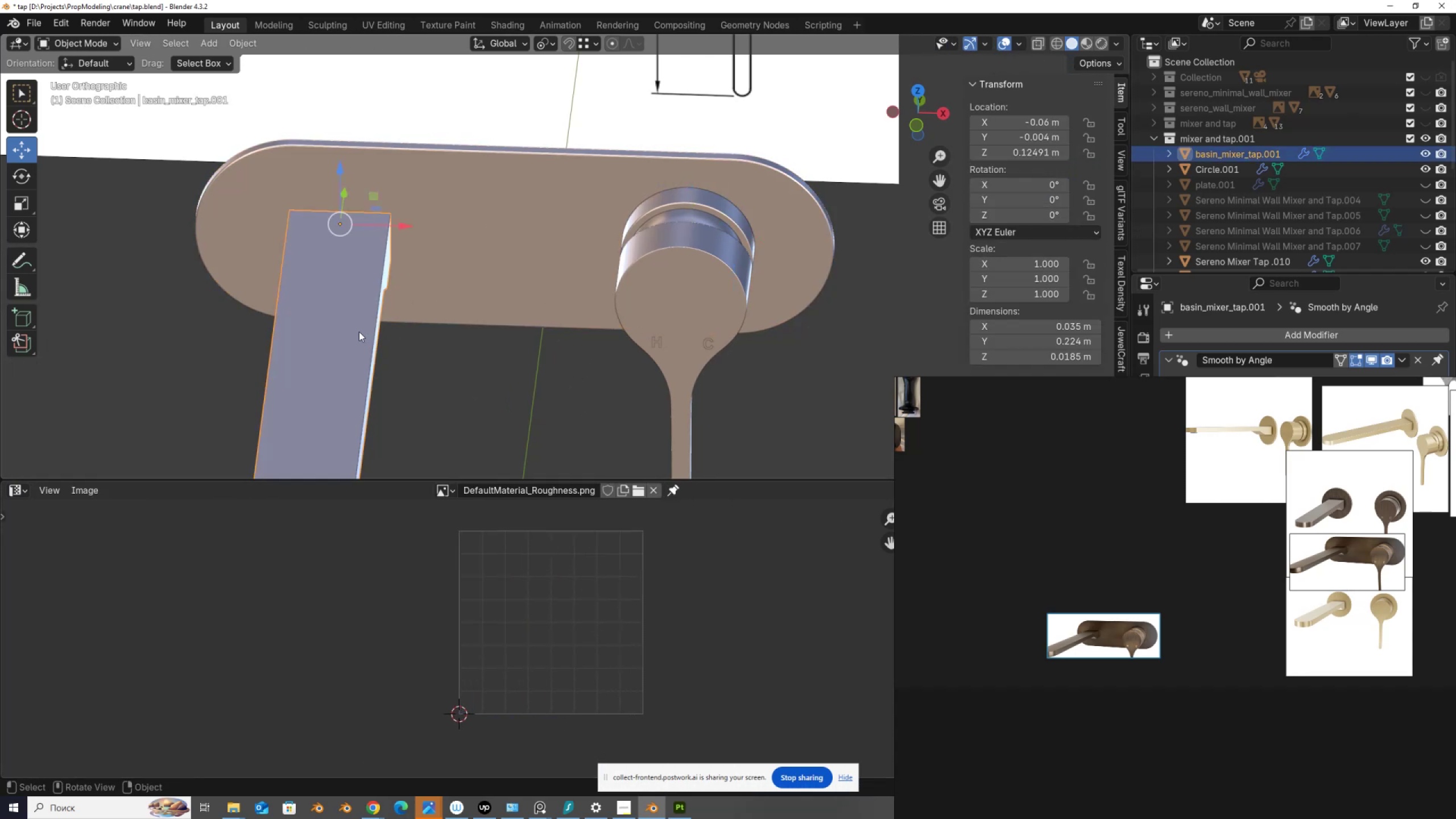 
left_click([359, 332])
 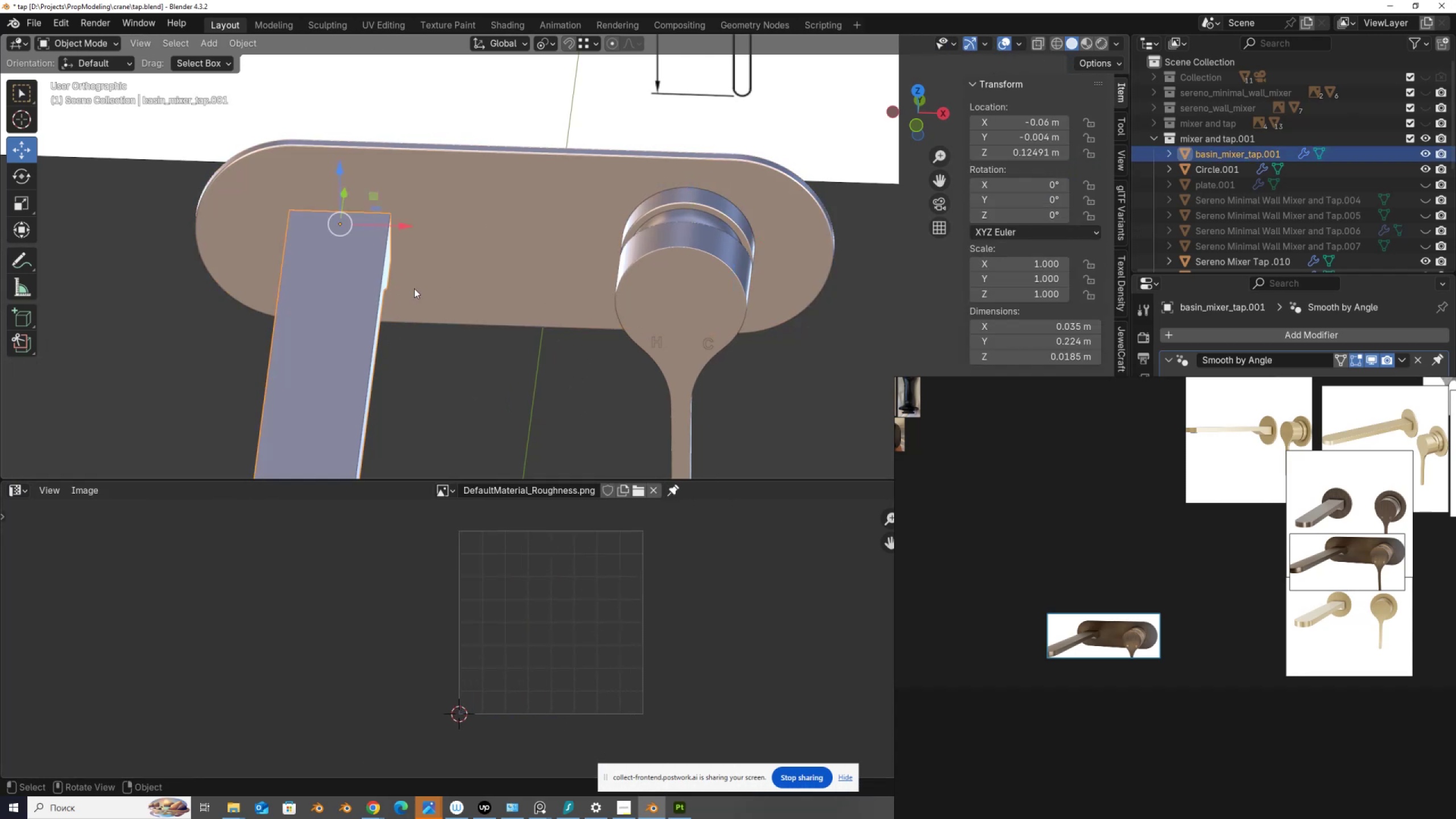 
hold_key(key=ShiftLeft, duration=0.5)
left_click([475, 242])
 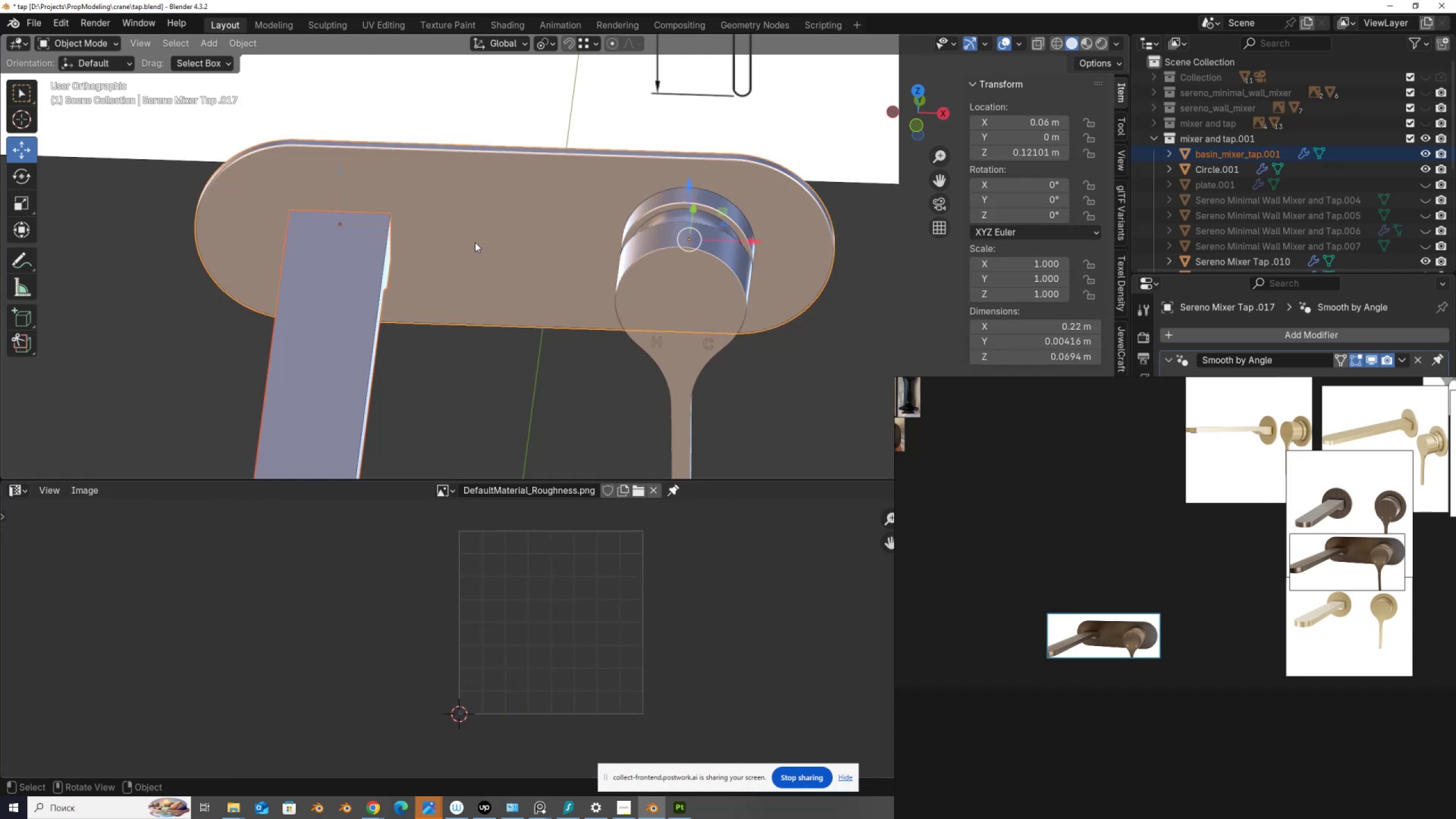 
key(Tab)
type(aau)
 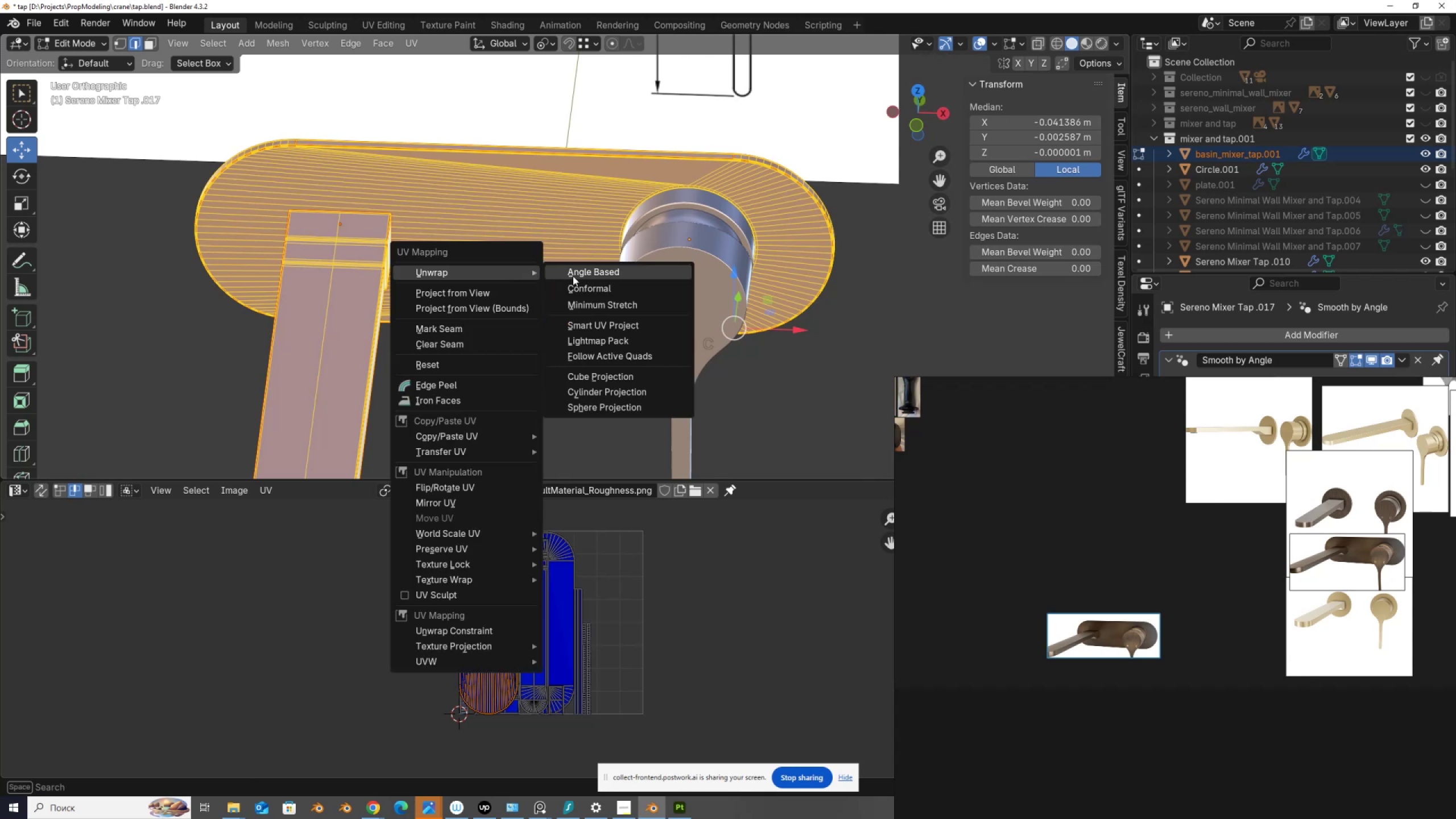 
left_click([582, 287])
 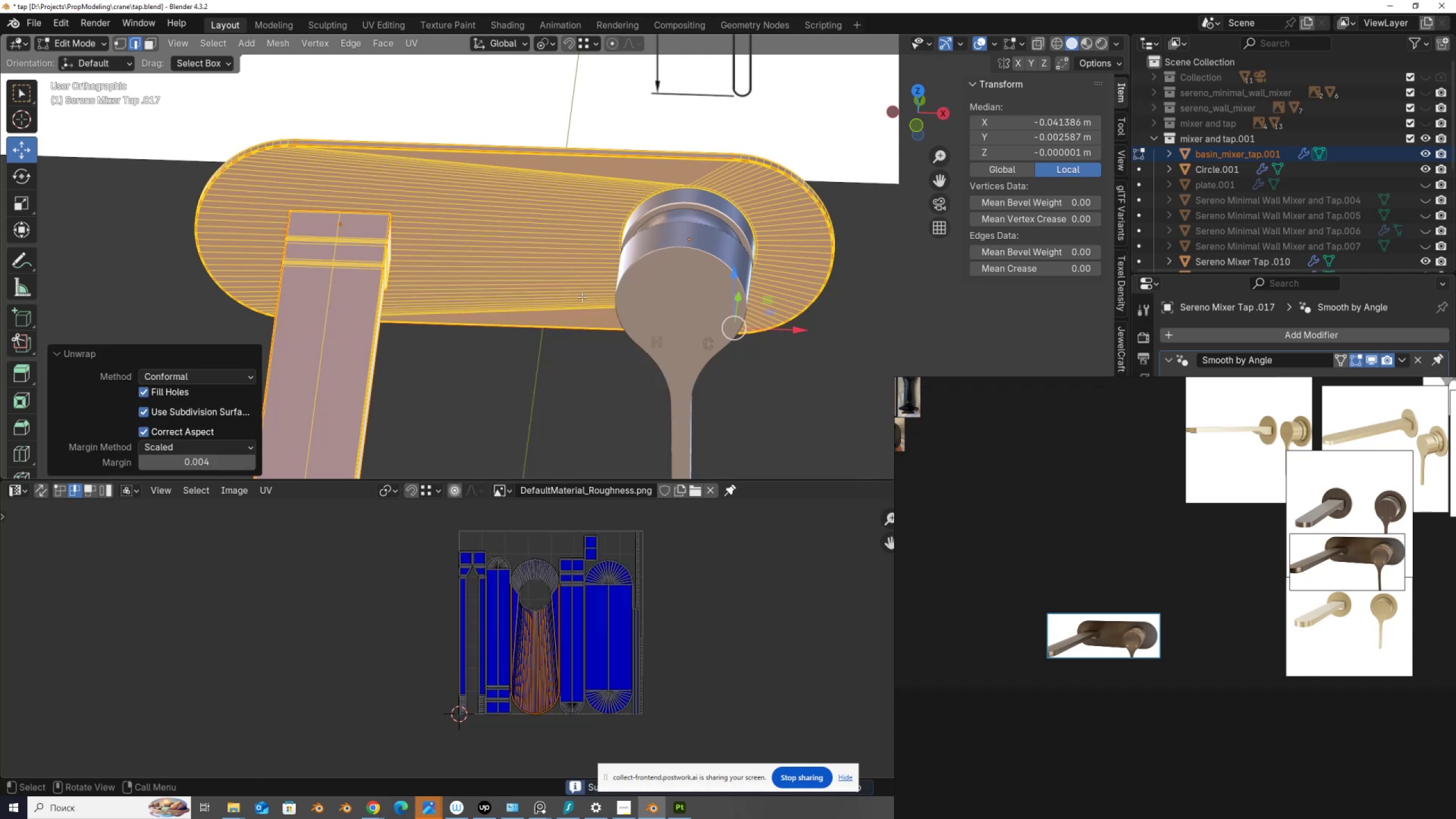 
scroll: coordinate [619, 659], scroll_direction: up, amount: 3.0
 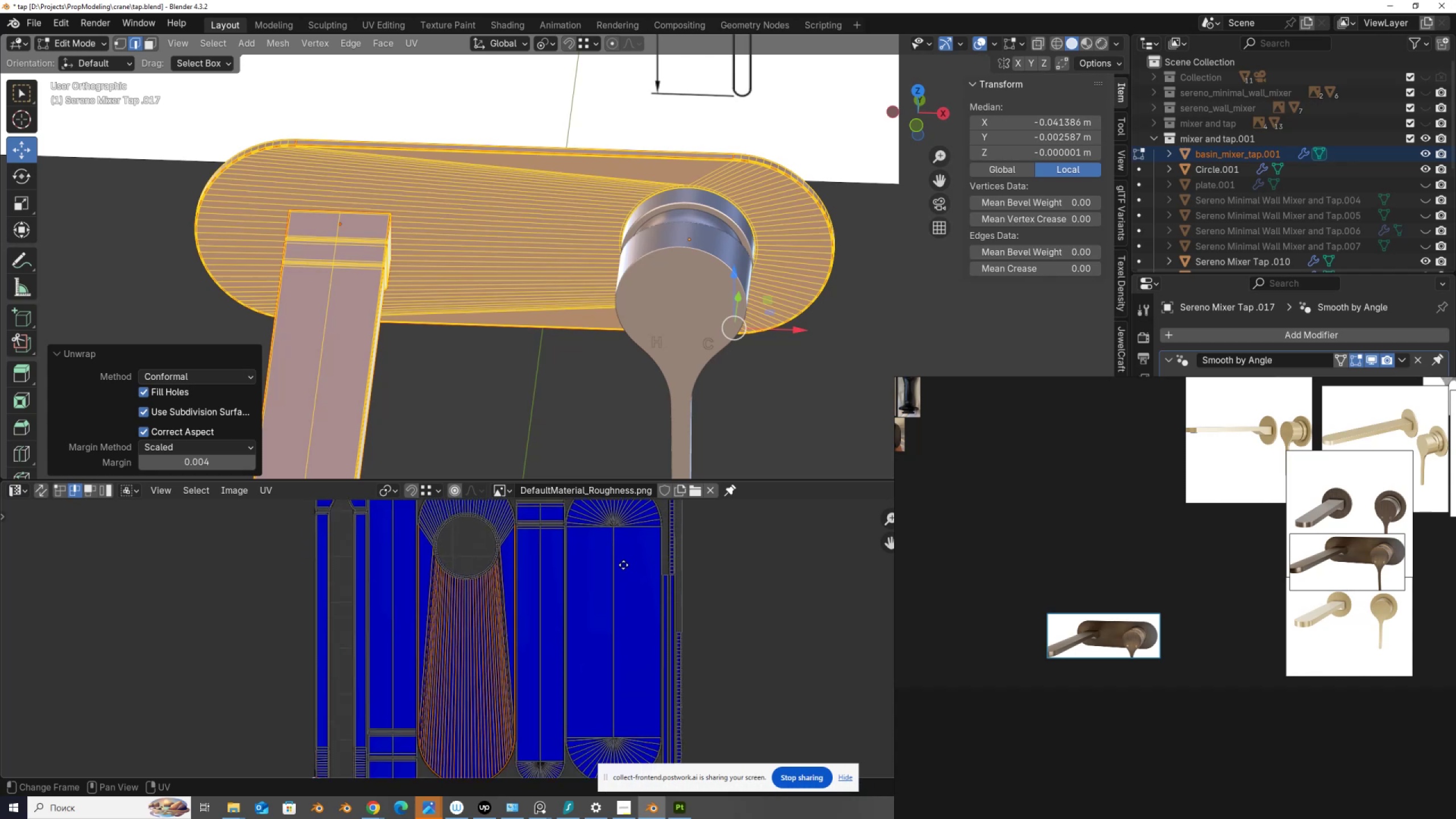 
wait(7.71)
 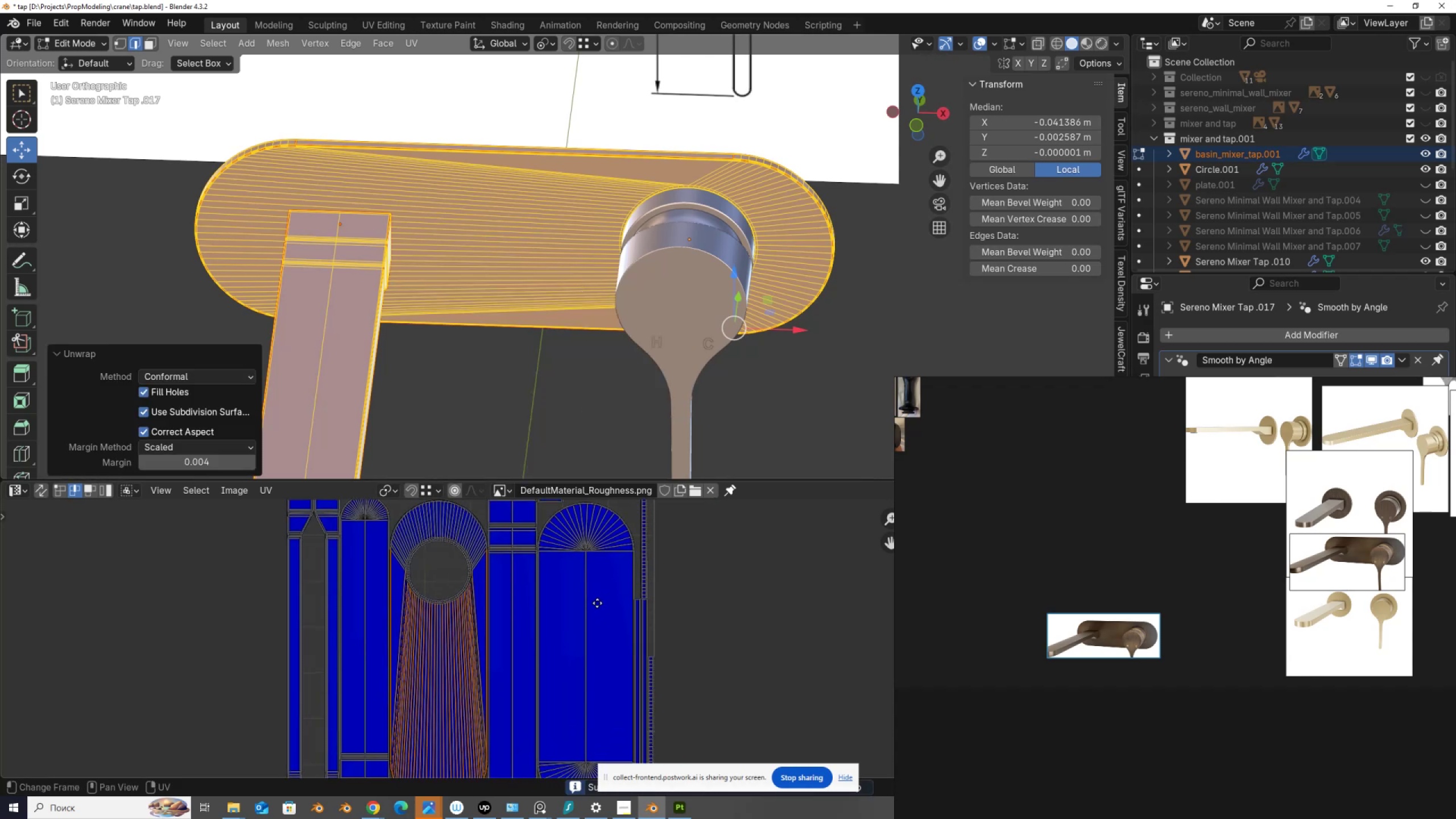 
scroll: coordinate [599, 617], scroll_direction: up, amount: 1.0
 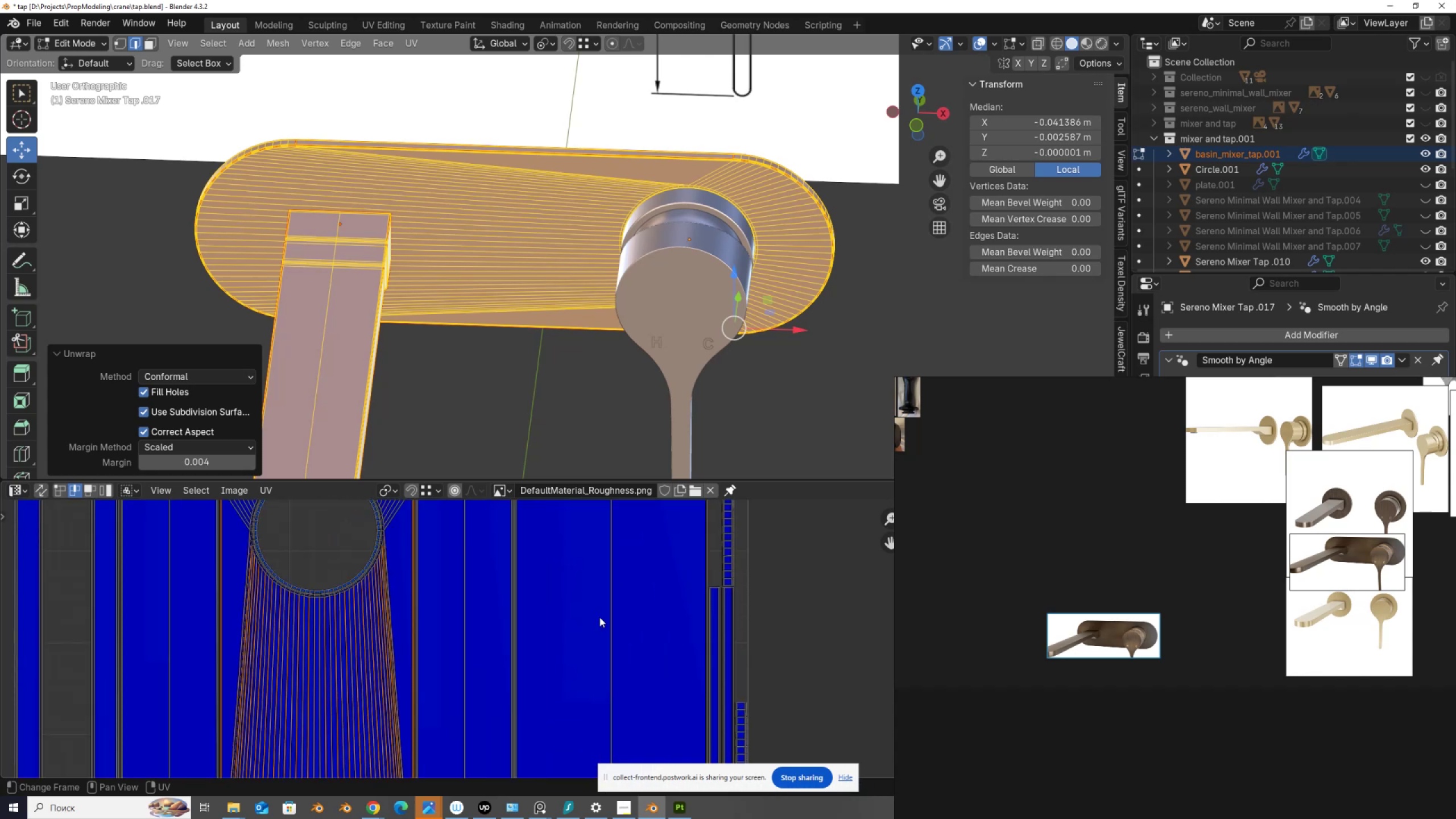 
scroll: coordinate [599, 617], scroll_direction: down, amount: 2.0
 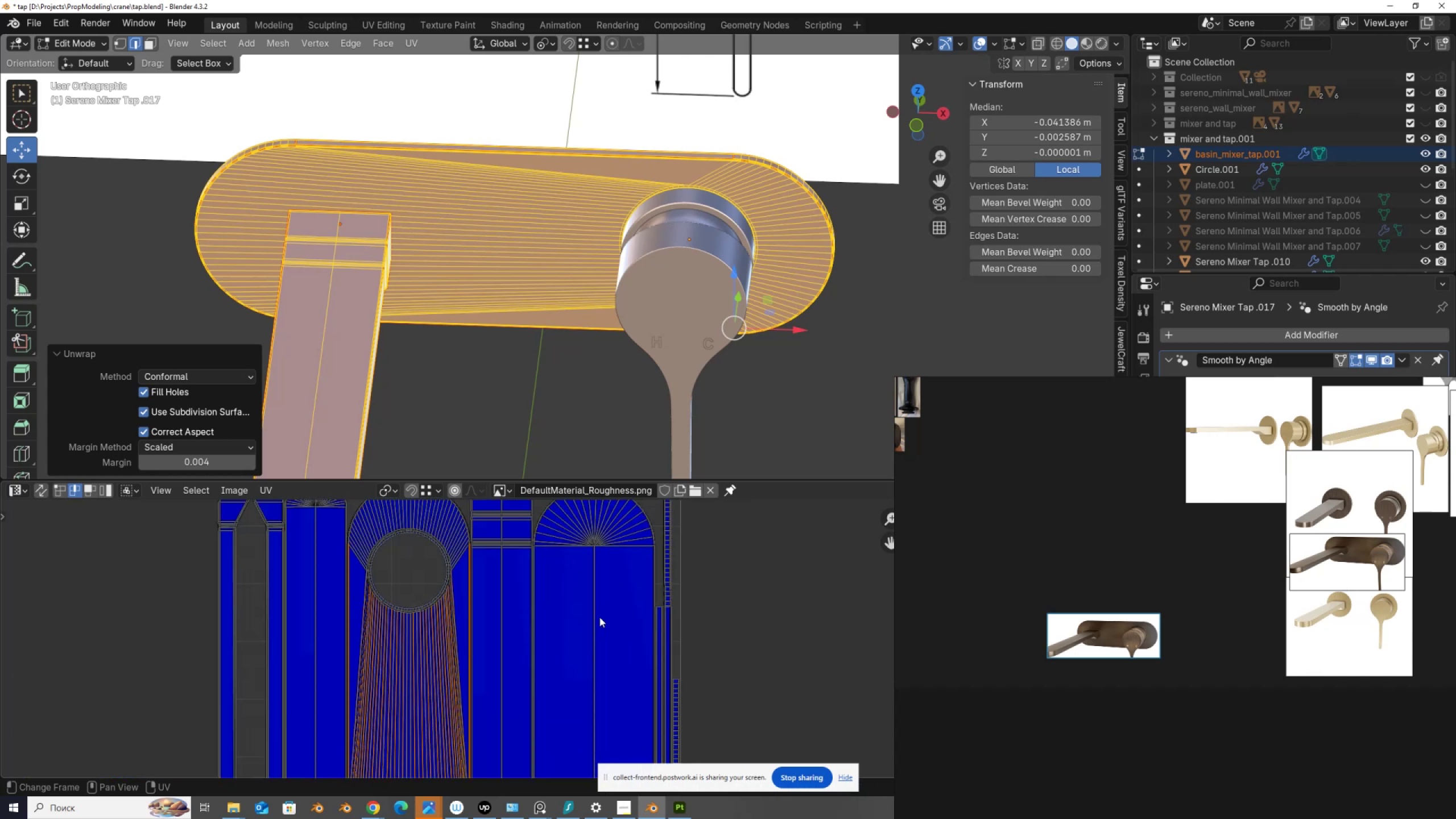 
key(Control+Space)
 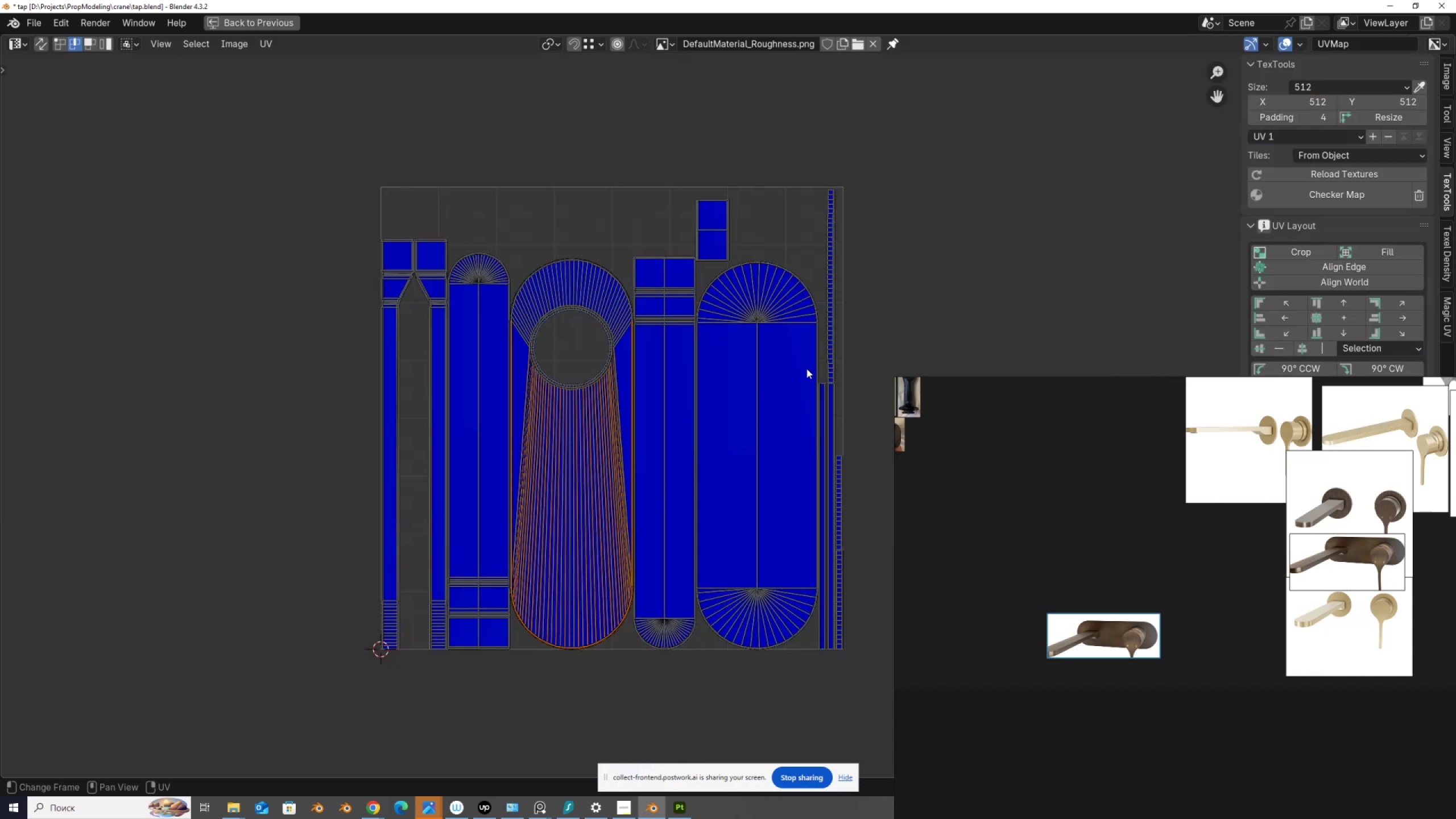 
left_click([837, 366])
 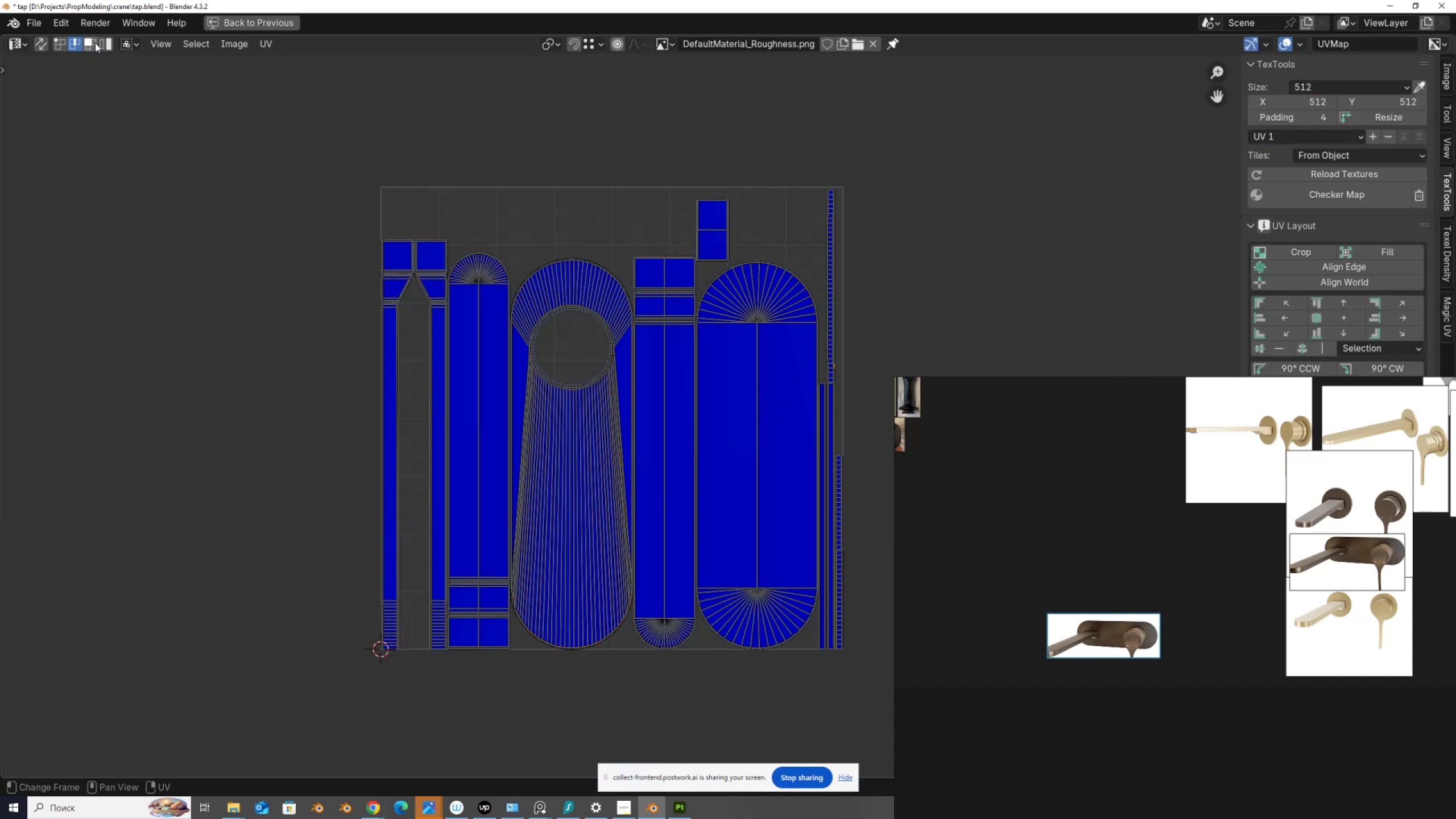 
left_click([107, 46])
 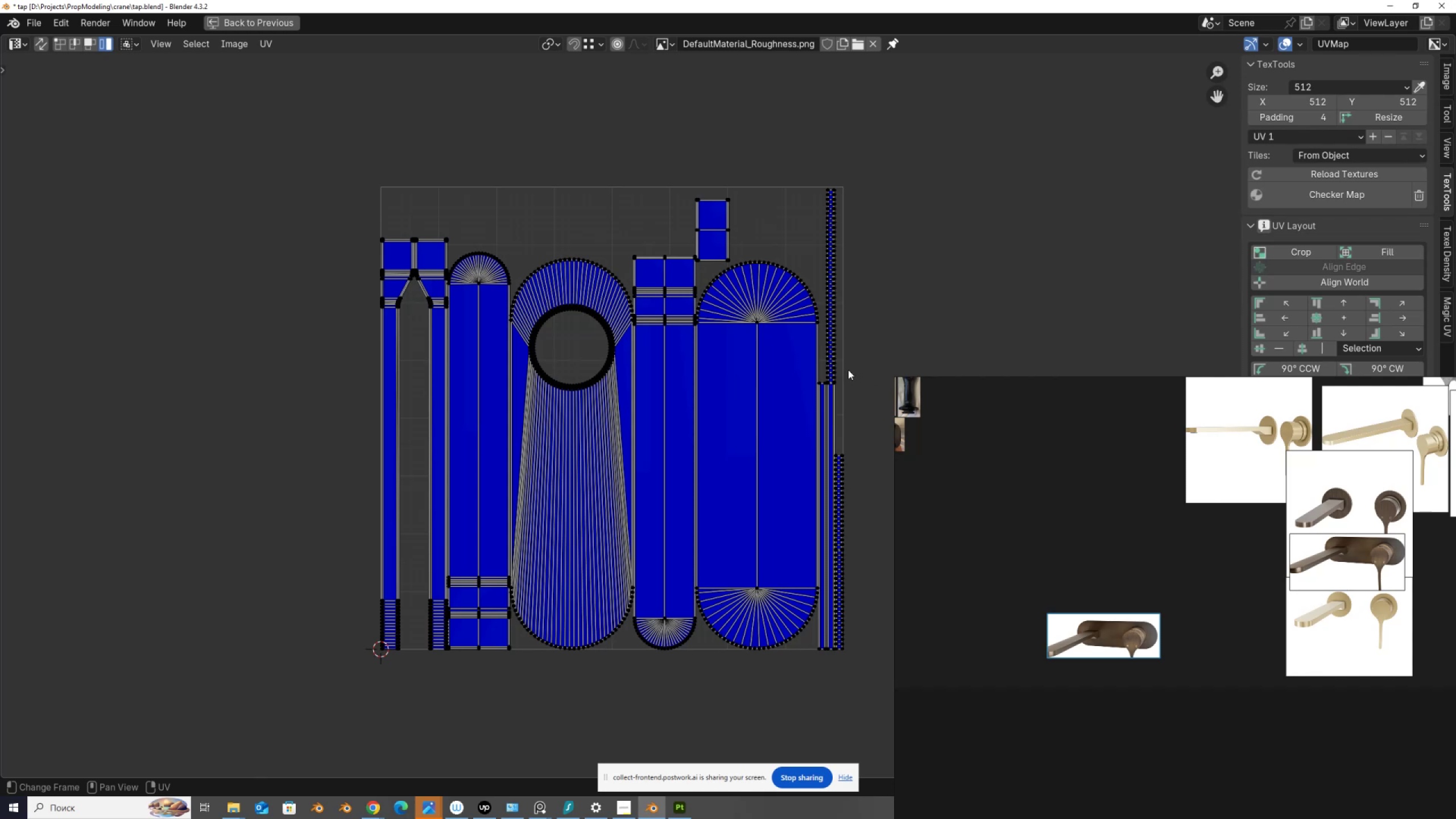 
left_click([832, 363])
 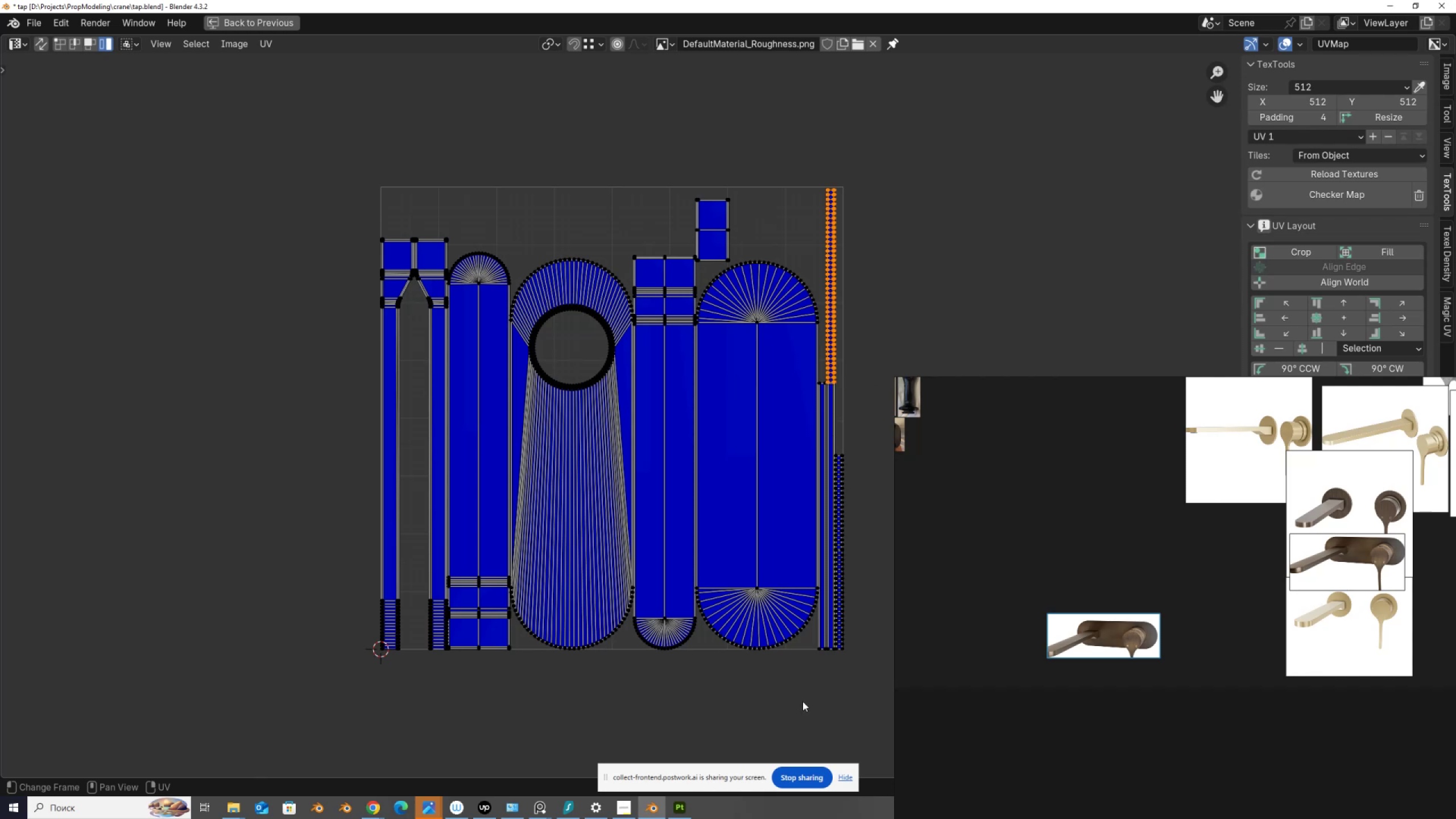 
left_click_drag(start_coordinate=[867, 668], to_coordinate=[806, 644])
 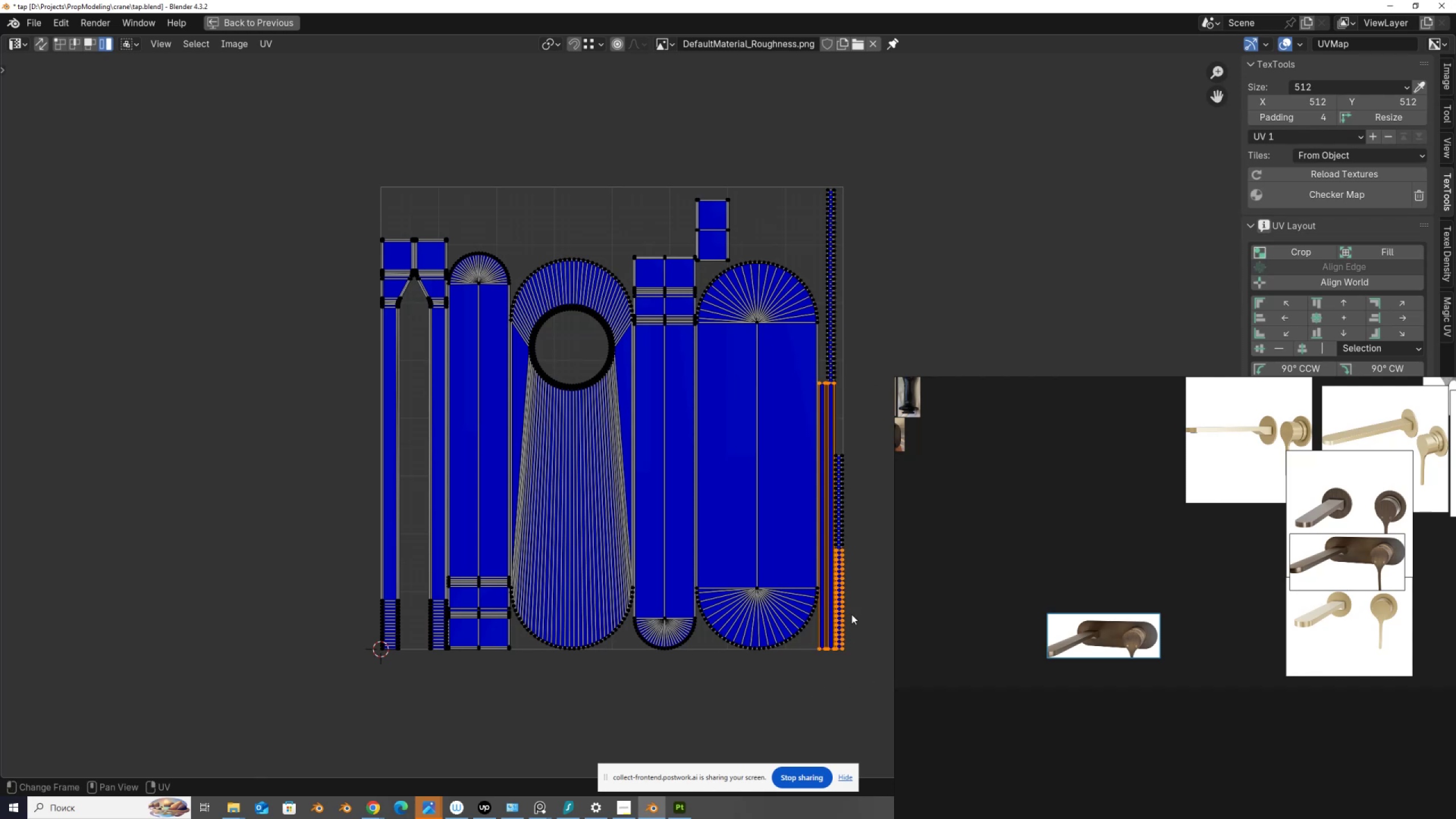 
left_click_drag(start_coordinate=[871, 680], to_coordinate=[820, 372])
 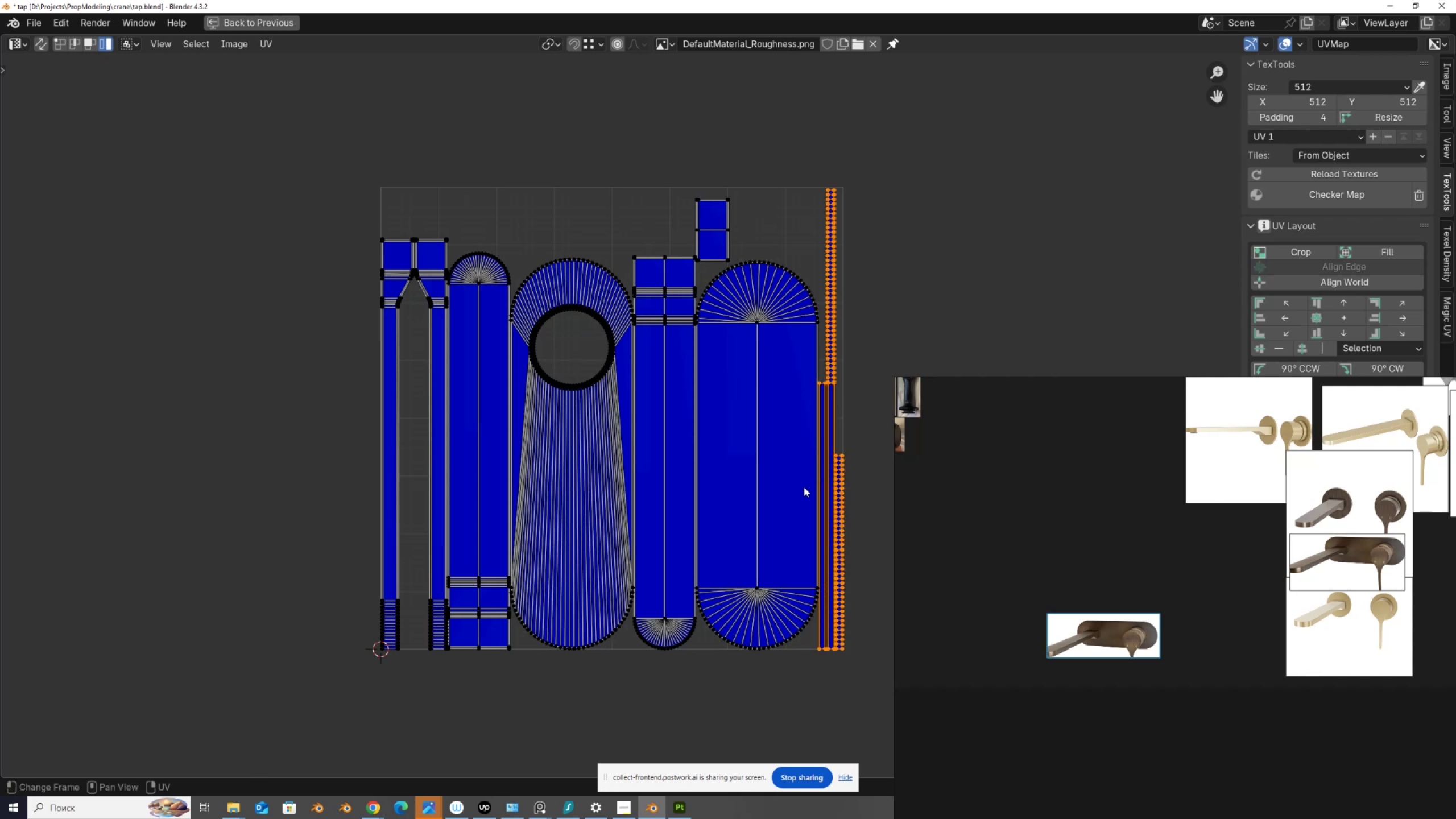 
type(gx)
 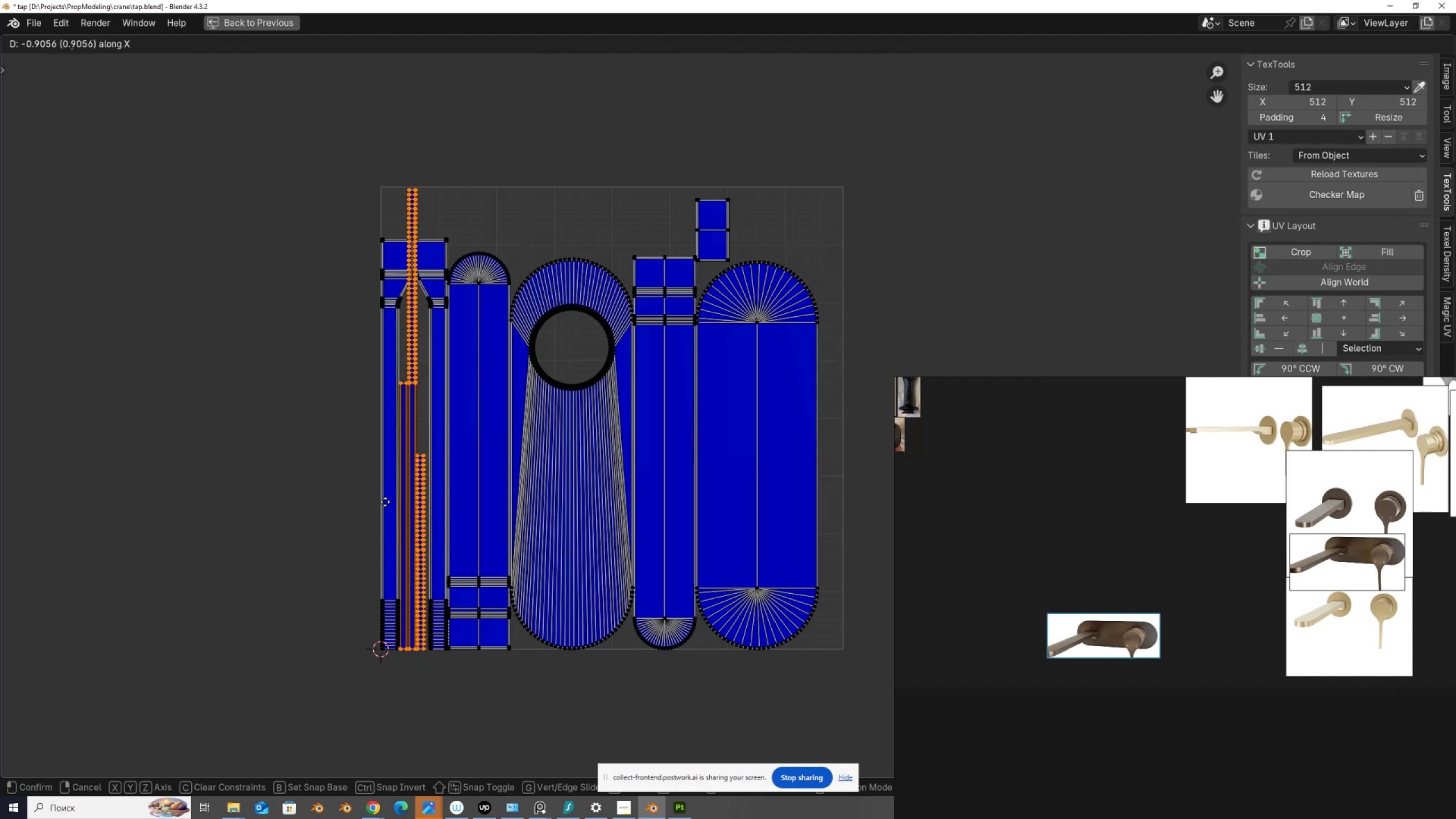 
left_click([386, 502])
 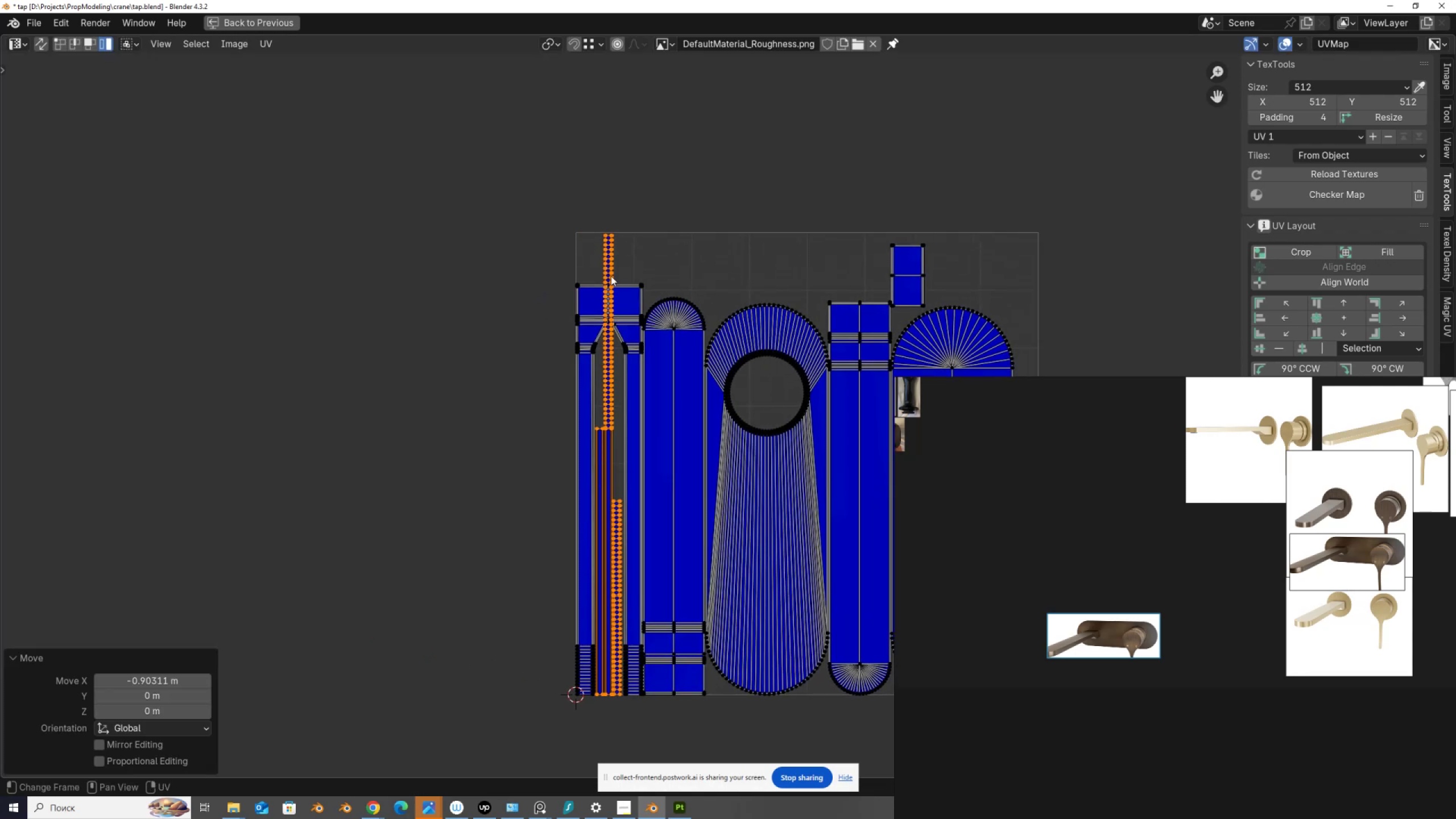 
left_click([613, 237])
 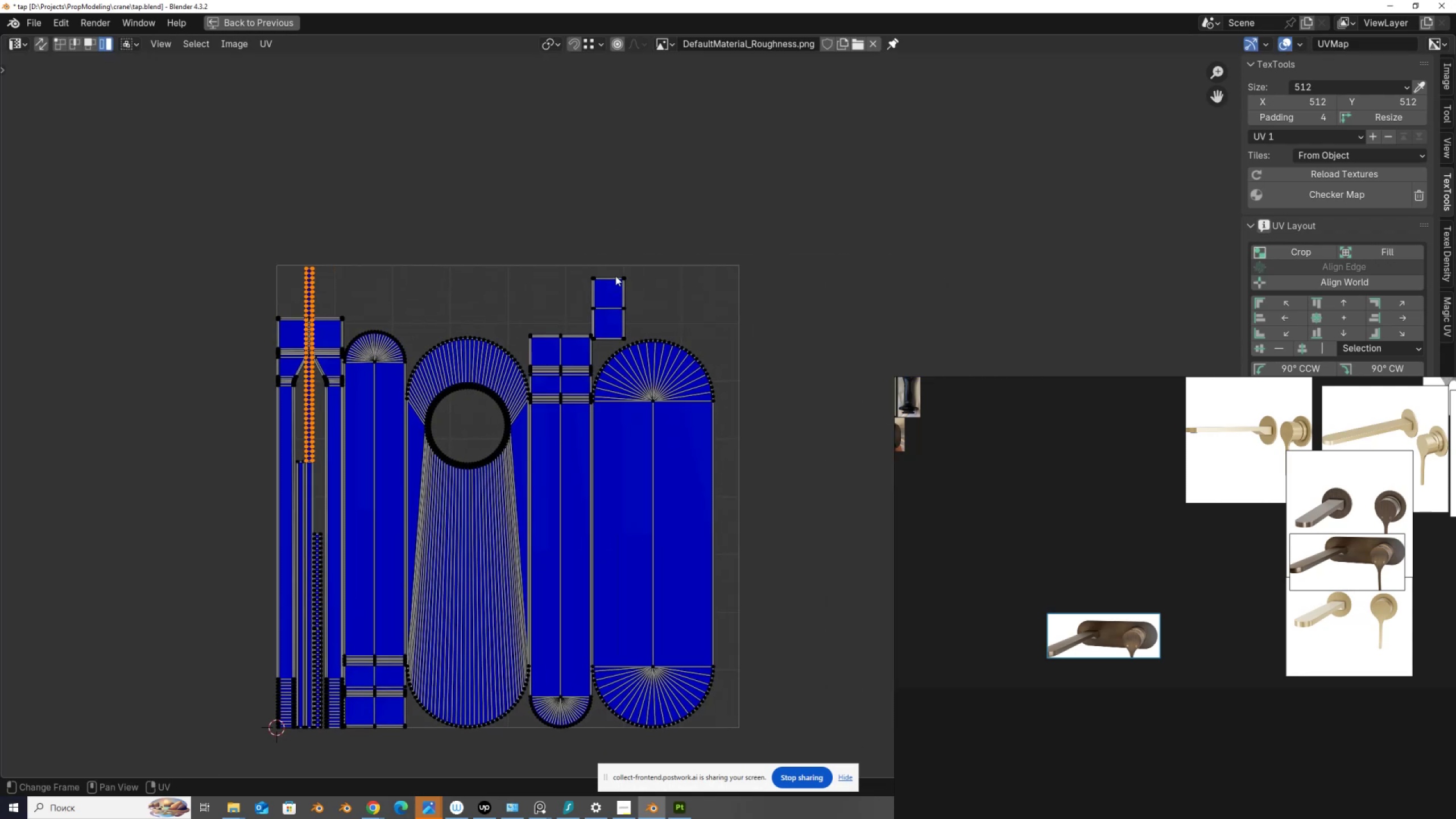 
left_click([621, 280])
 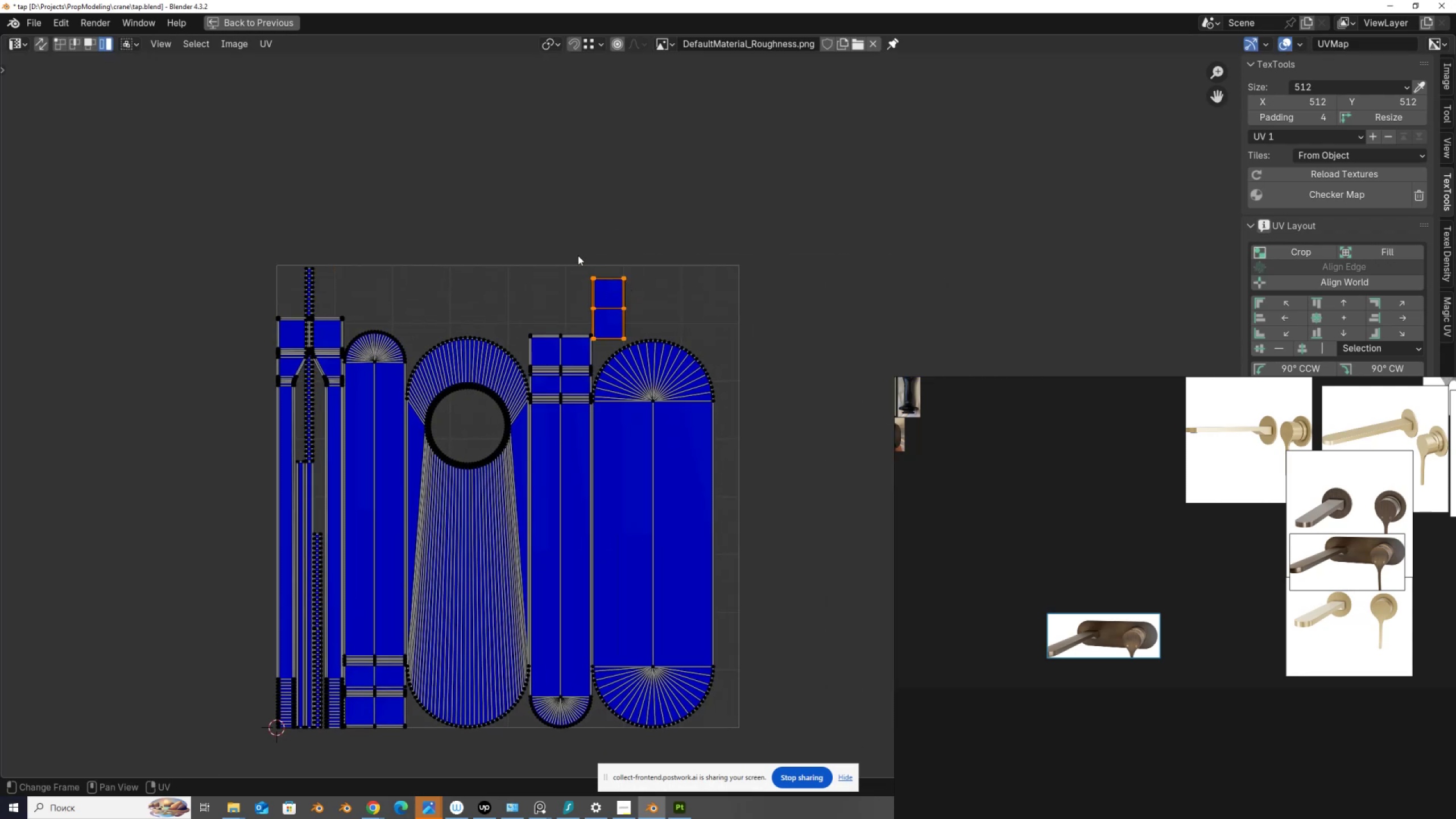 
left_click_drag(start_coordinate=[581, 259], to_coordinate=[643, 296])
 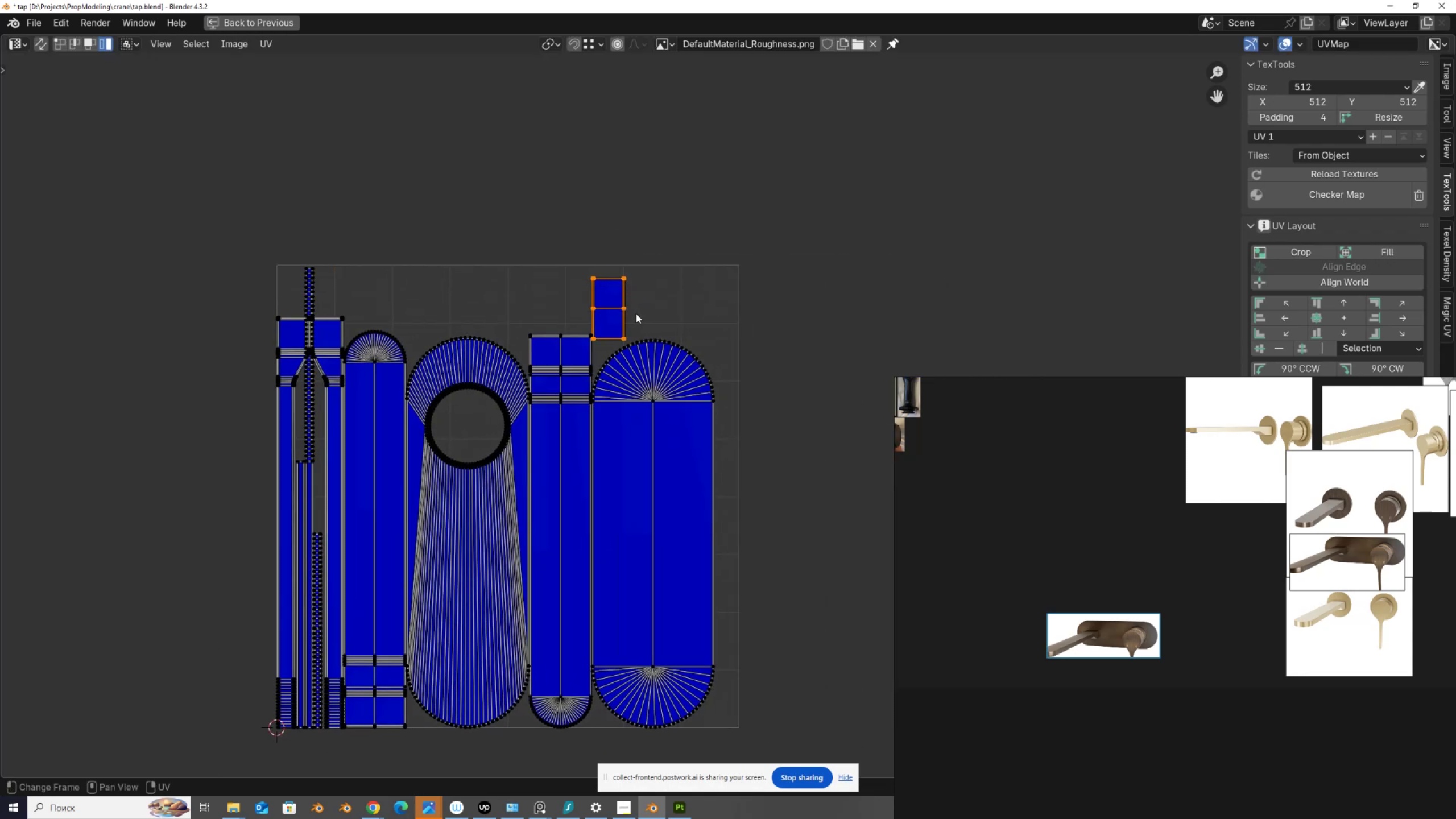 
key(G)
 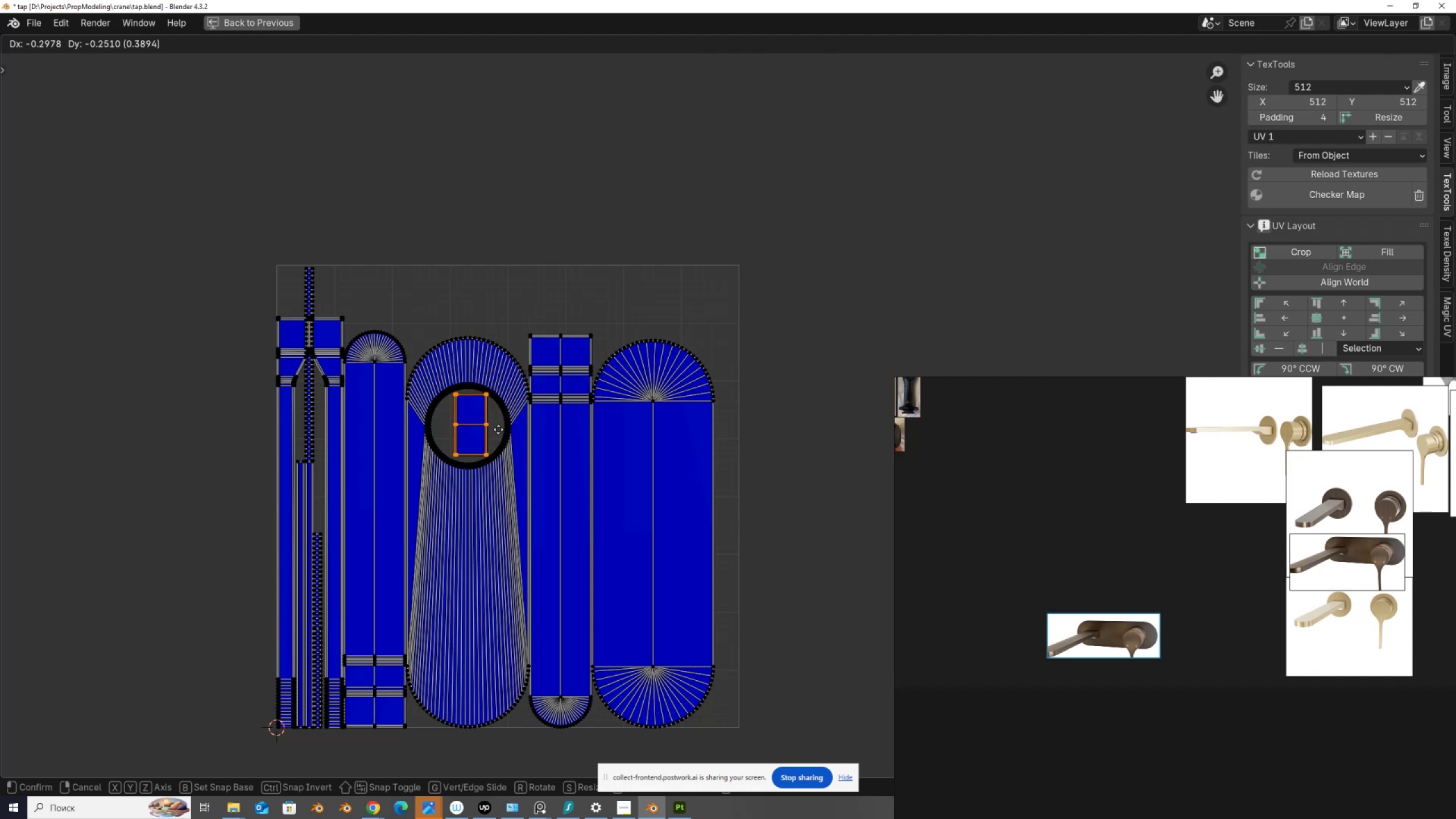 
left_click([497, 429])
 